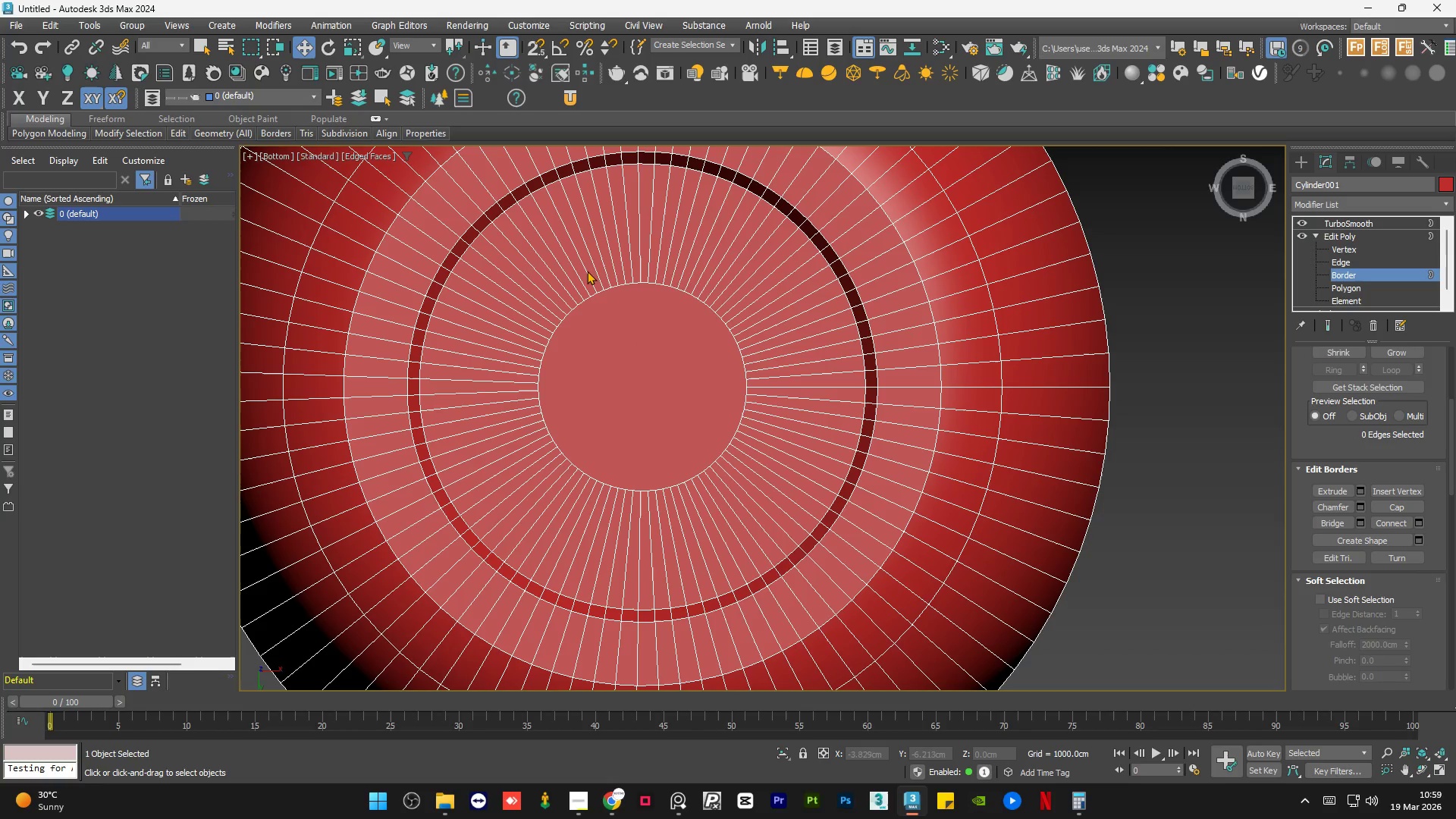 
scroll: coordinate [656, 294], scroll_direction: up, amount: 1.0
 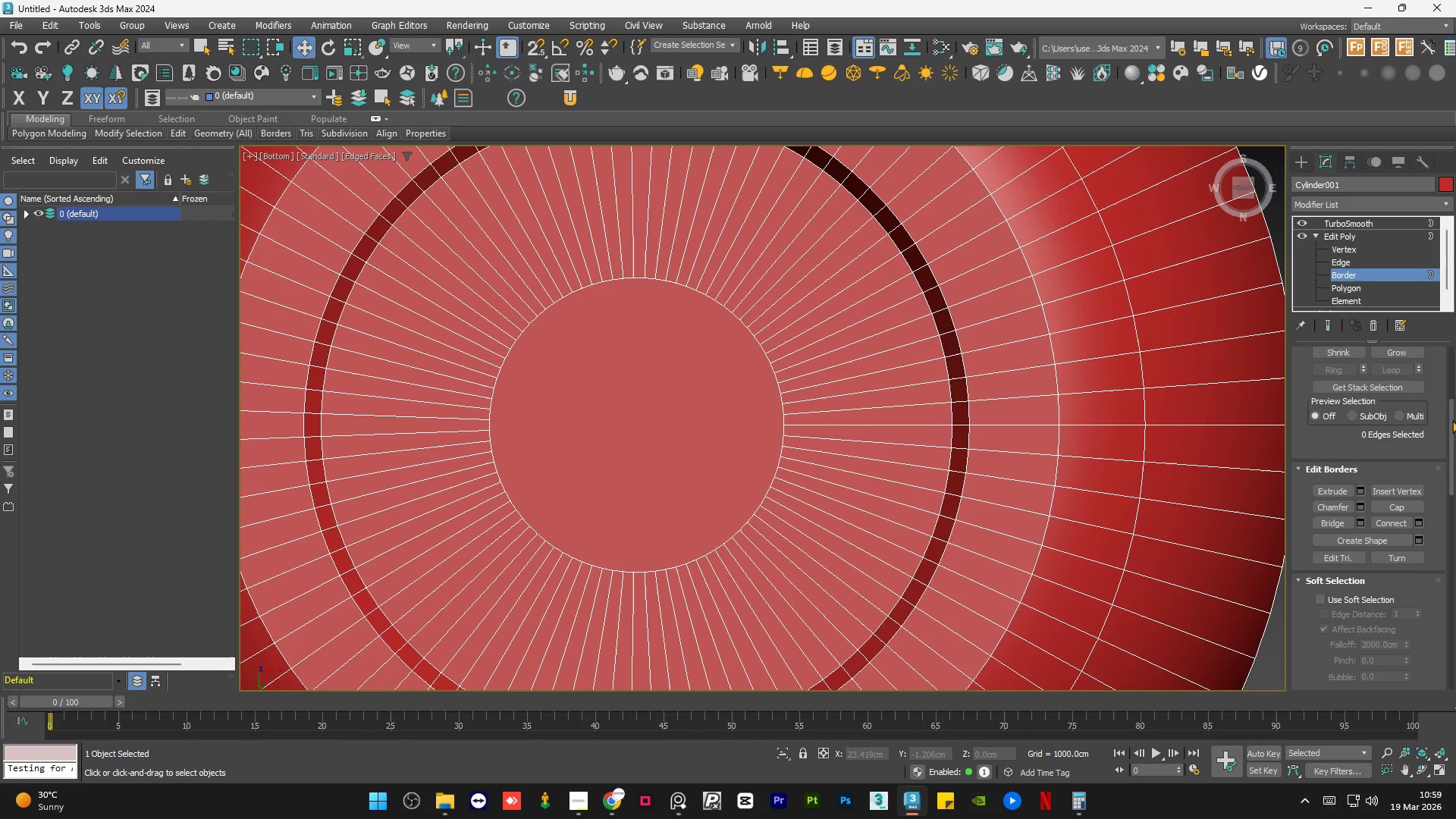 
left_click_drag(start_coordinate=[1448, 446], to_coordinate=[1455, 344])
 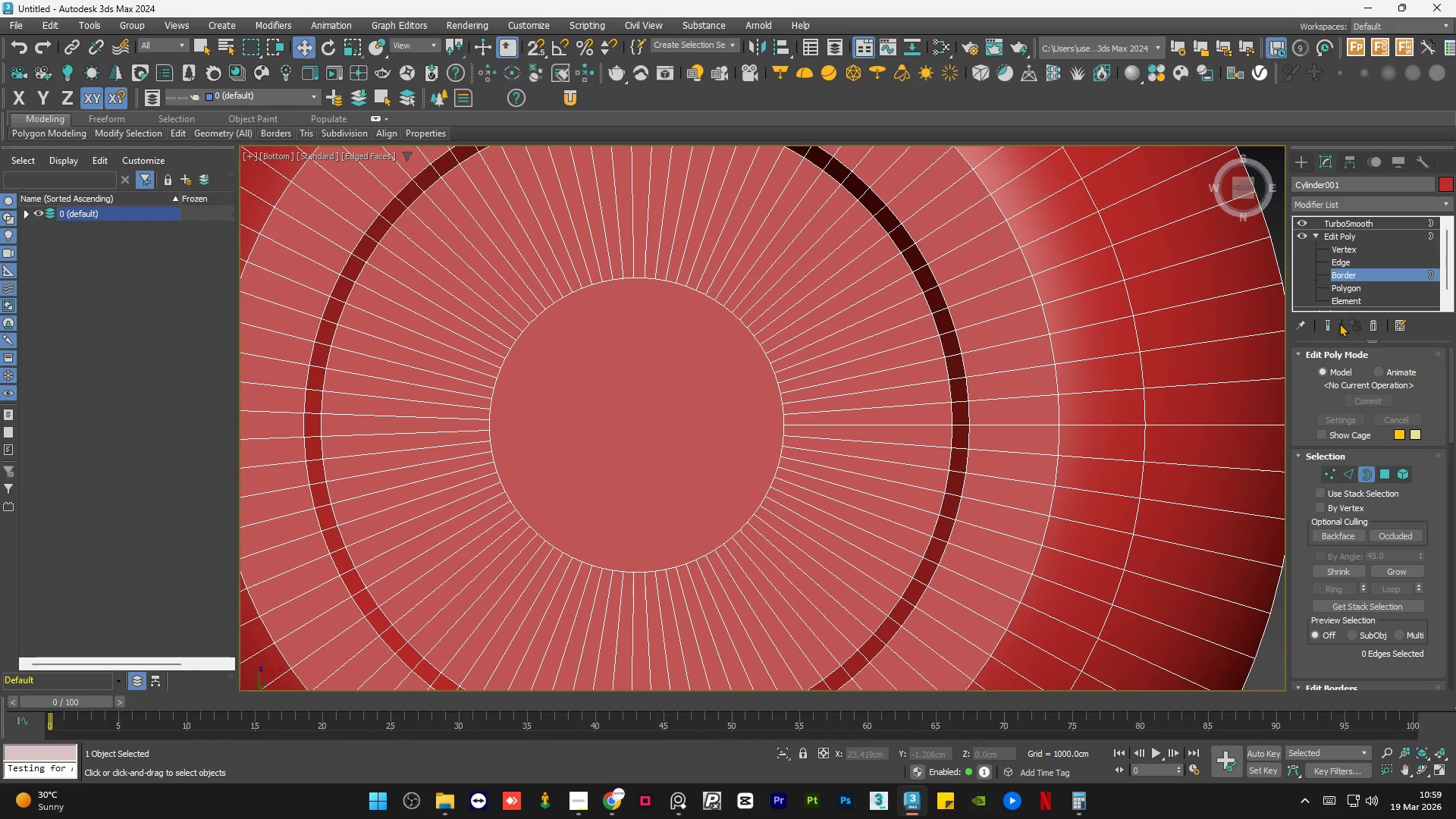 
left_click([1323, 325])
 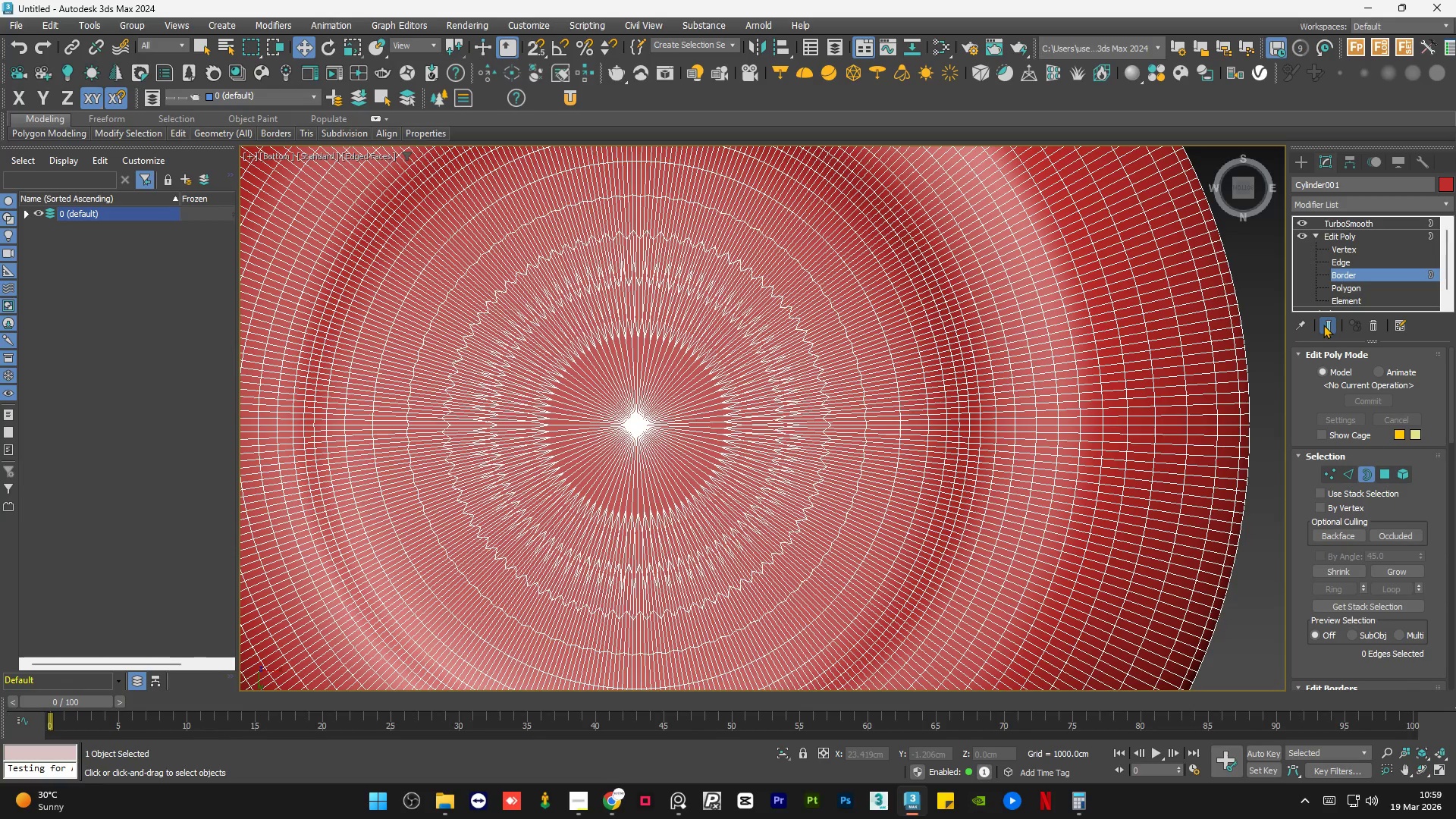 
left_click([1323, 325])
 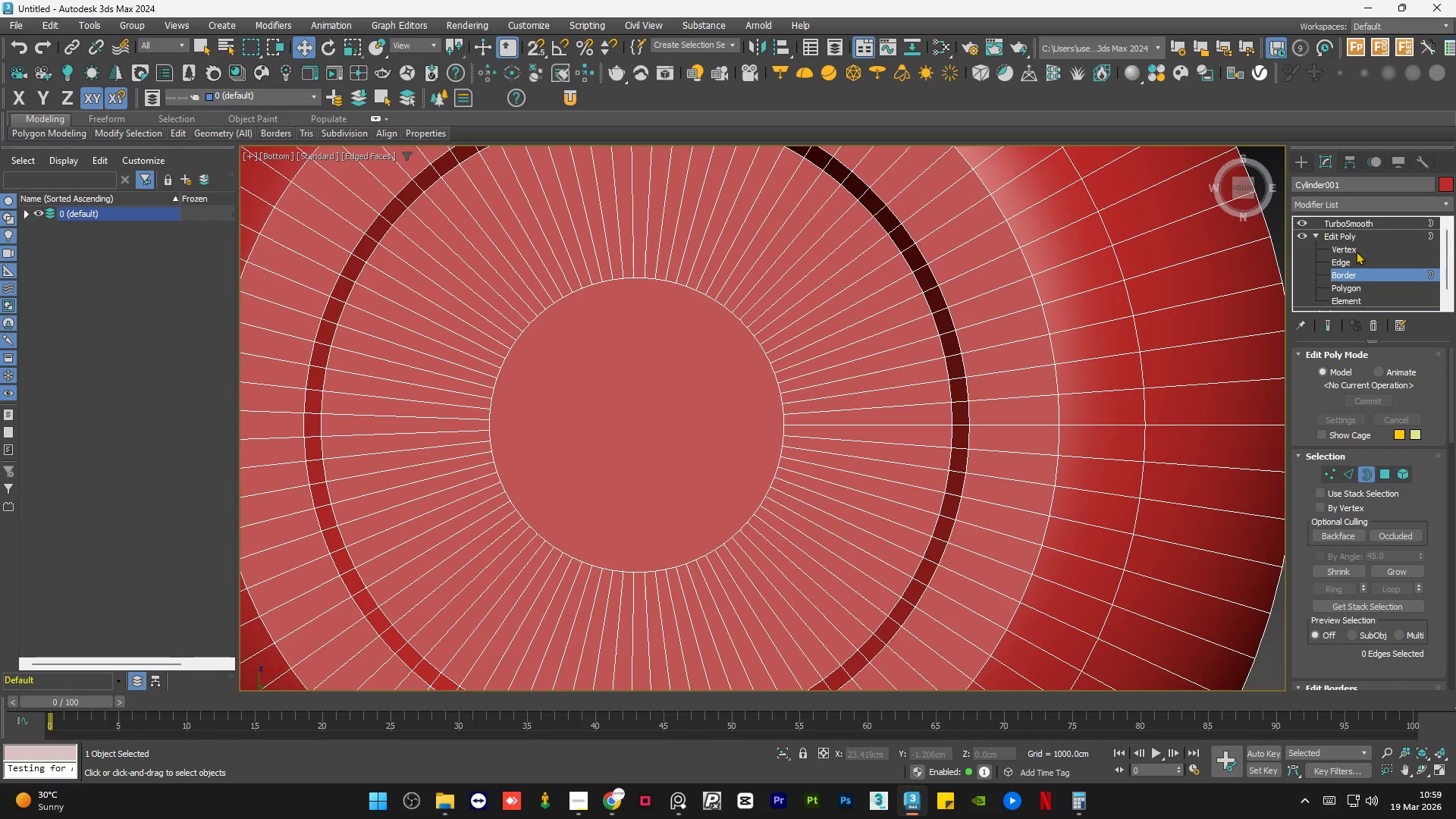 
left_click([1354, 261])
 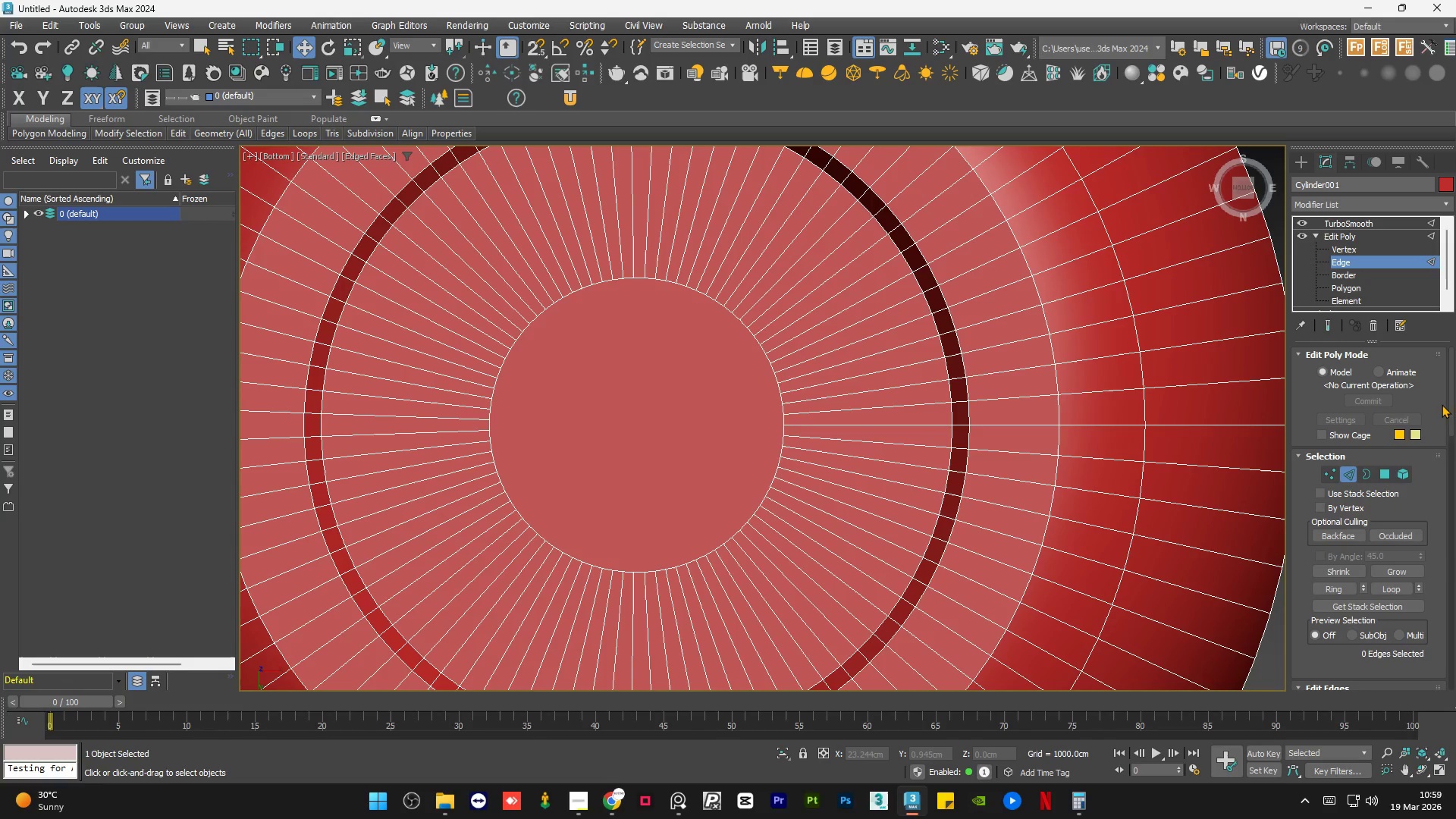 
left_click_drag(start_coordinate=[1448, 406], to_coordinate=[1451, 468])
 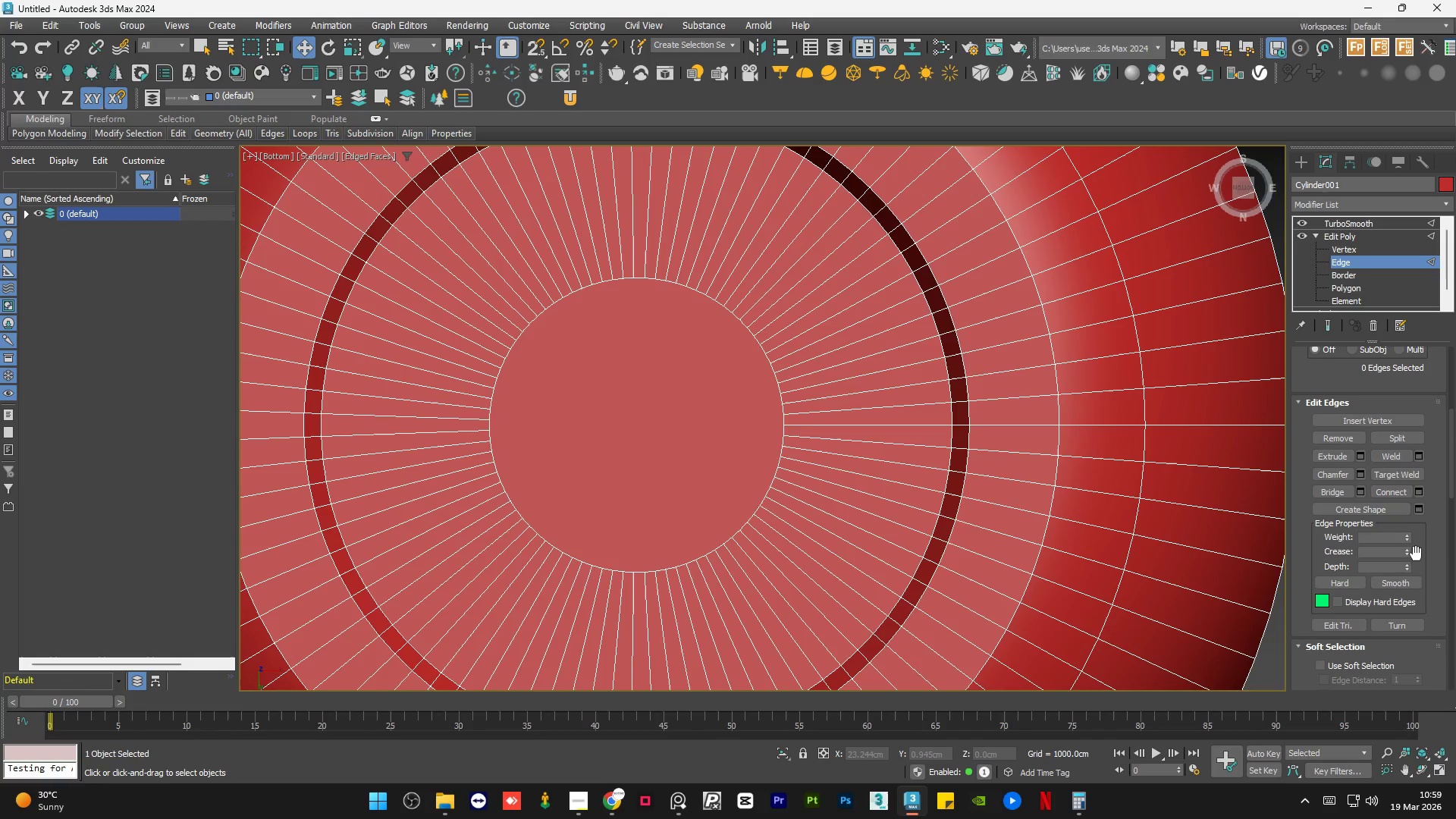 
left_click_drag(start_coordinate=[1453, 468], to_coordinate=[1450, 589])
 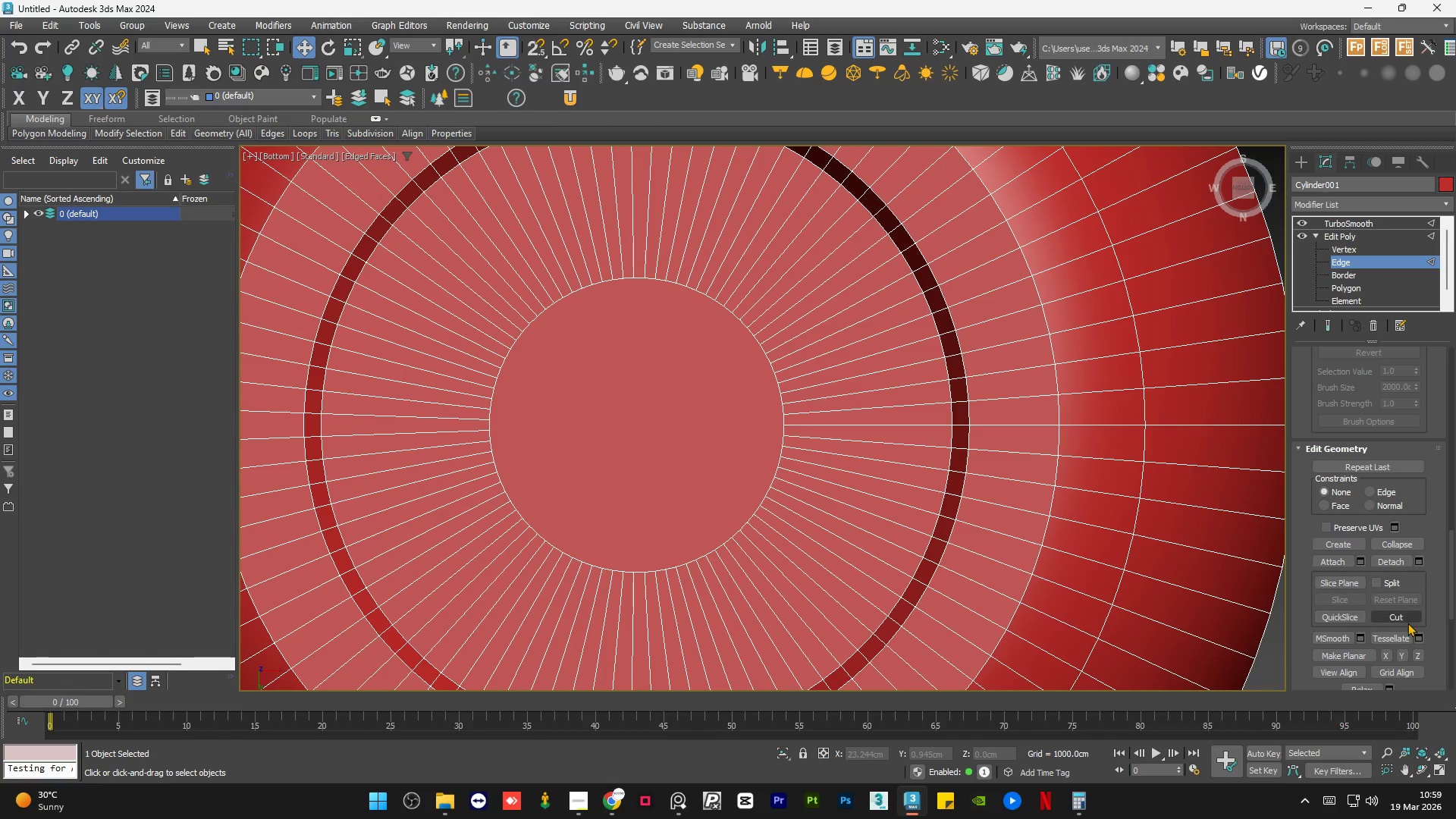 
left_click([1407, 619])
 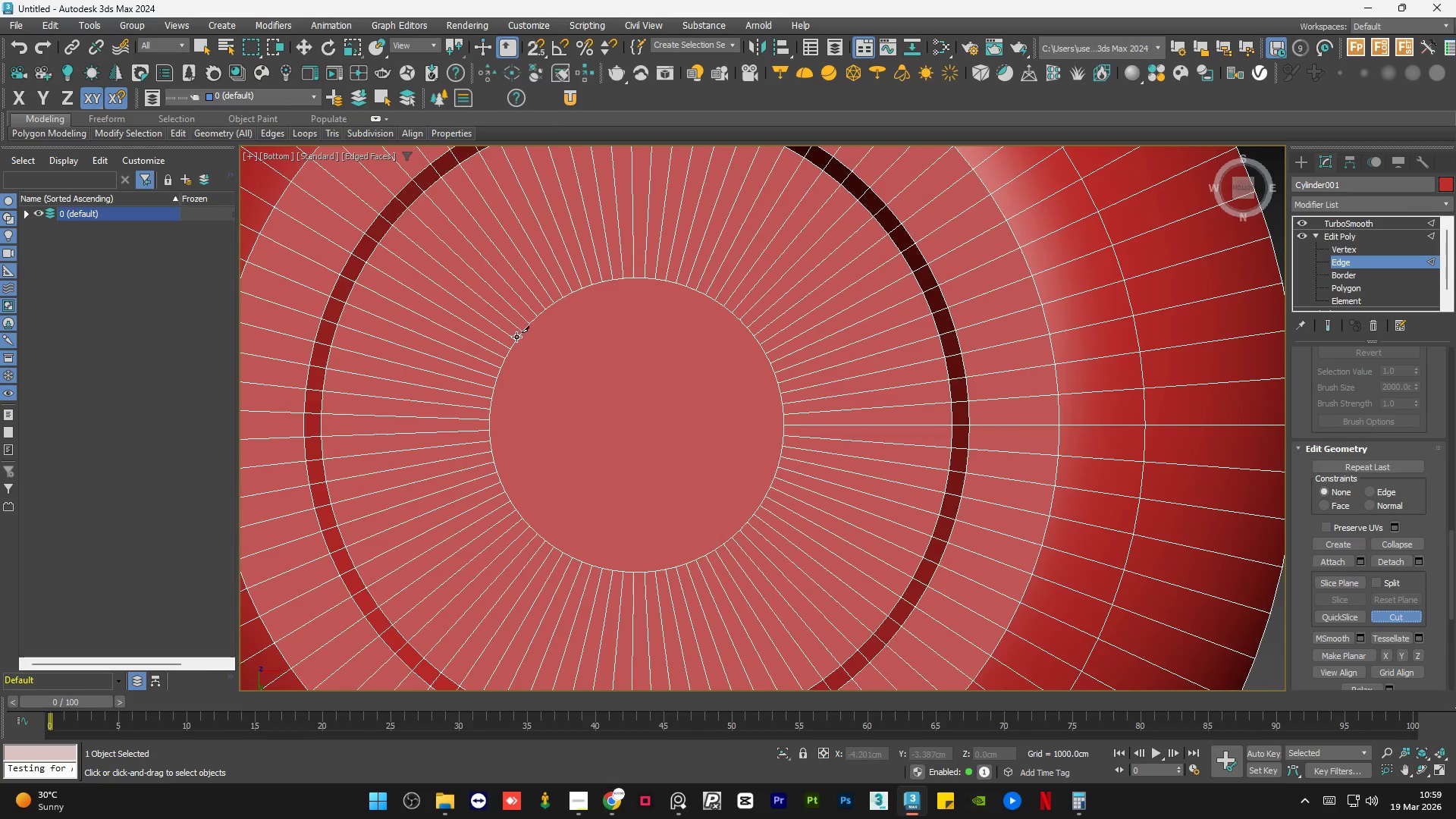 
scroll: coordinate [515, 337], scroll_direction: up, amount: 1.0
 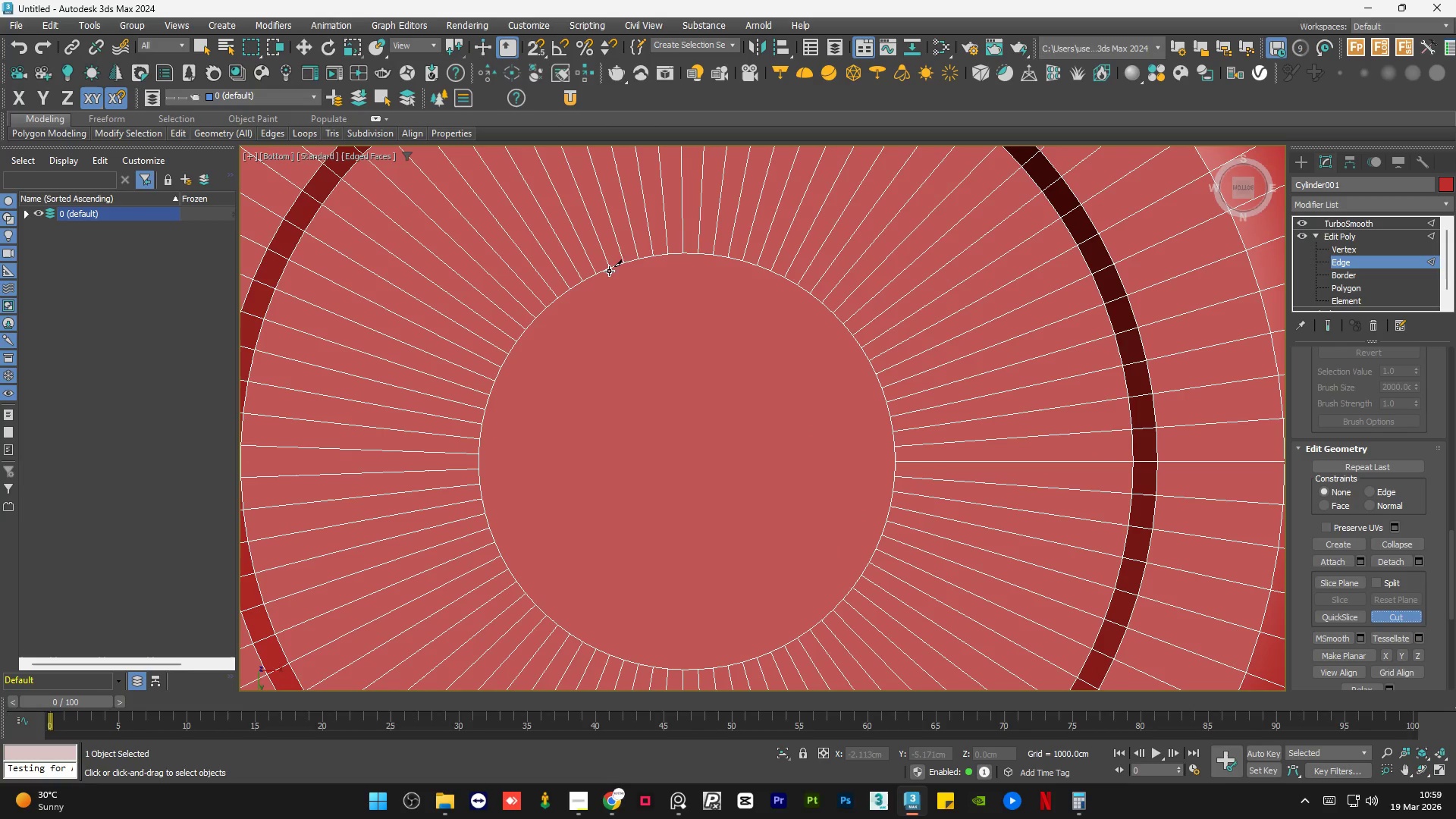 
left_click_drag(start_coordinate=[610, 265], to_coordinate=[610, 270])
 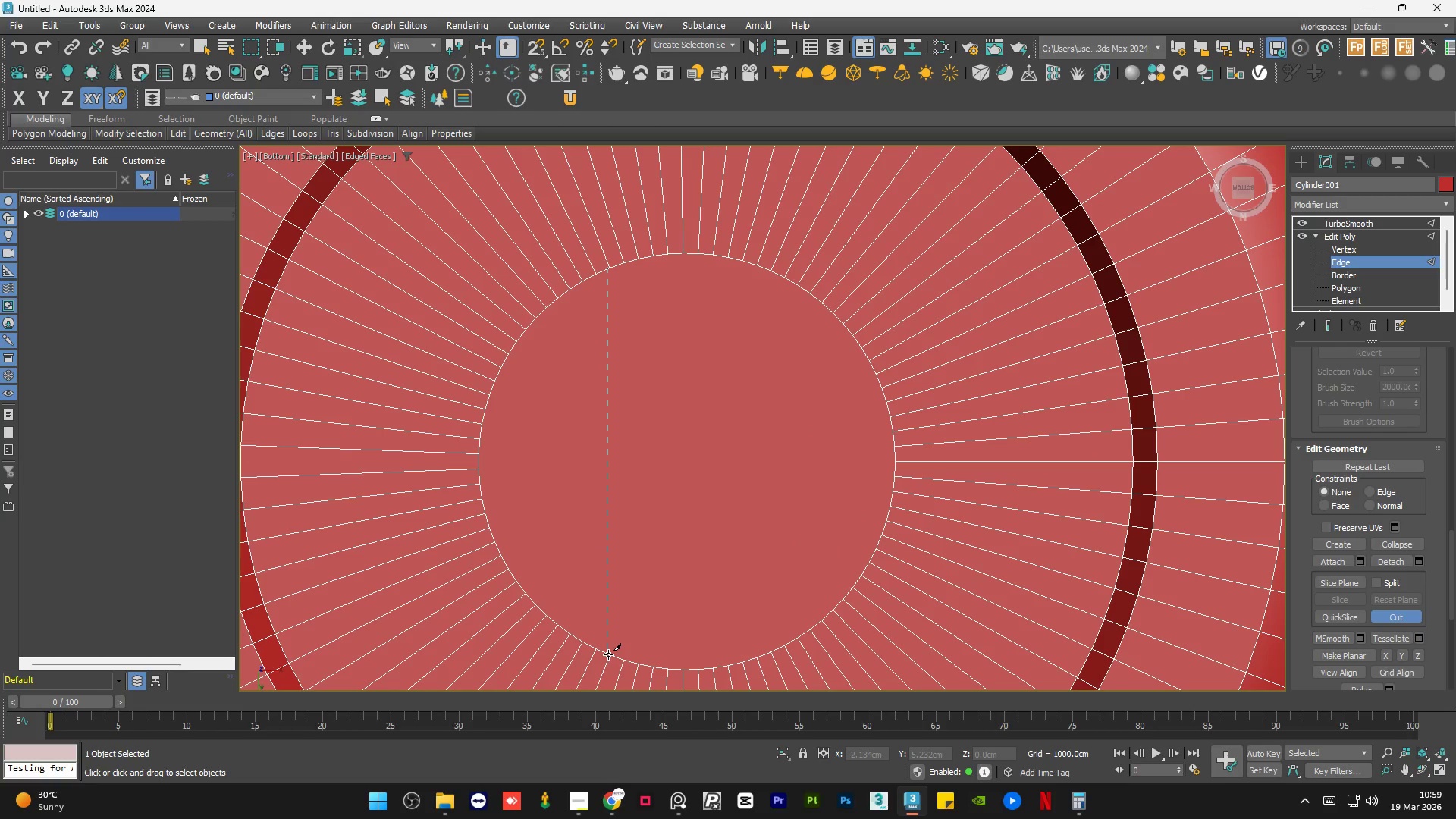 
left_click([608, 654])
 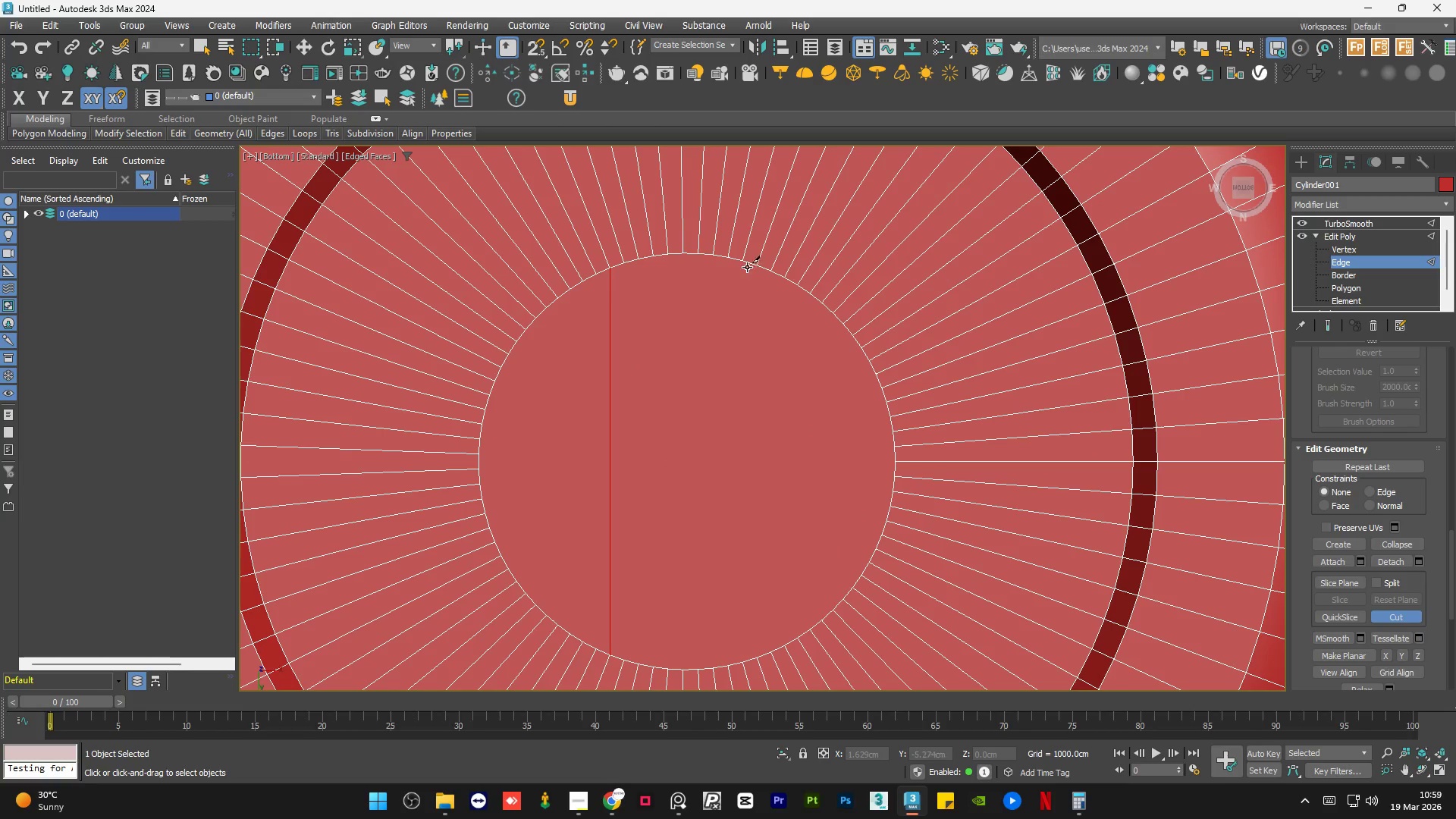 
left_click([744, 261])
 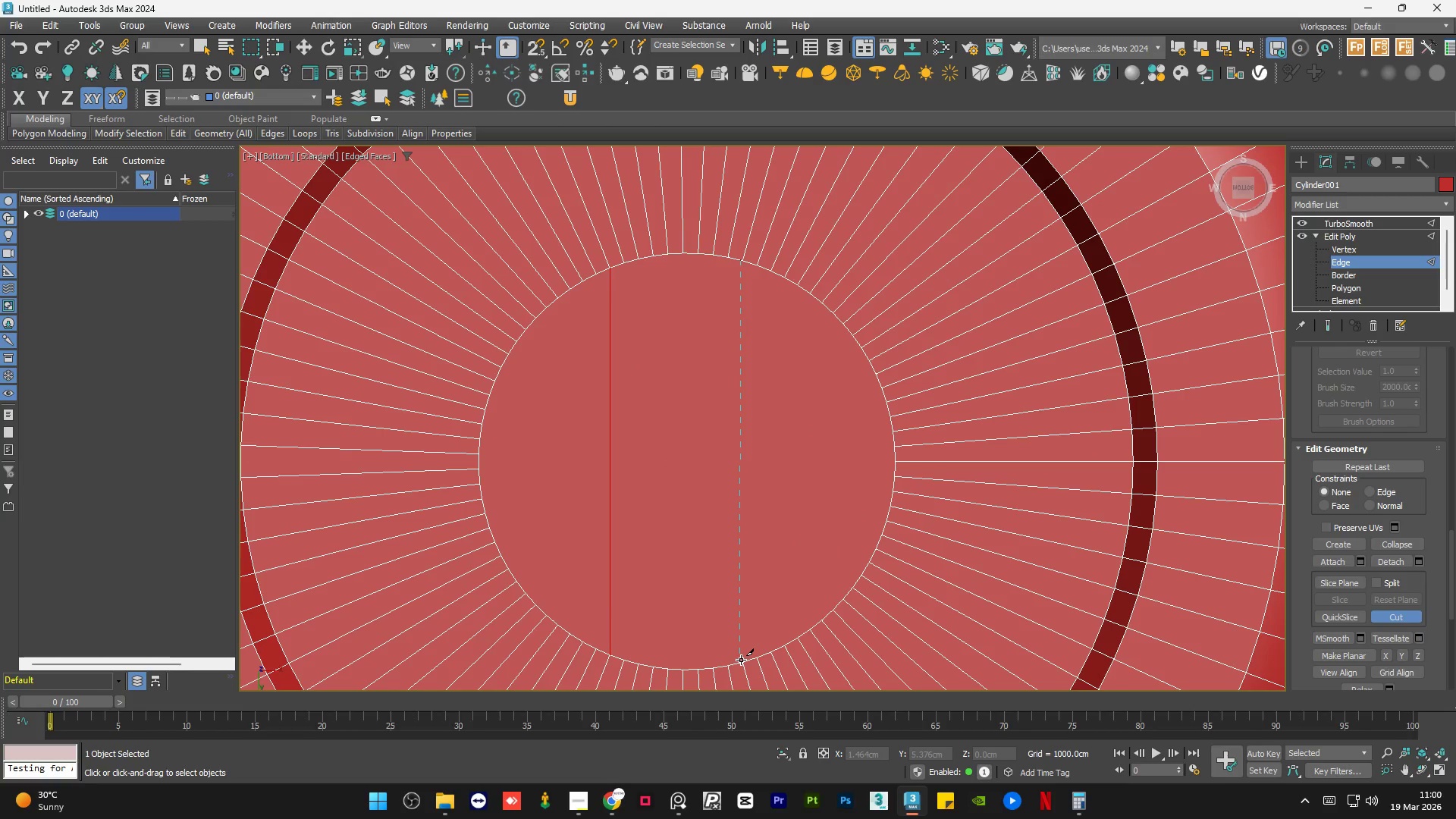 
left_click([741, 660])
 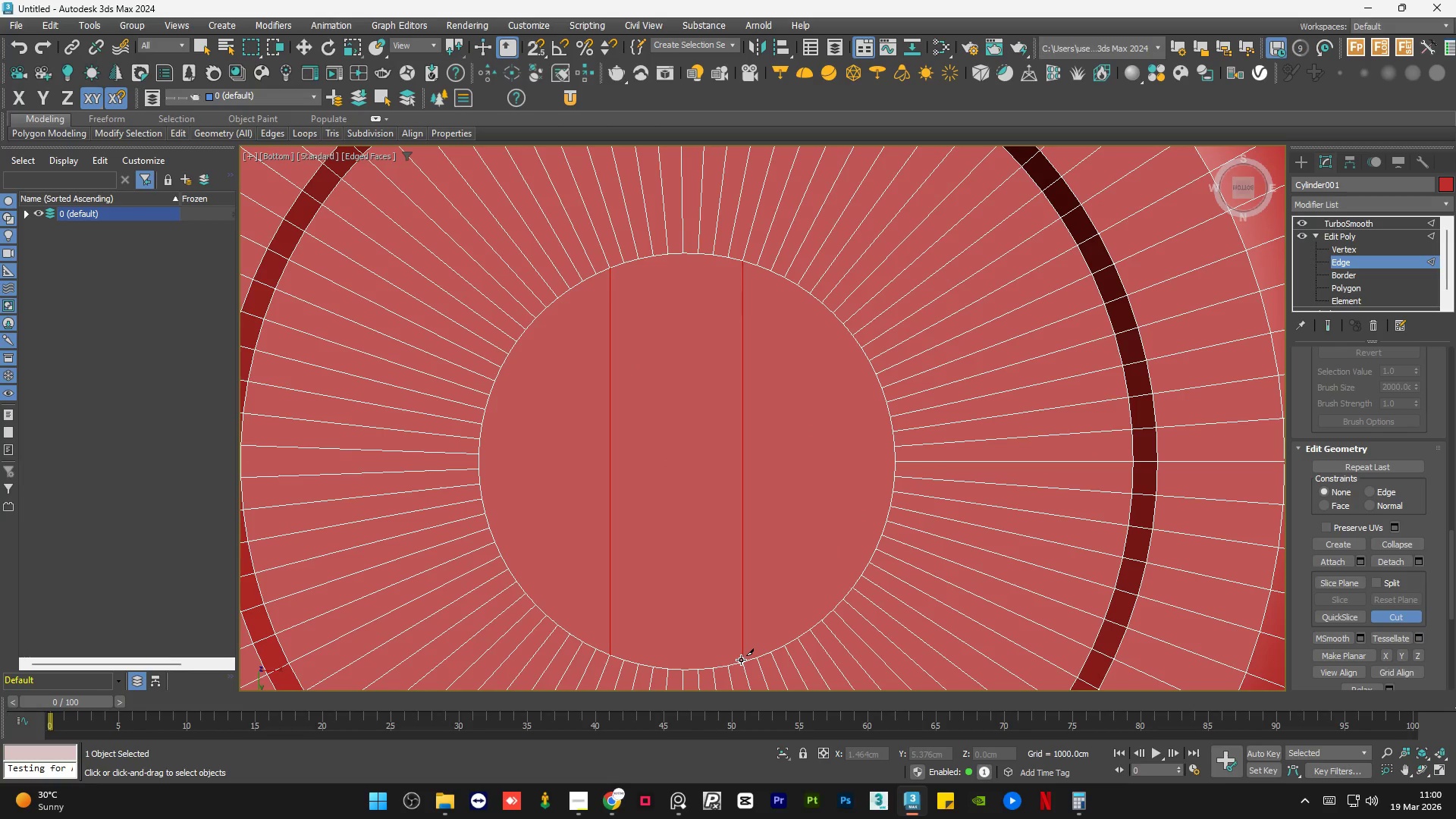 
right_click([741, 660])
 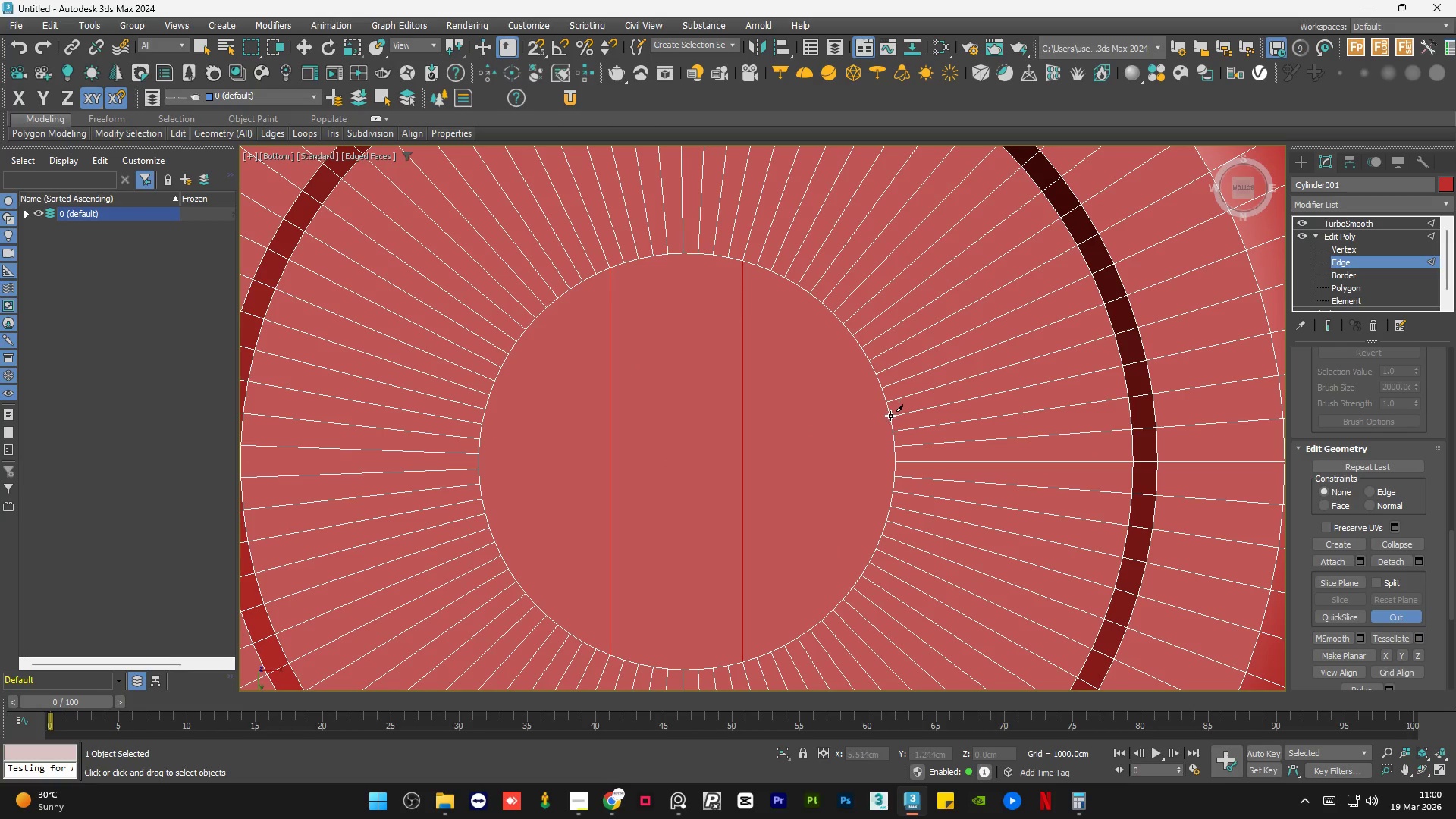 
left_click([891, 416])
 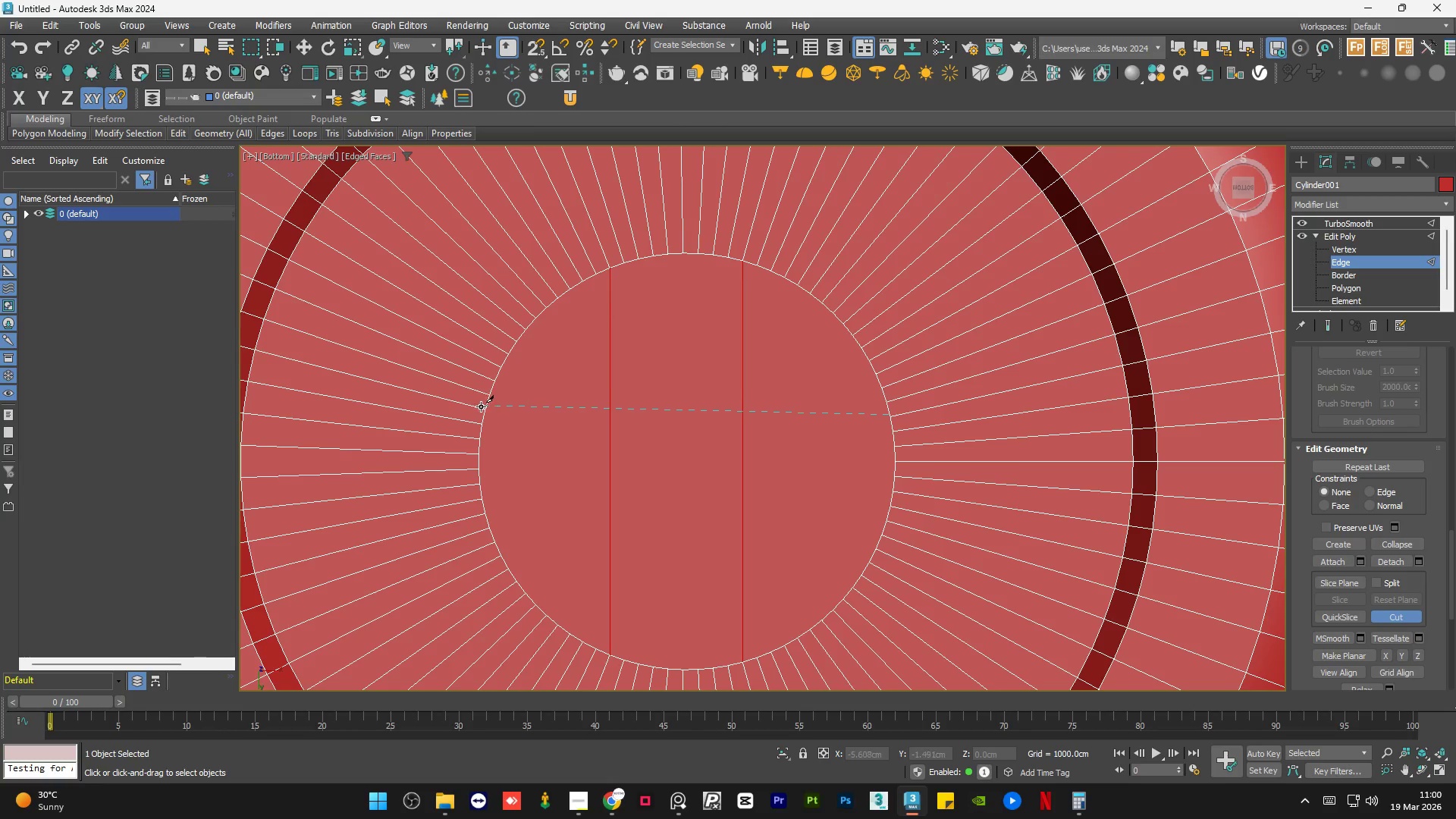 
left_click([485, 411])
 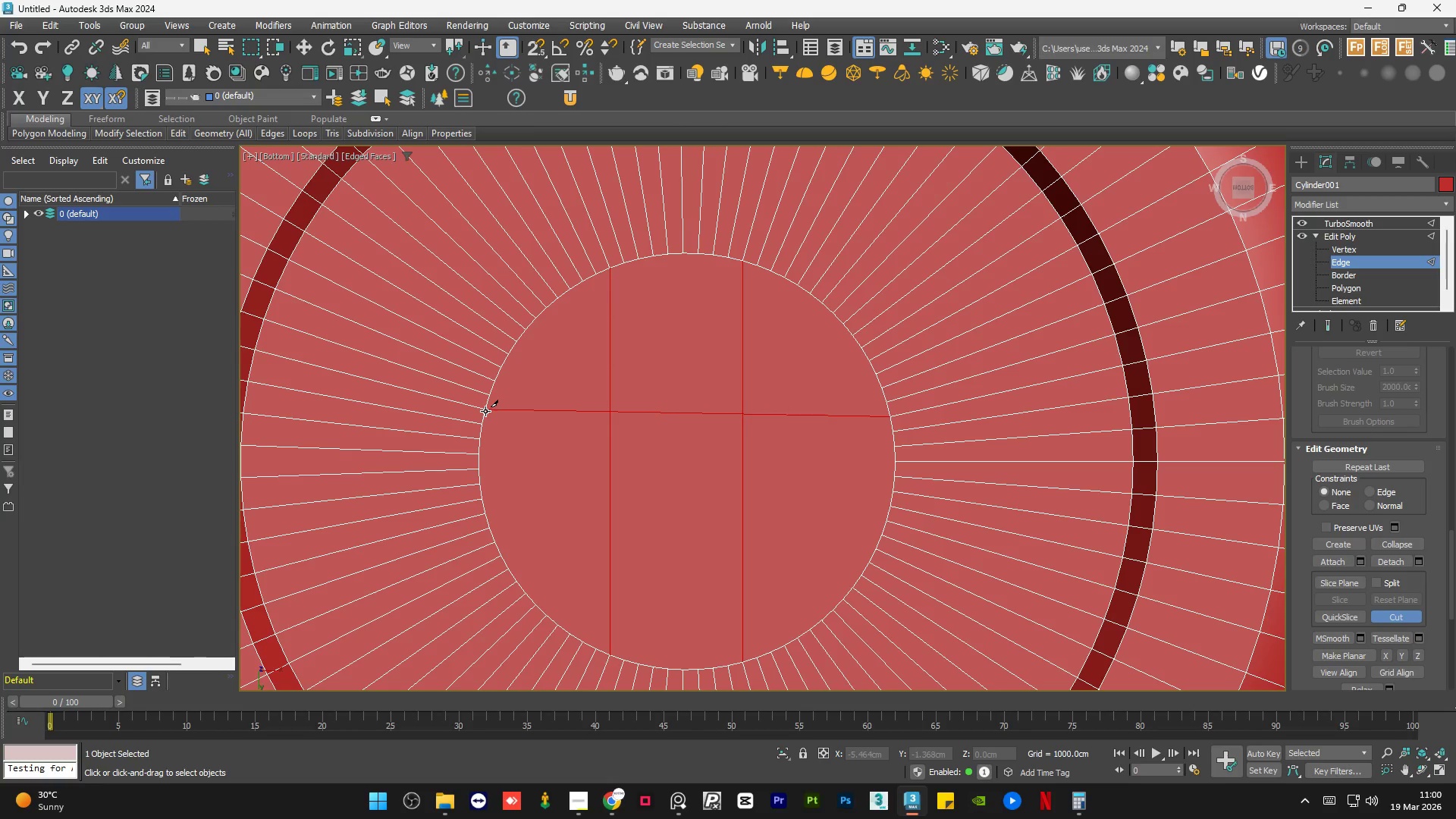 
right_click([485, 411])
 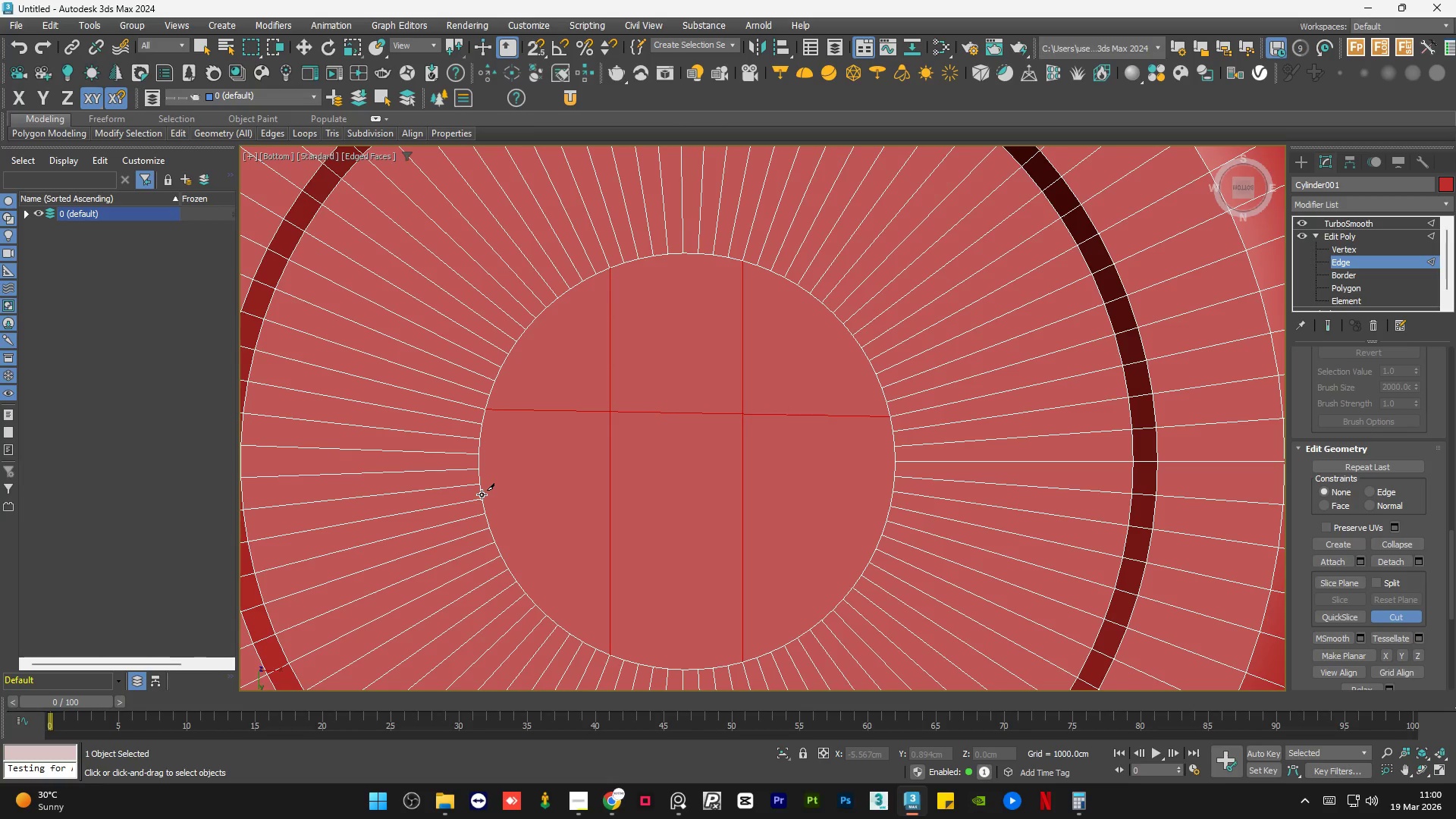 
left_click([482, 498])
 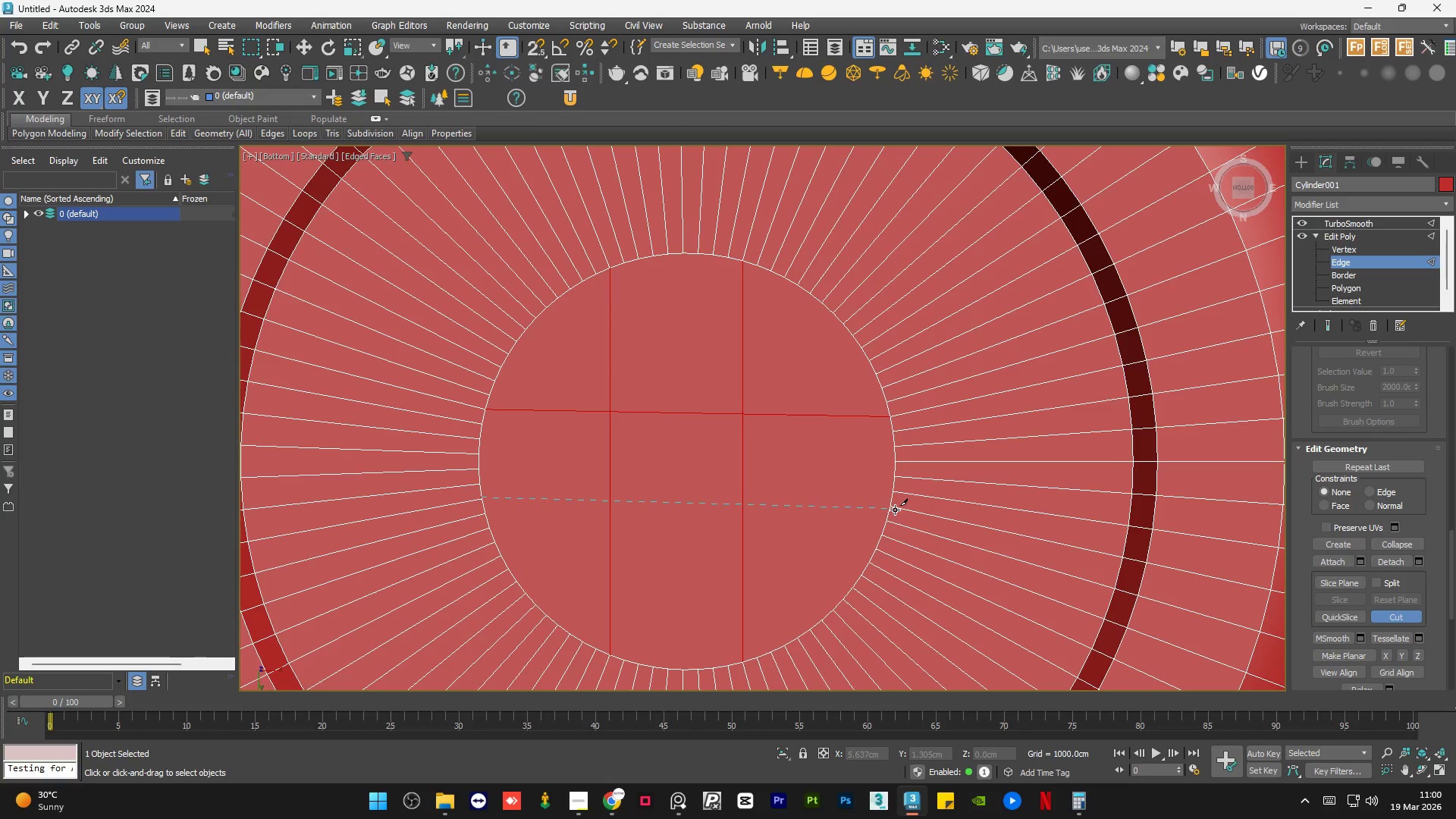 
left_click([897, 507])
 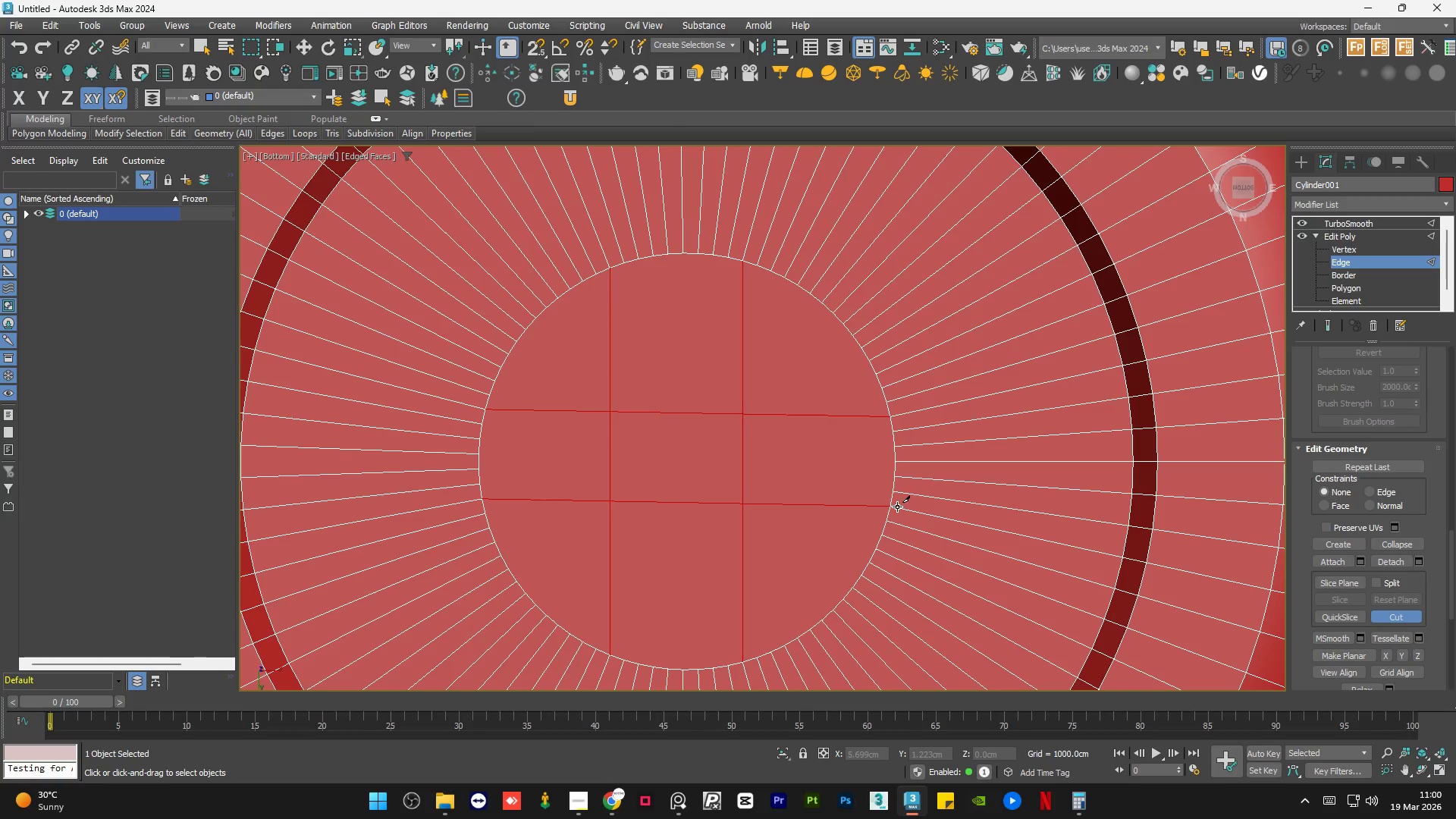 
right_click([897, 507])
 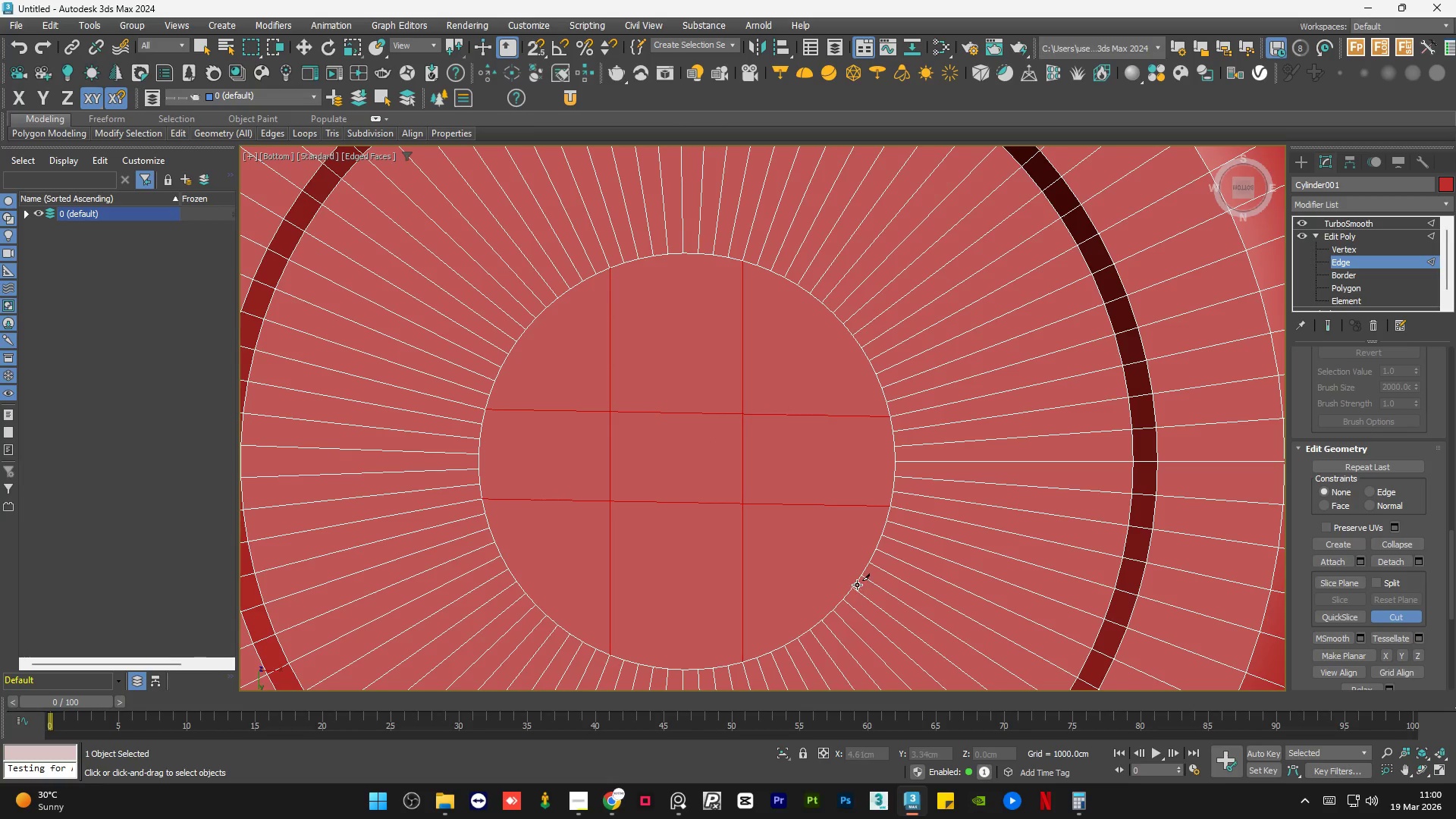 
left_click([855, 588])
 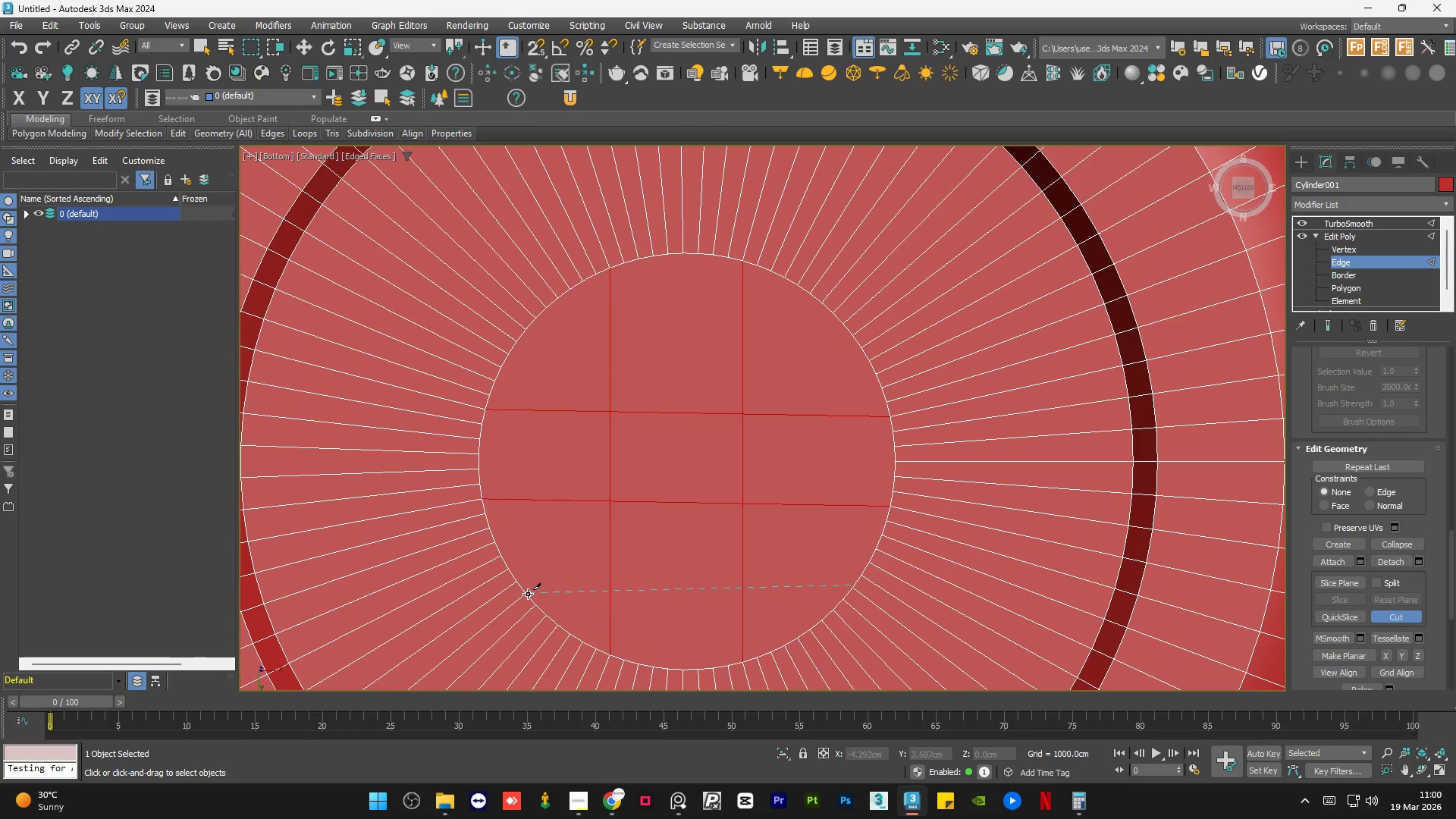 
left_click([526, 593])
 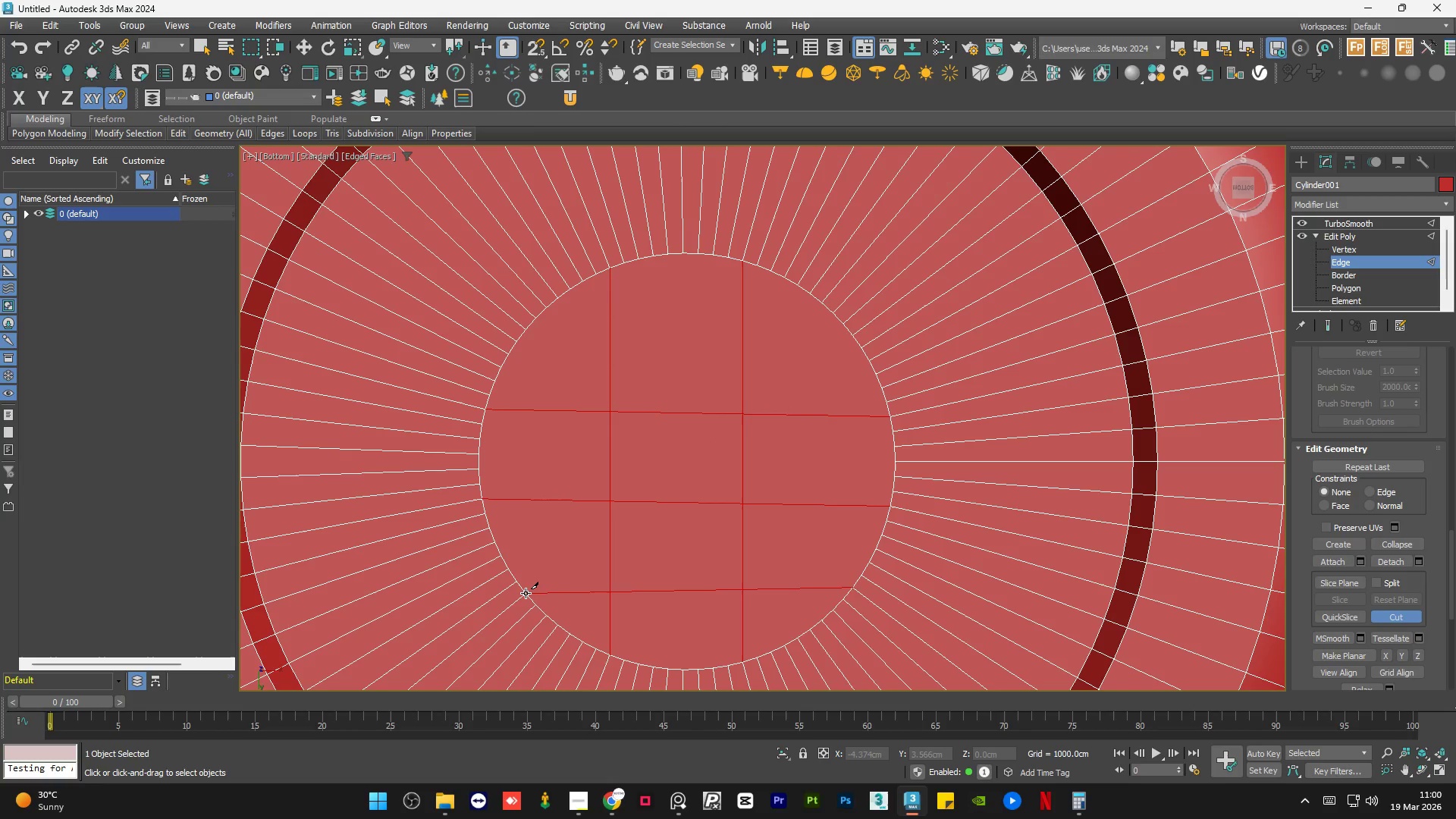 
right_click([526, 593])
 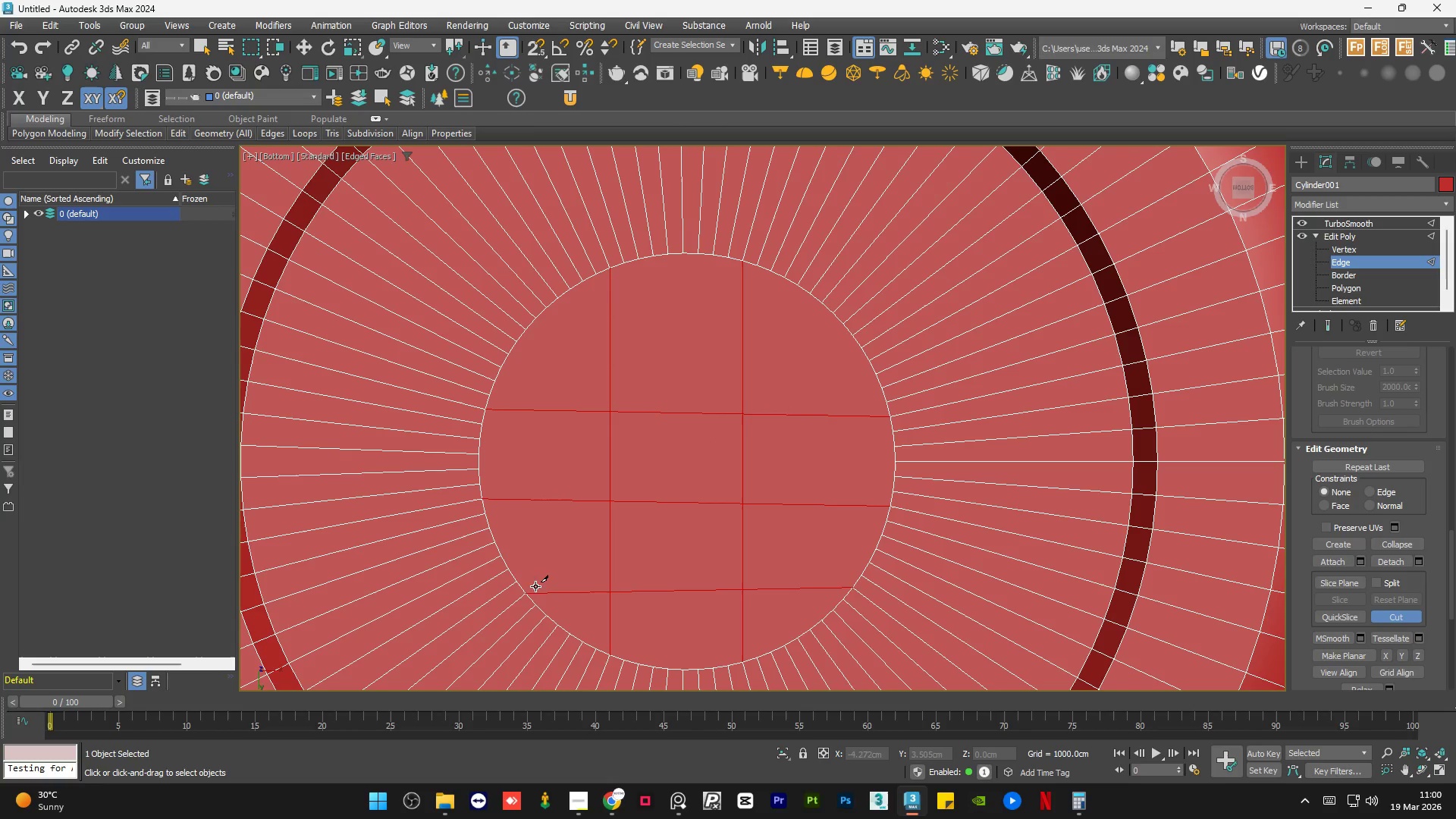 
key(Control+Z)
 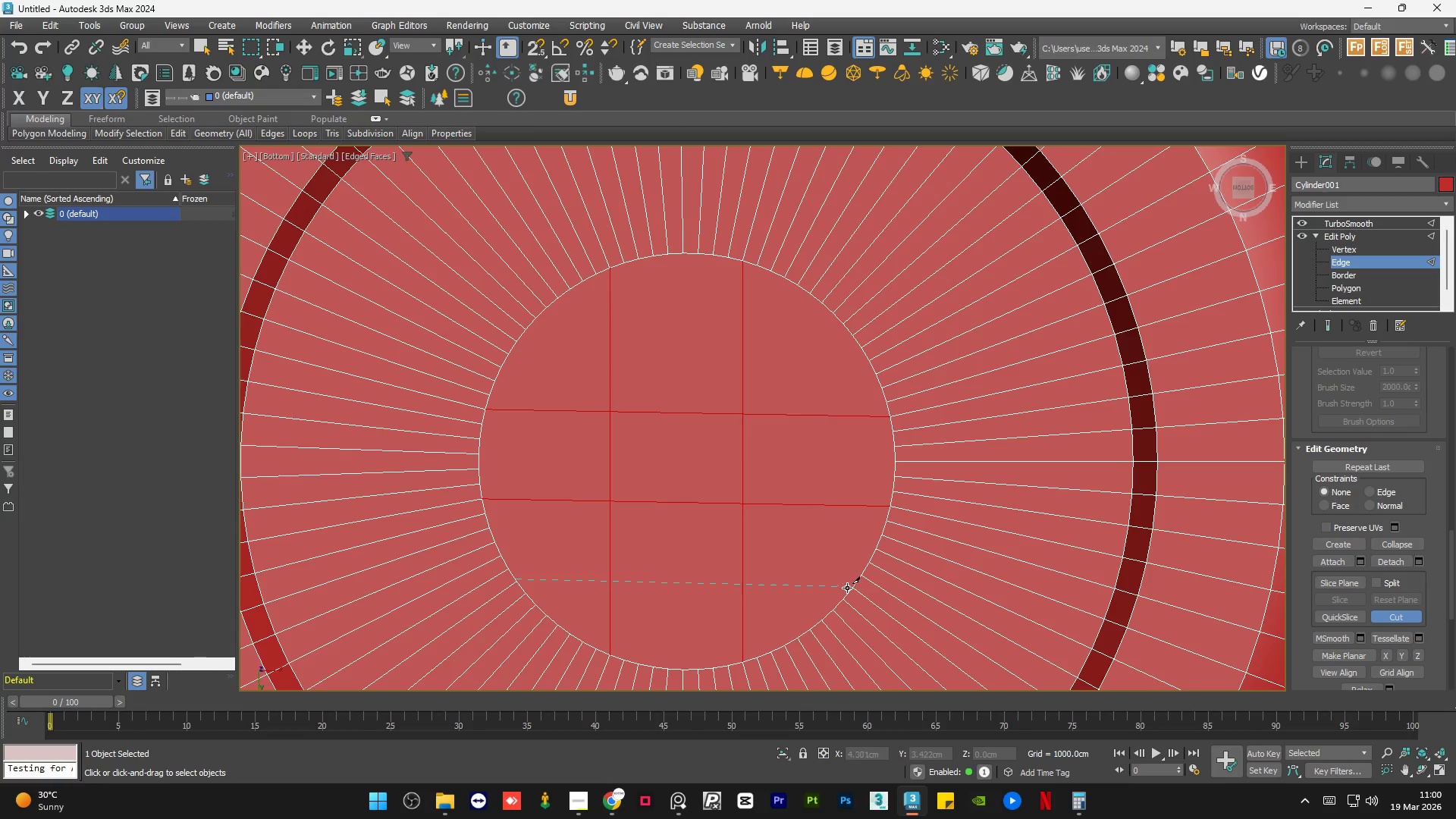 
left_click([855, 588])
 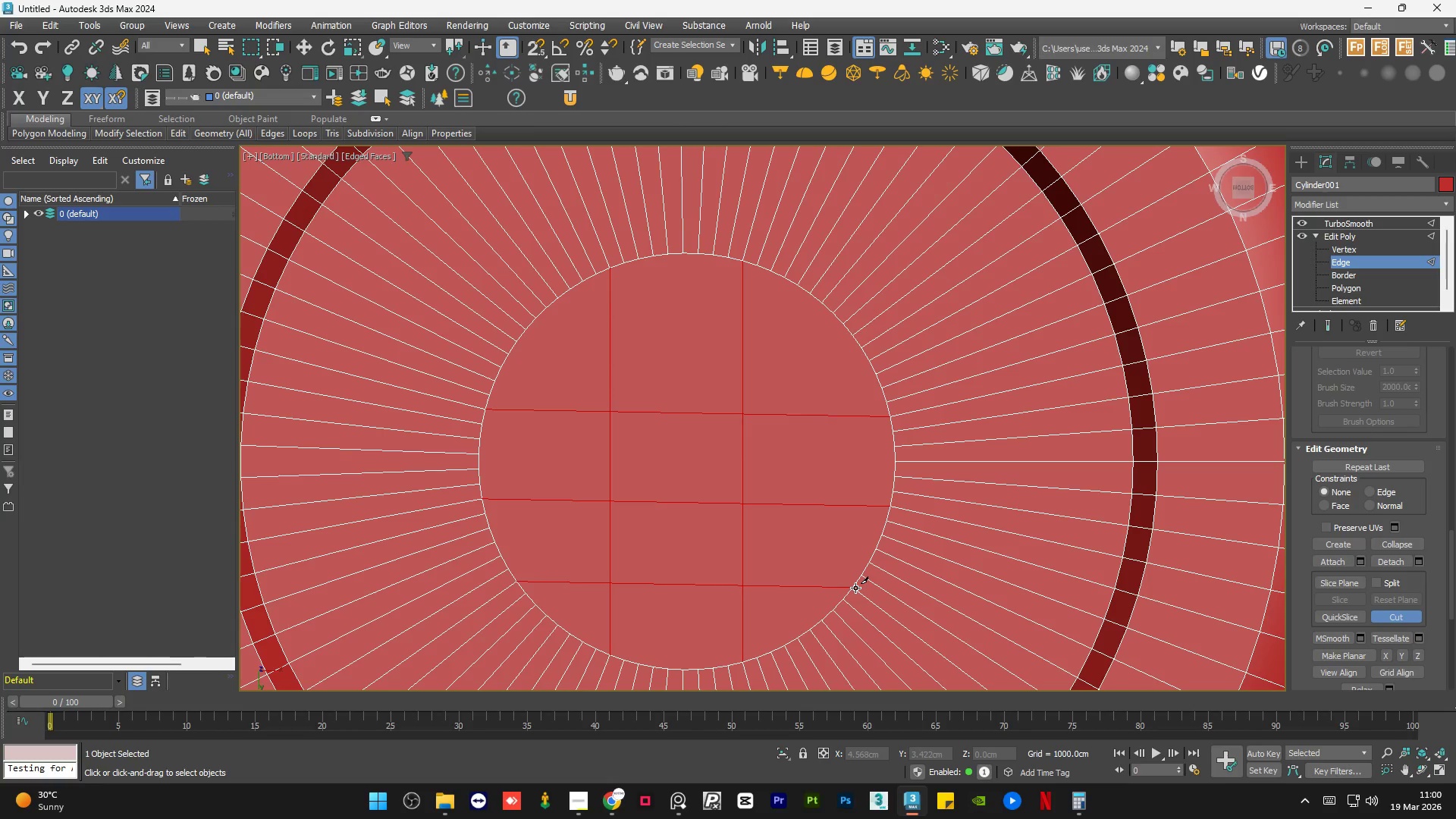 
right_click([855, 588])
 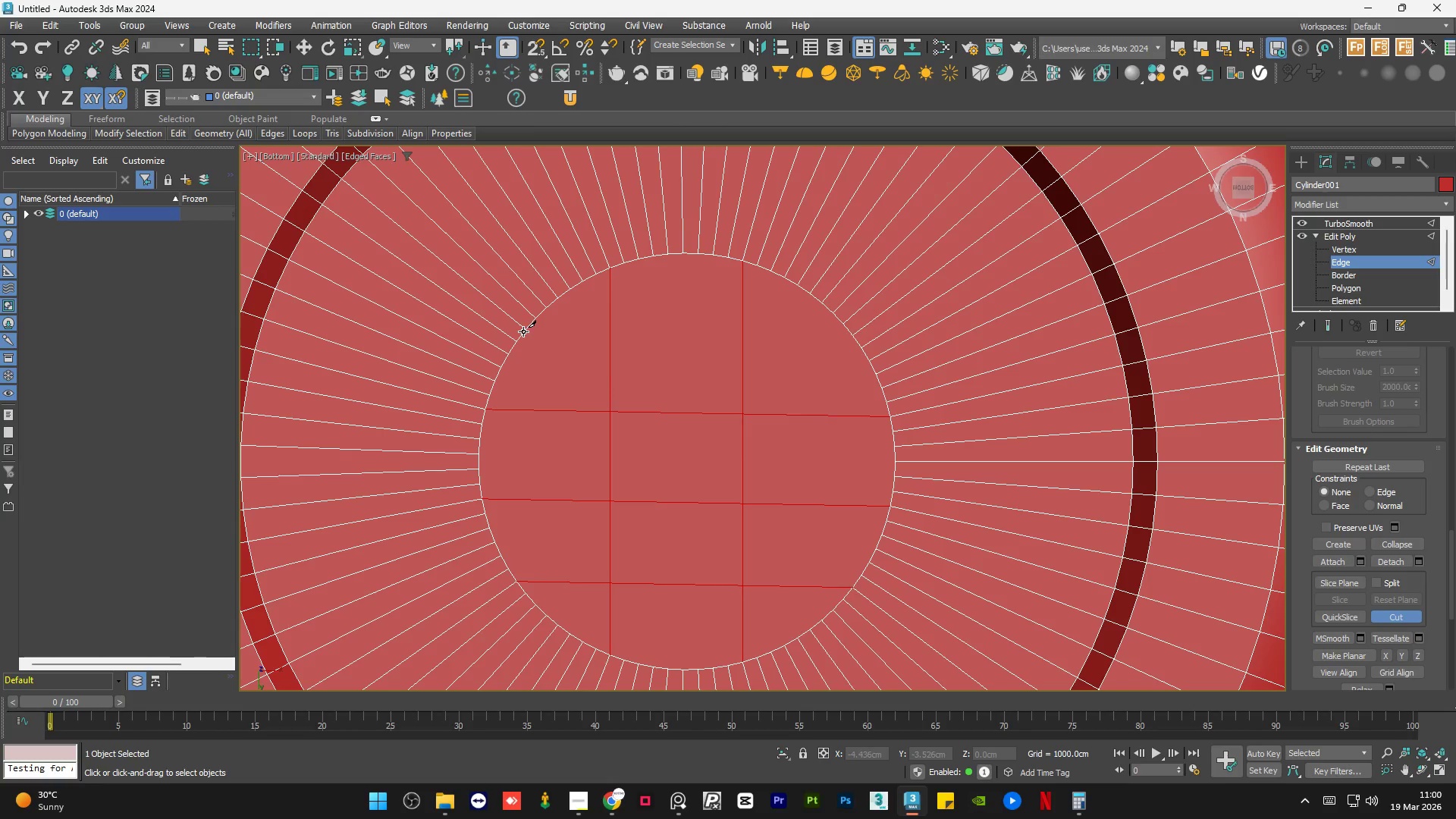 
left_click([526, 330])
 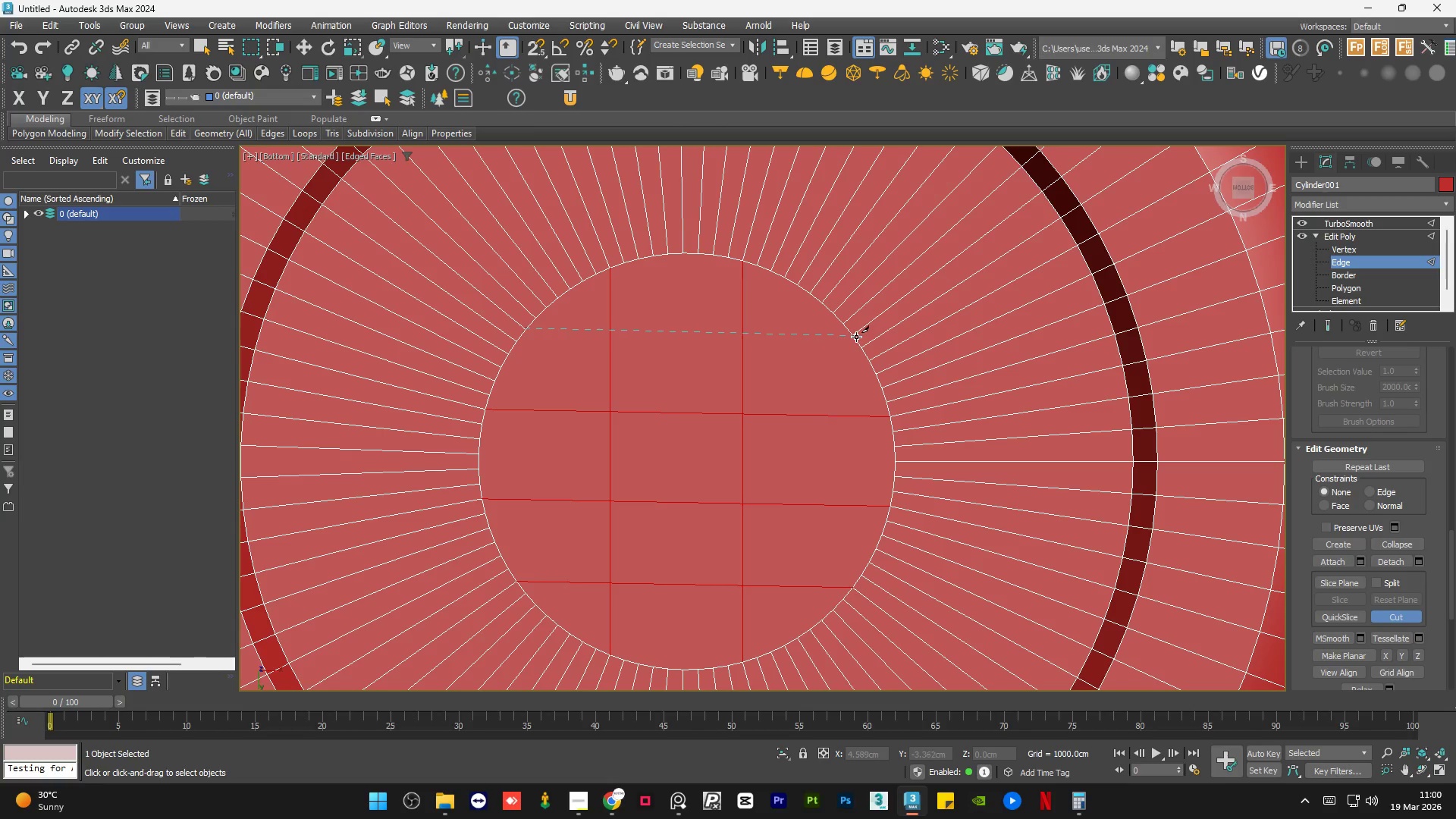 
left_click([856, 334])
 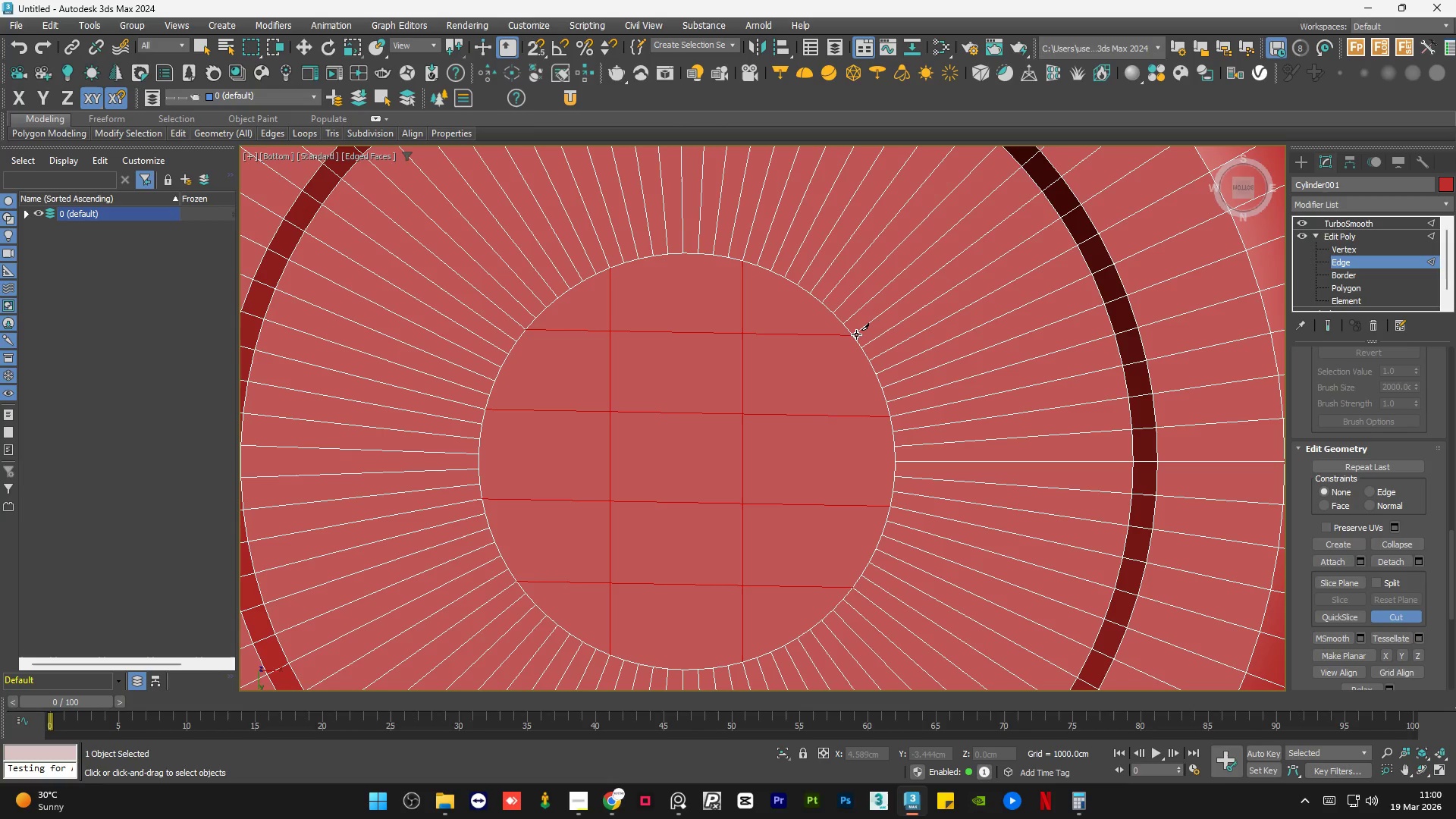 
right_click([856, 334])
 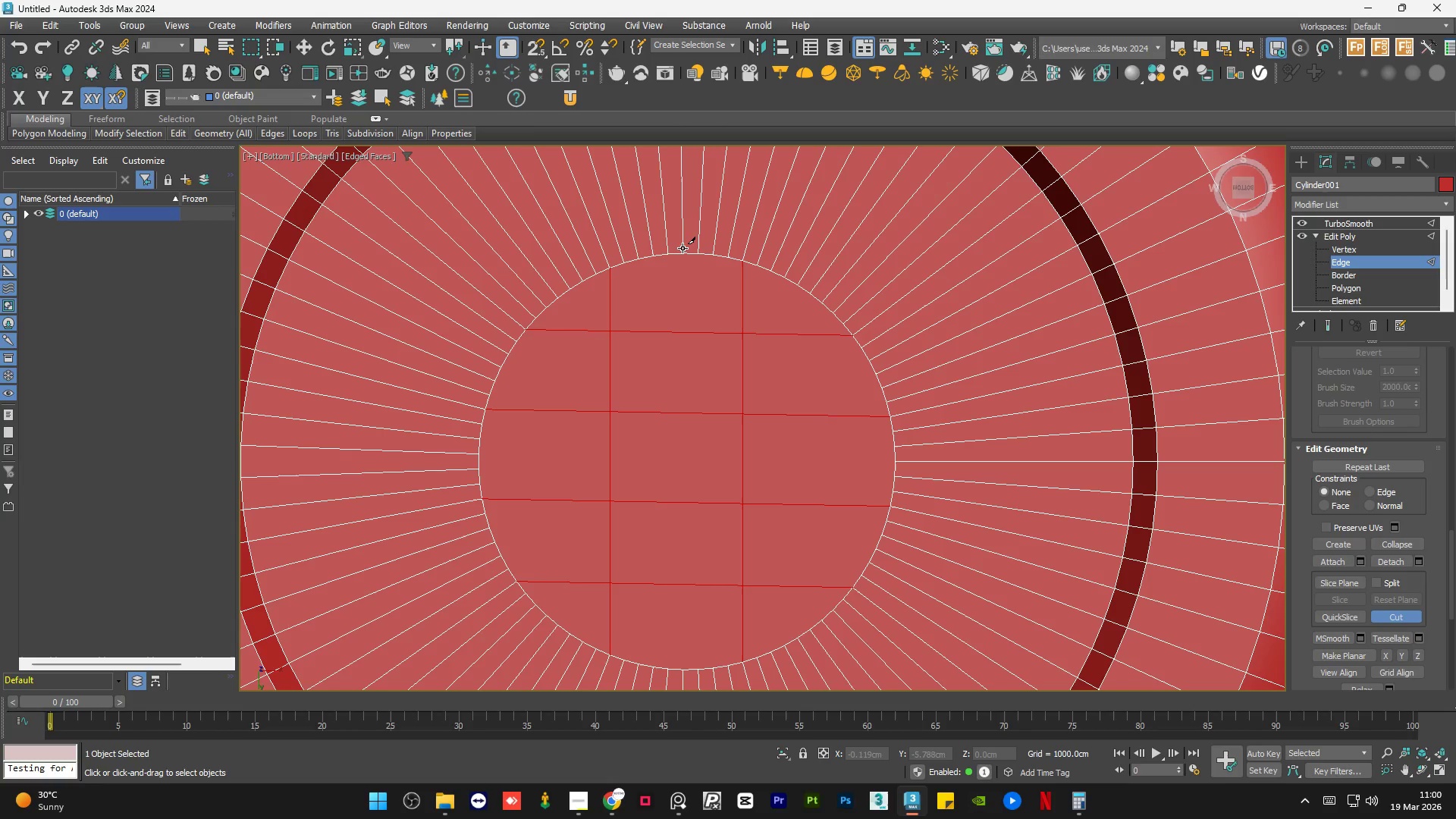 
left_click([682, 252])
 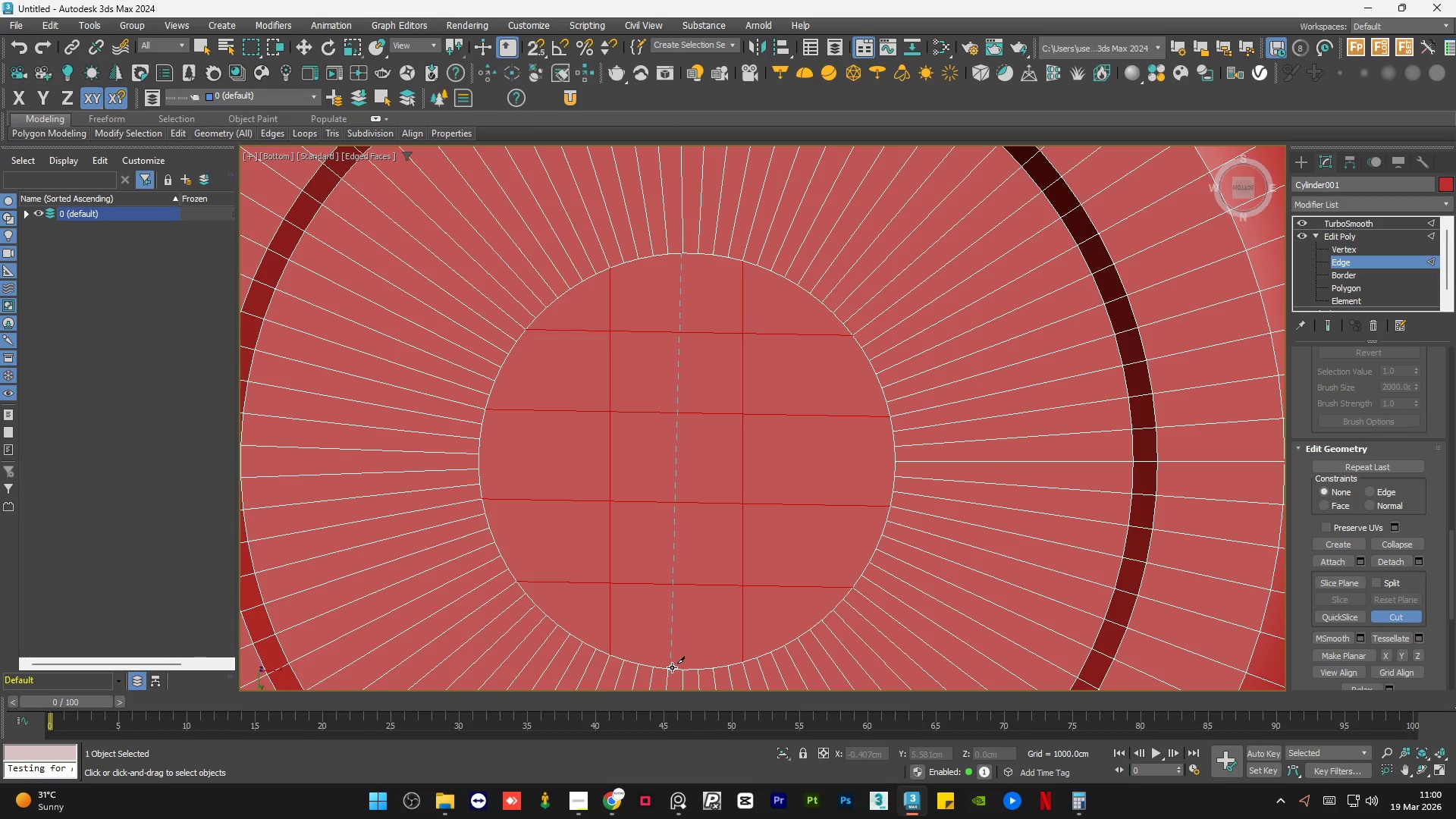 
left_click([682, 667])
 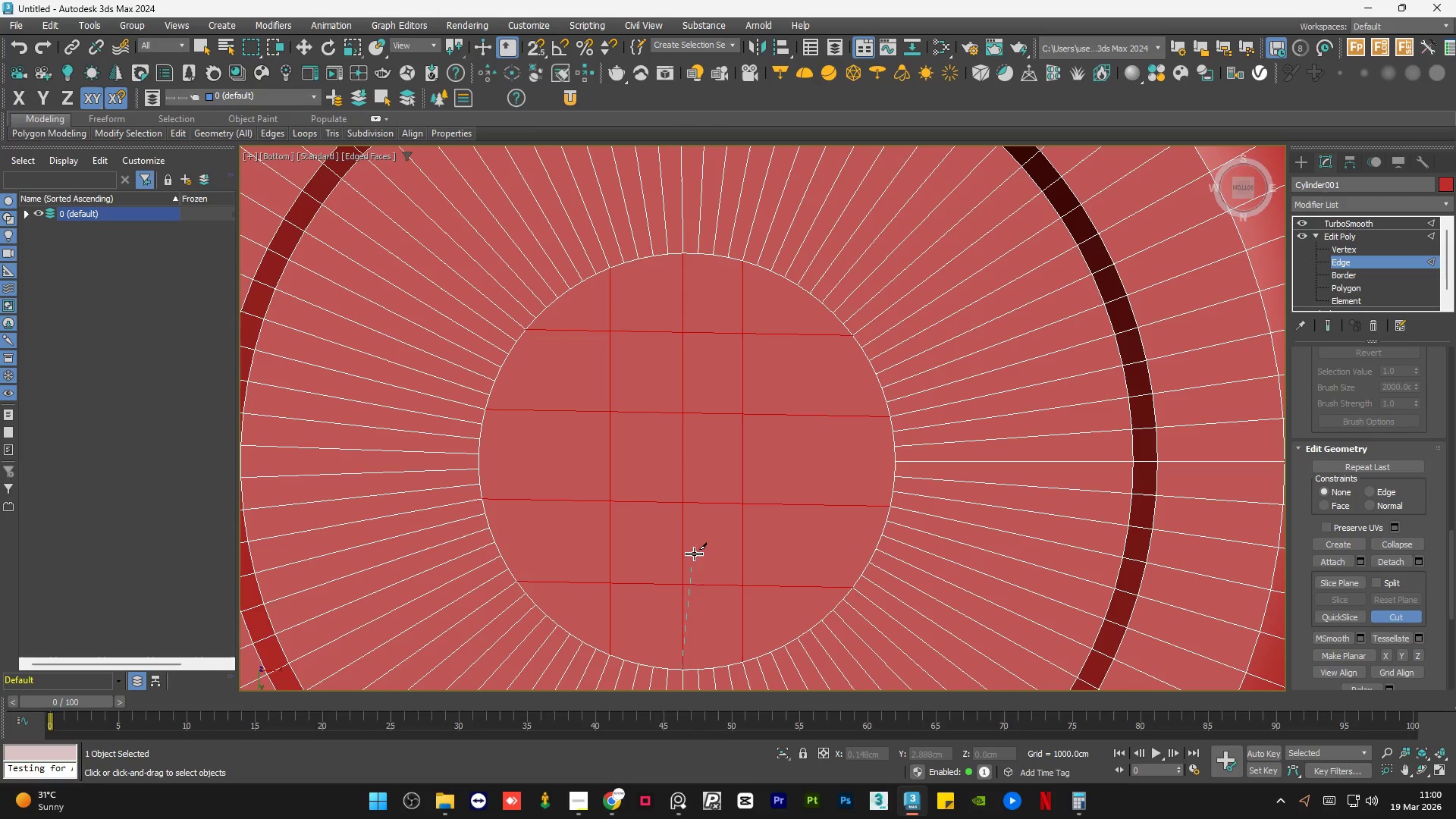 
right_click([693, 457])
 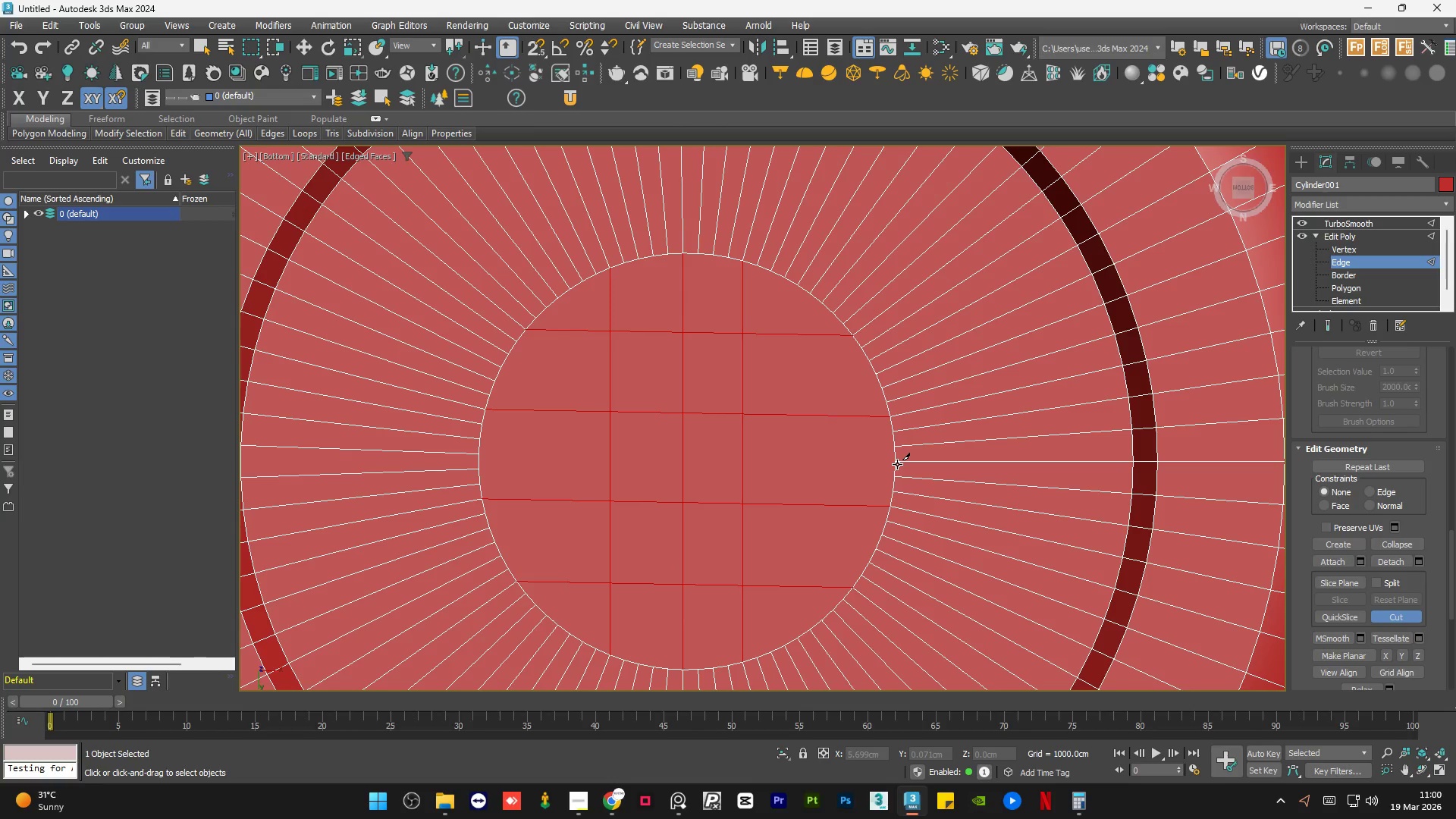 
left_click([897, 464])
 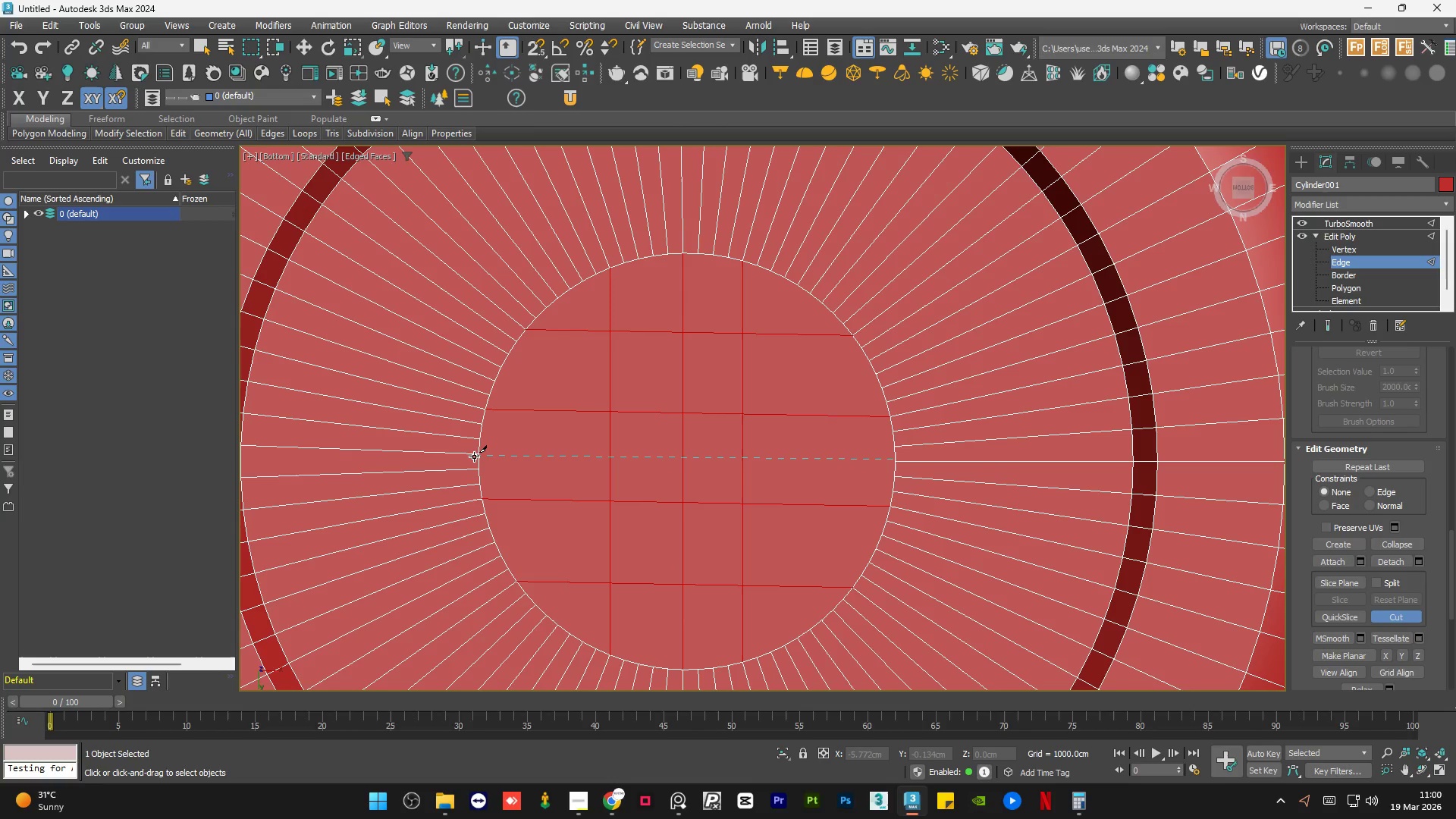 
left_click([476, 456])
 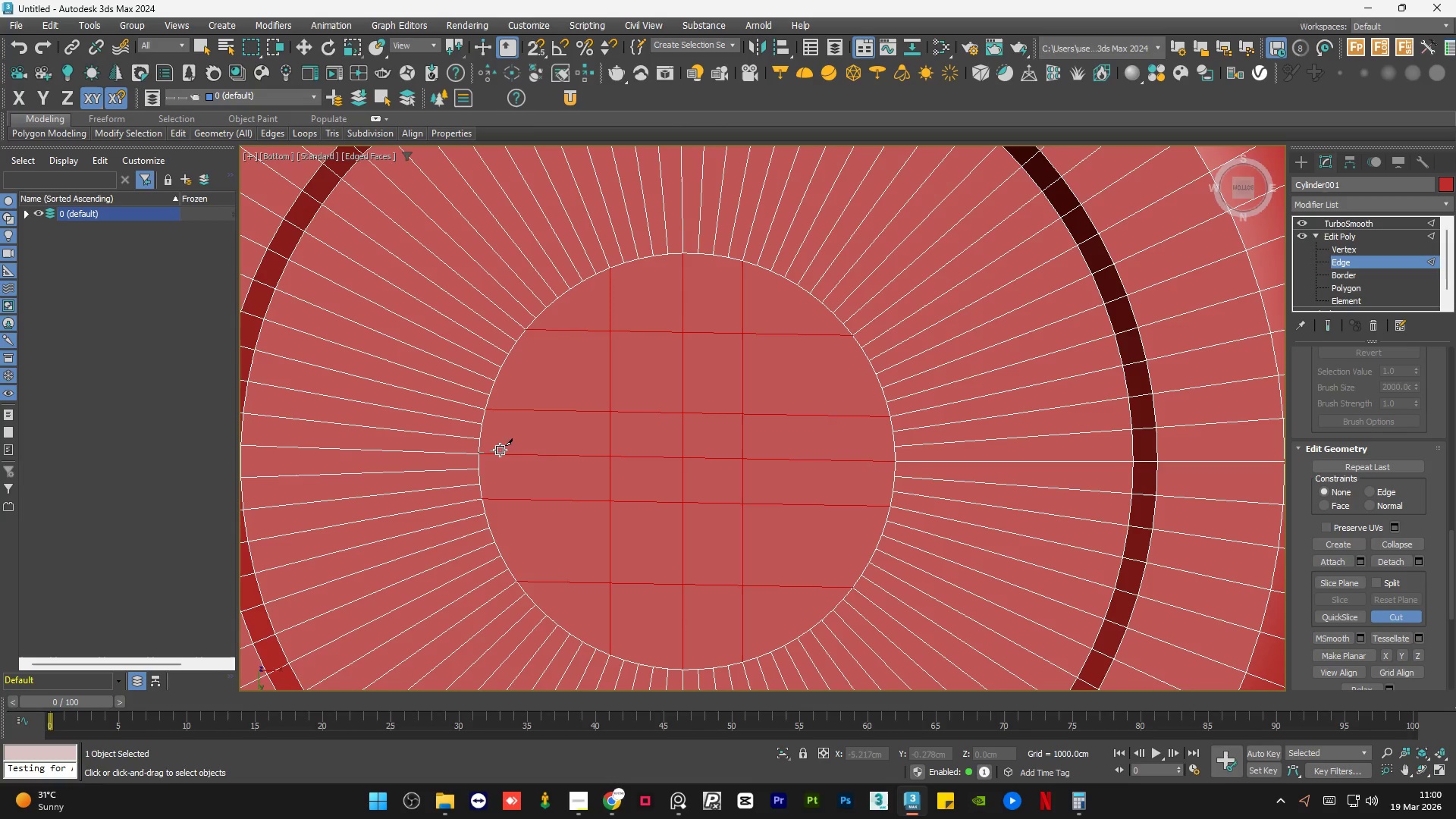 
right_click([549, 439])
 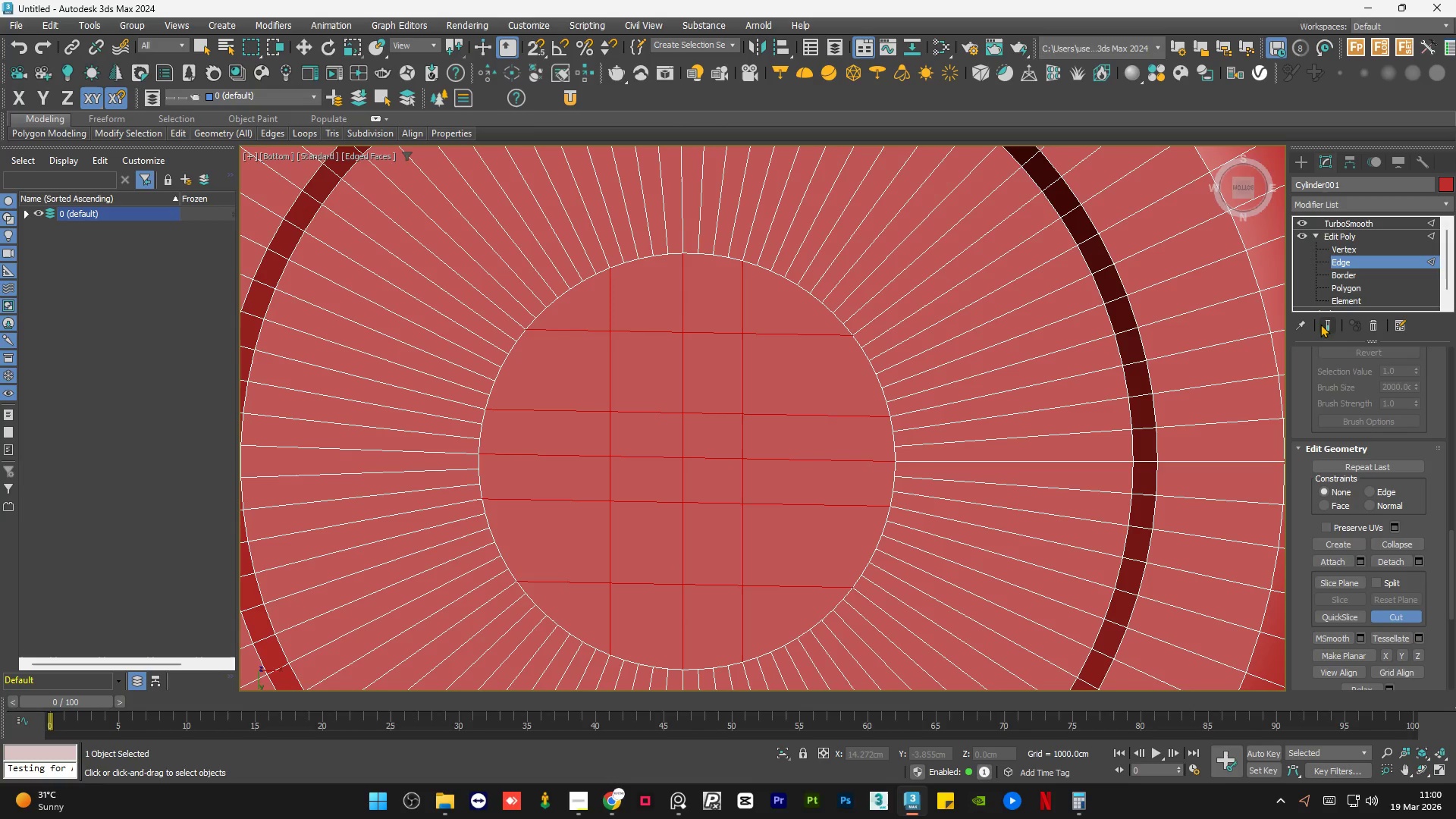 
left_click([1323, 323])
 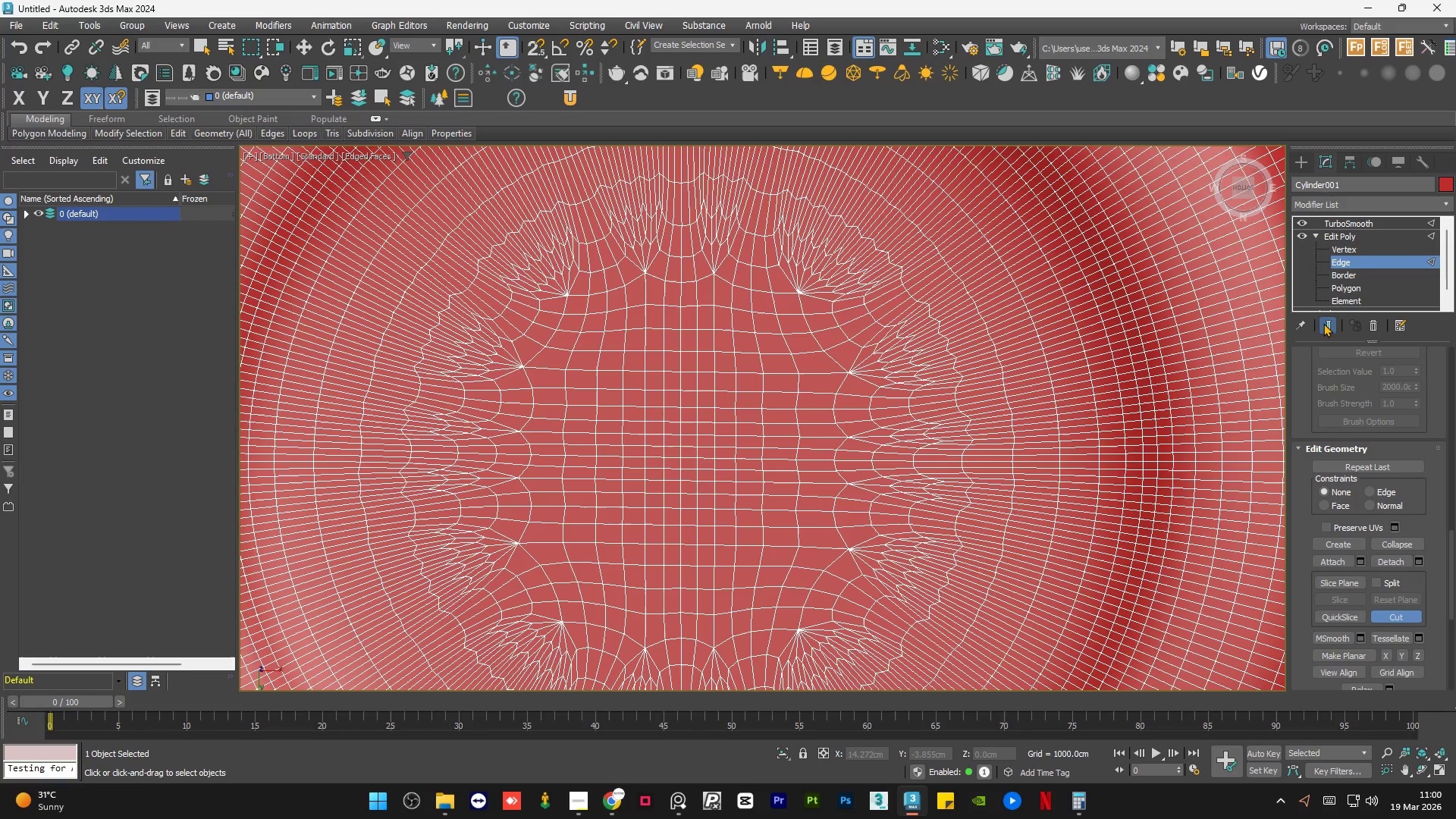 
left_click([1323, 323])
 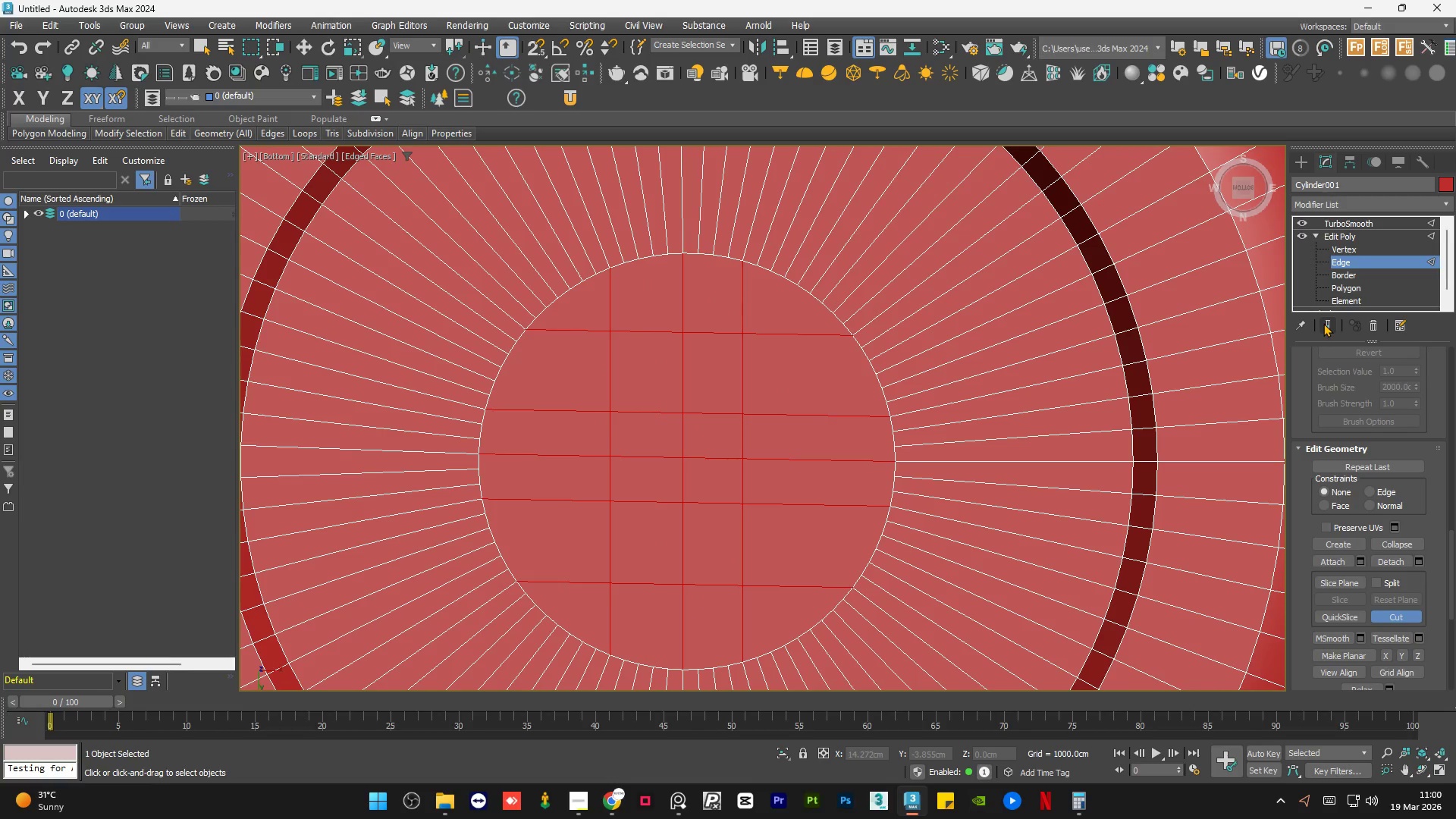 
left_click([1323, 323])
 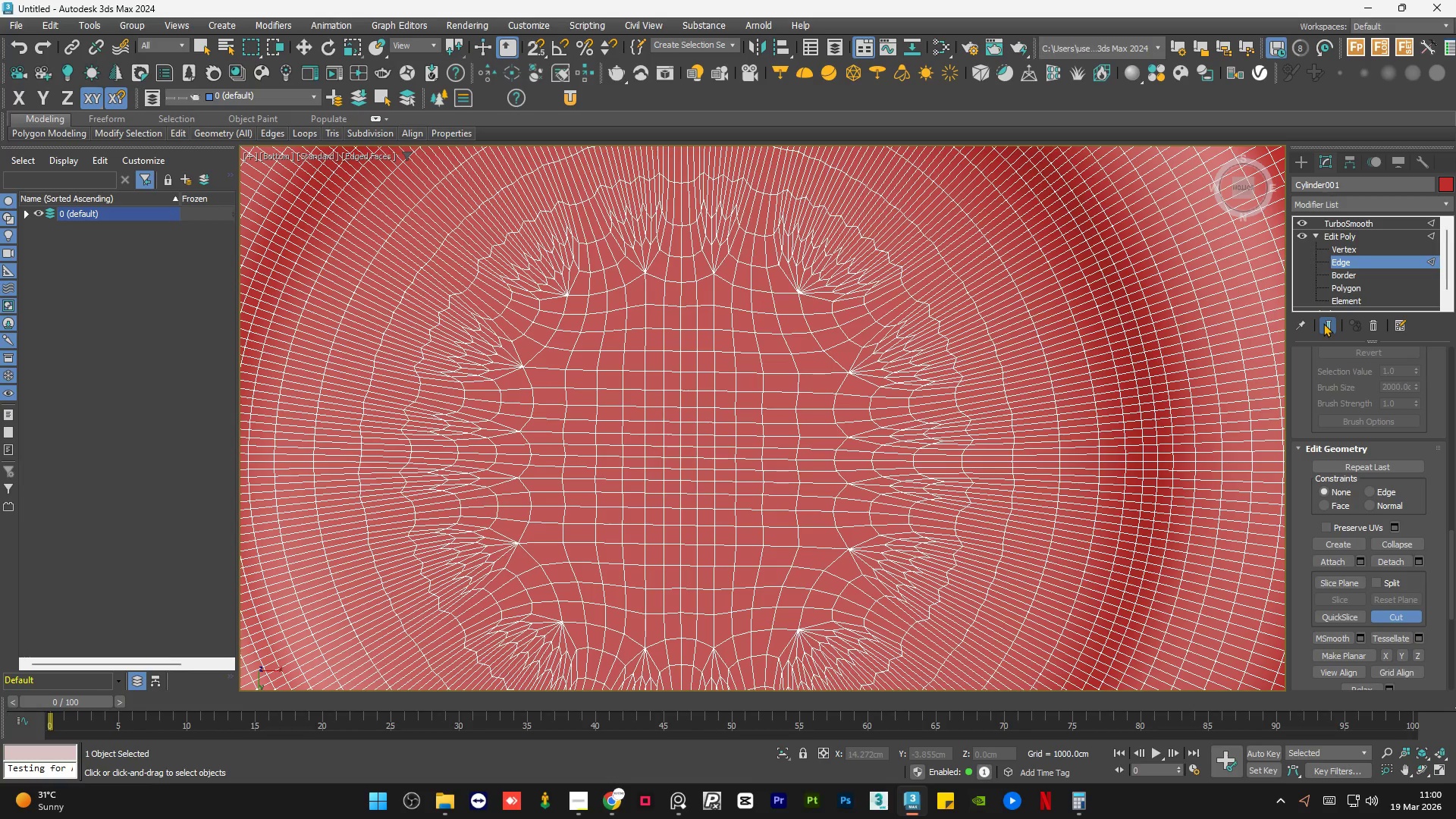 
left_click([1323, 323])
 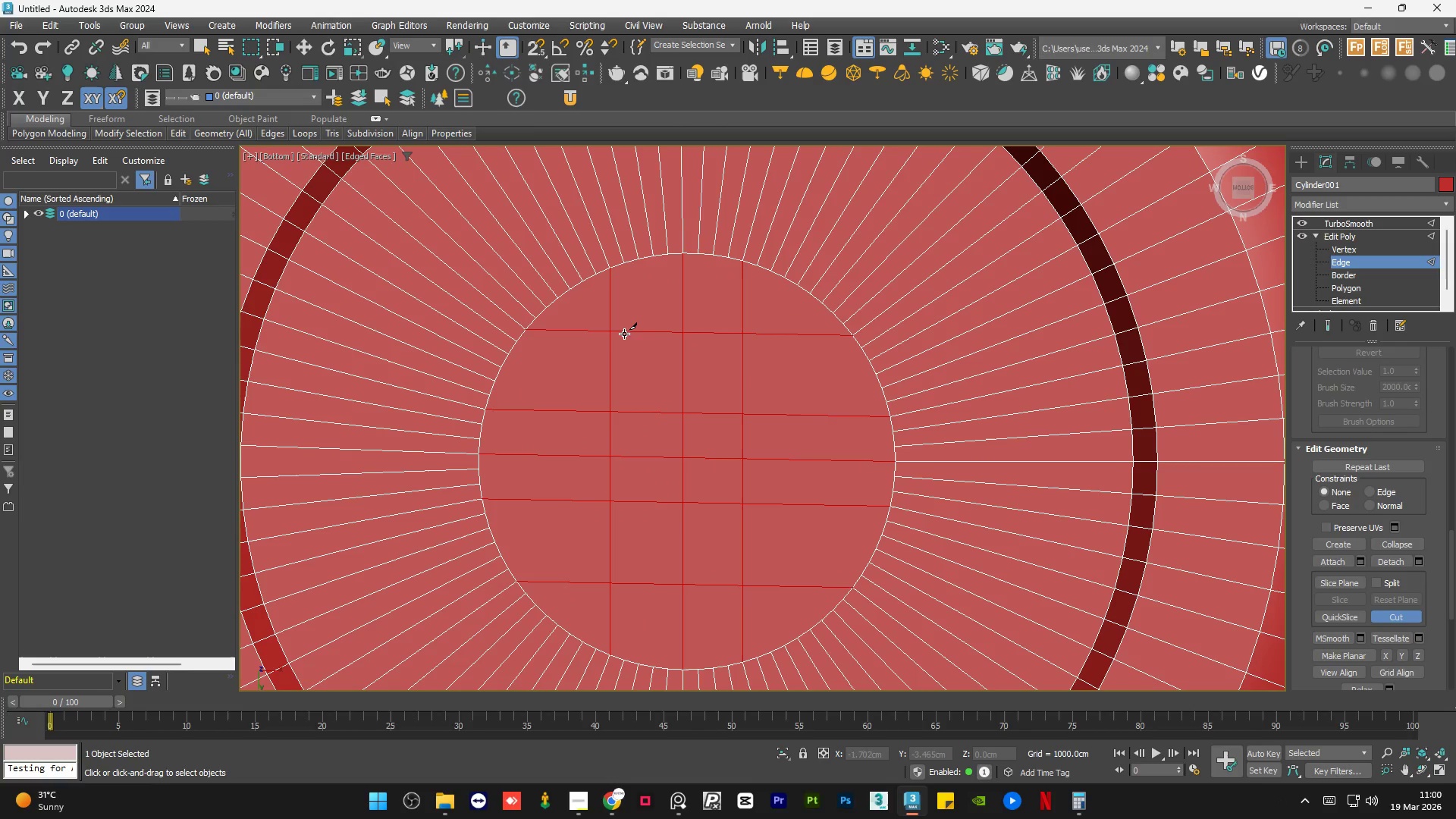 
left_click([1330, 318])
 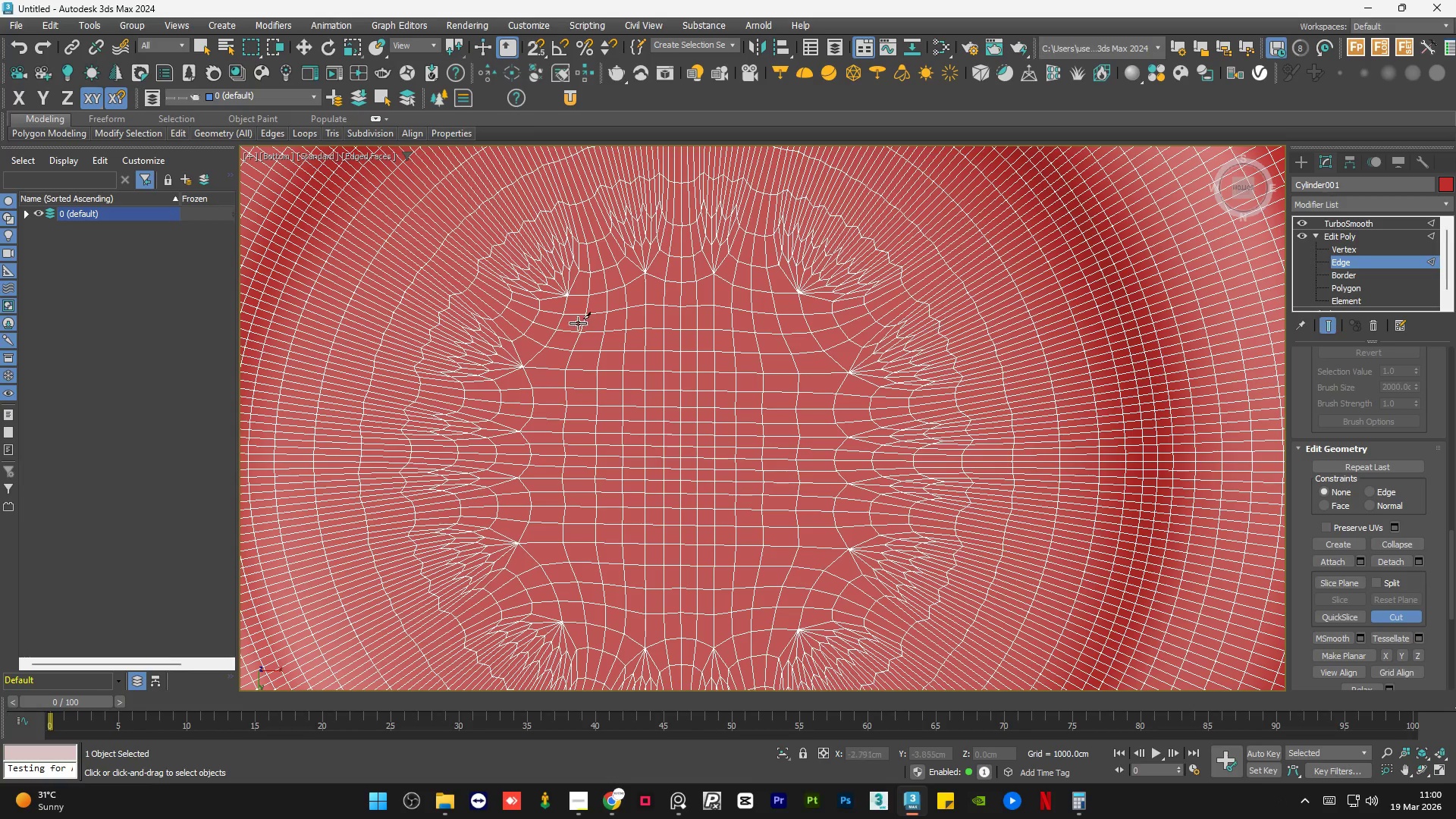 
scroll: coordinate [596, 370], scroll_direction: down, amount: 3.0
 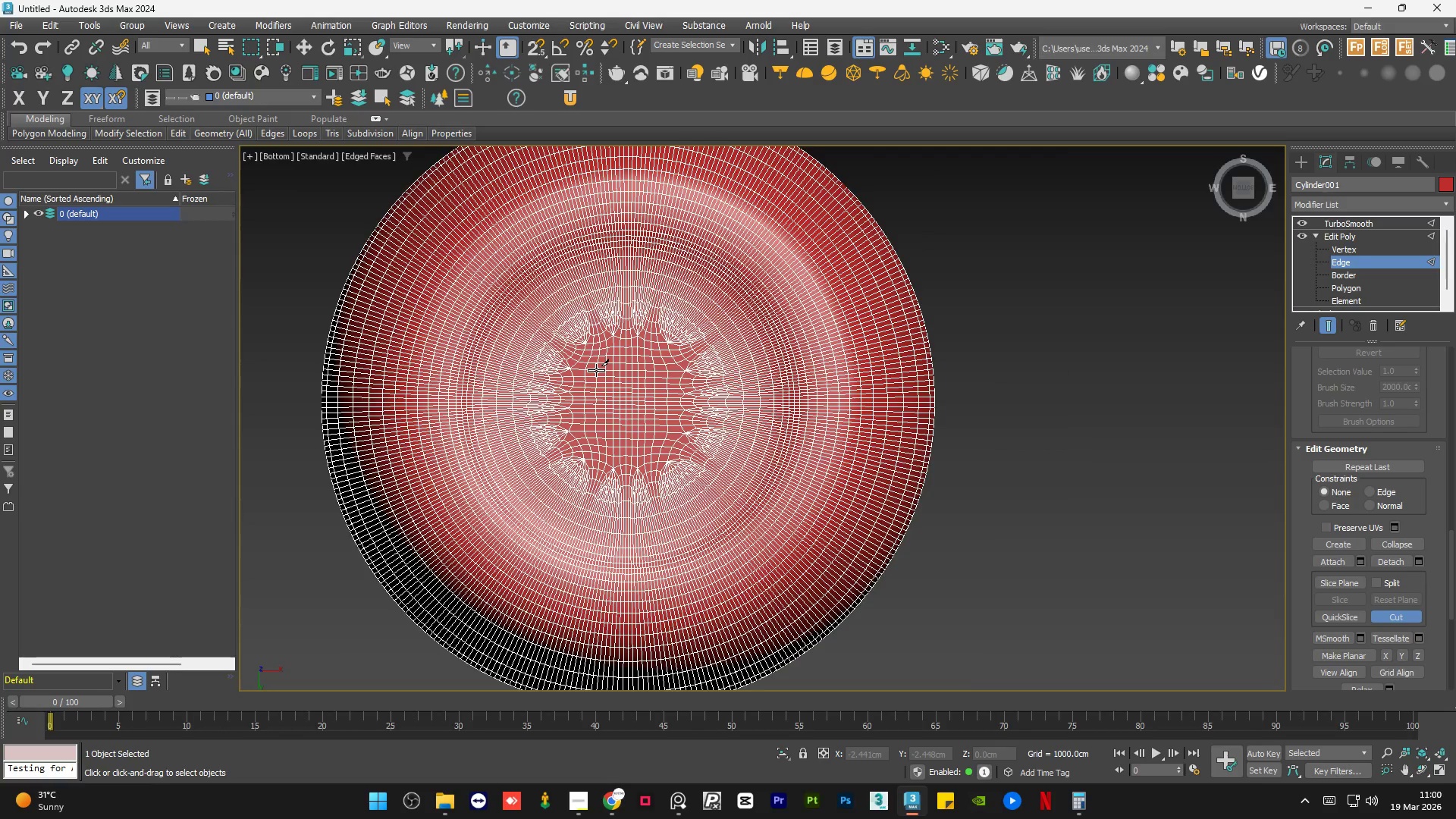 
key(F4)
 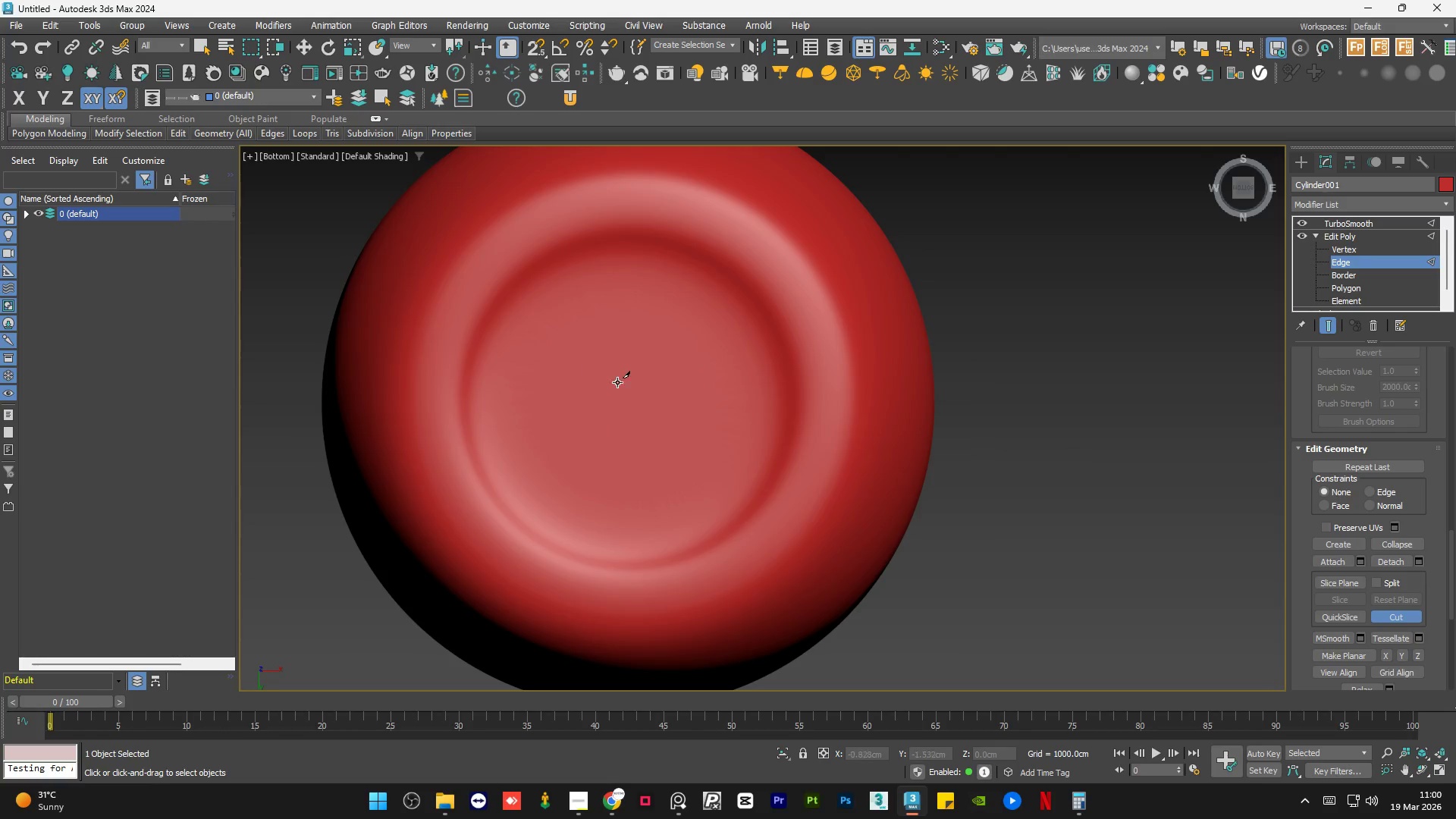 
hold_key(key=AltLeft, duration=1.52)
 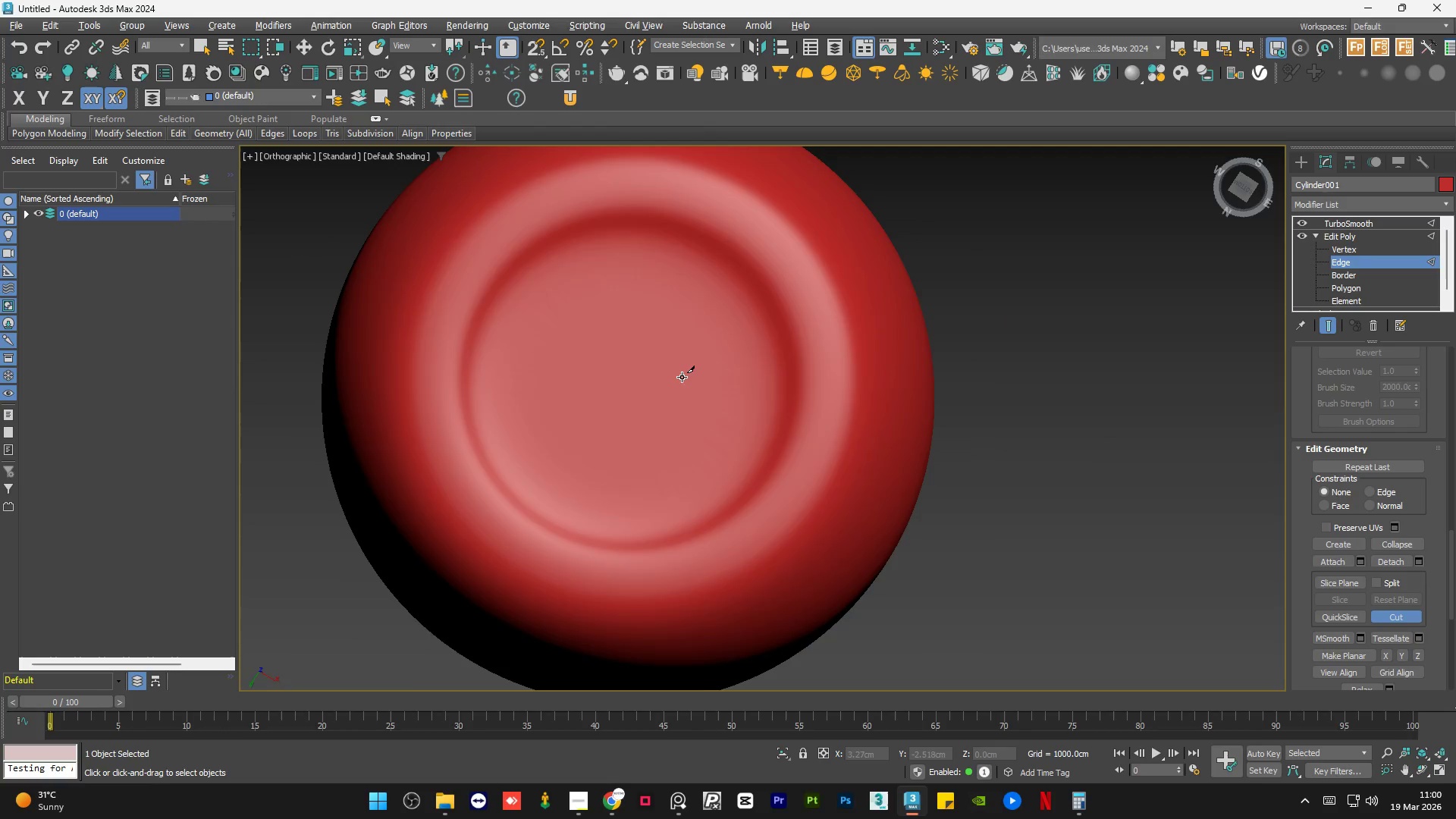 
hold_key(key=AltLeft, duration=0.81)
 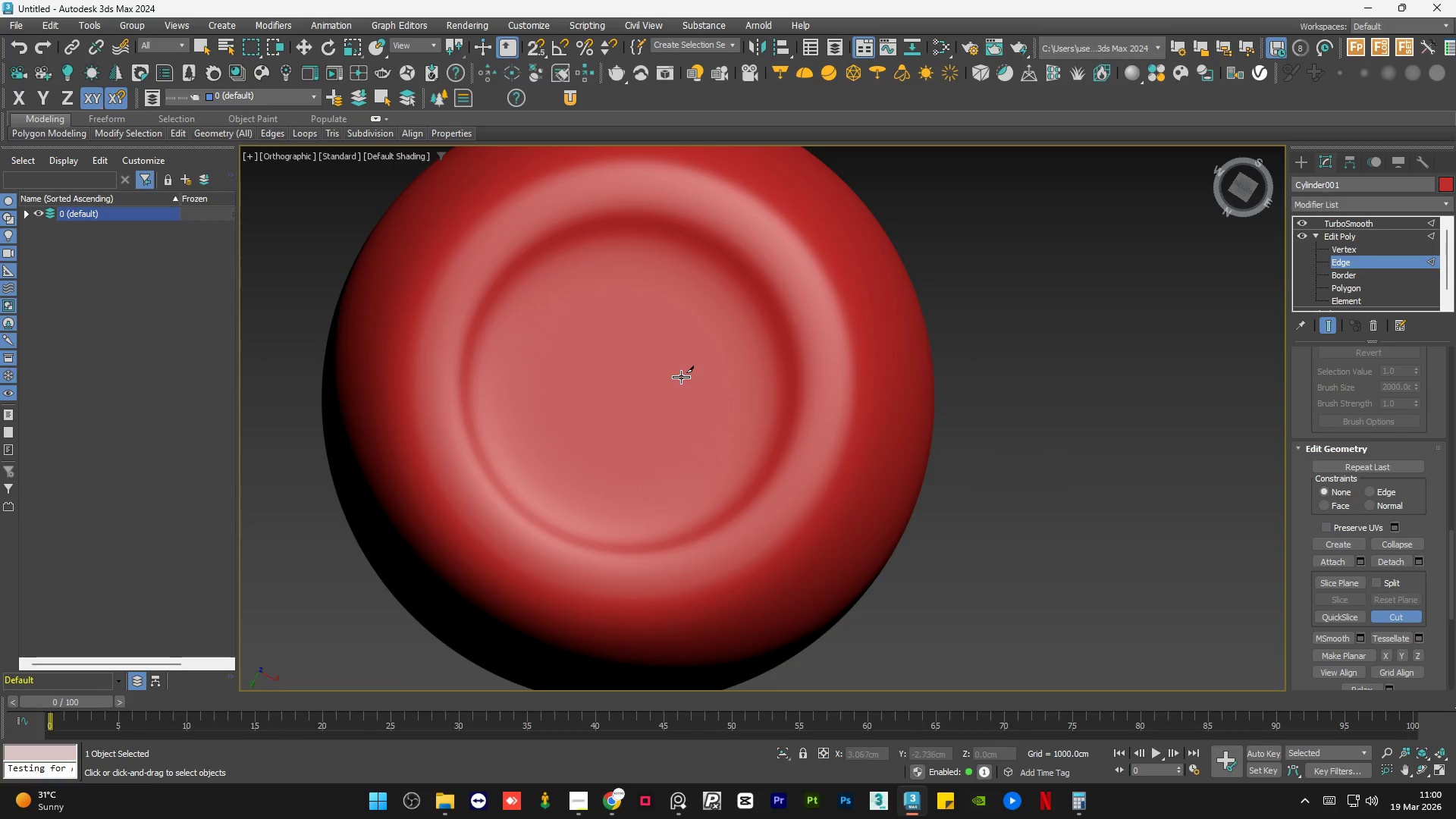 
key(F4)
 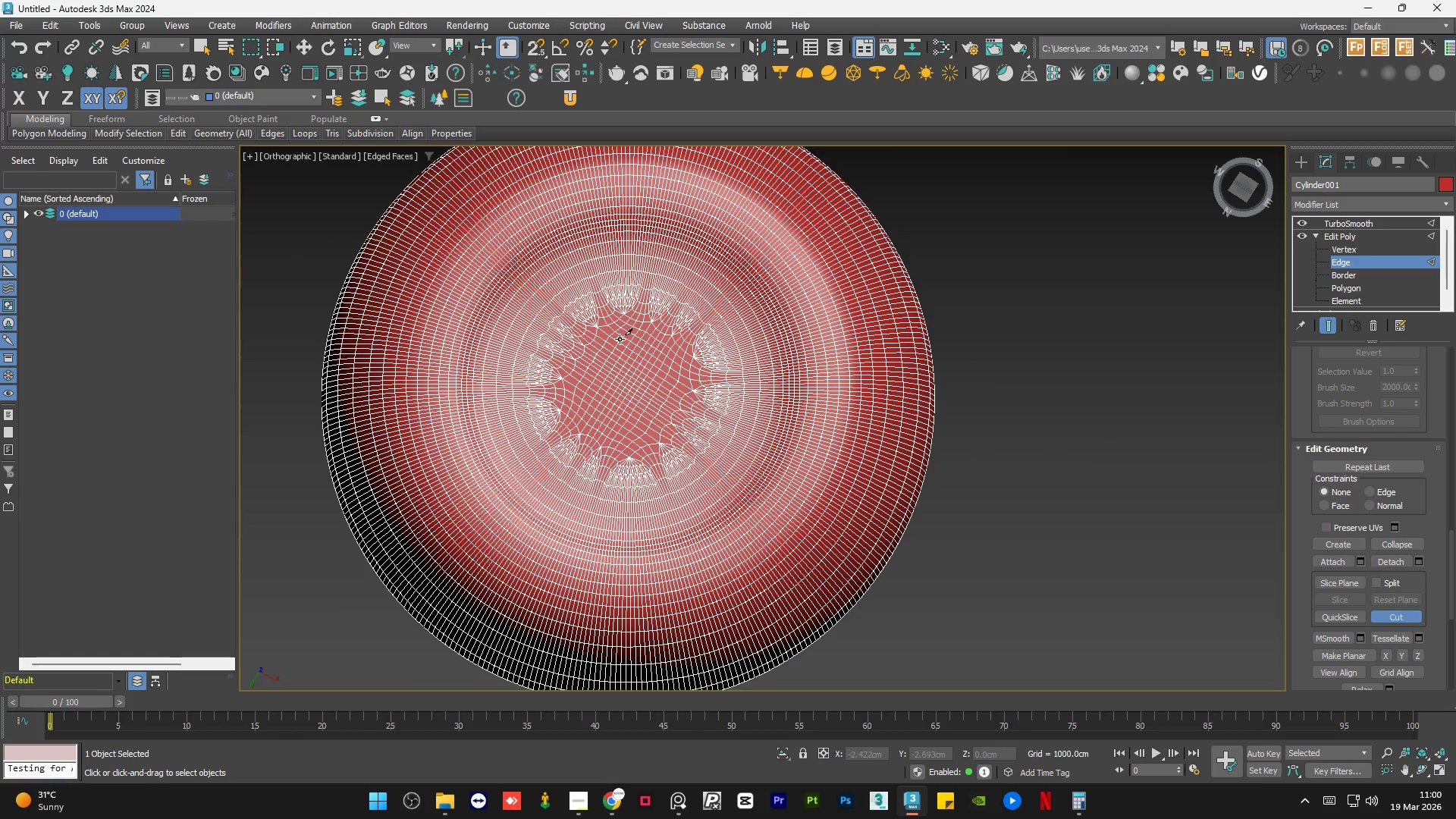 
scroll: coordinate [609, 325], scroll_direction: up, amount: 5.0
 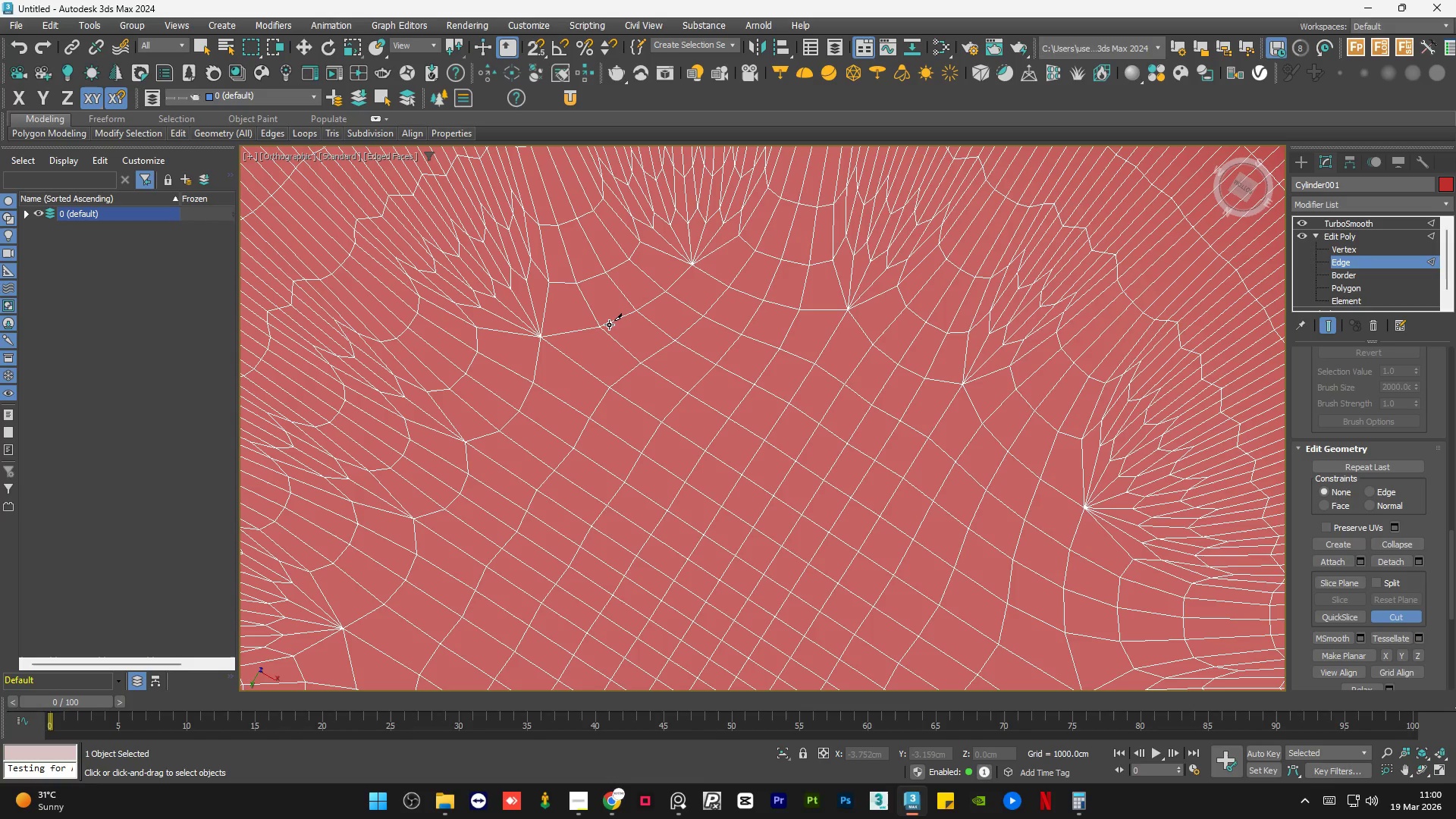 
scroll: coordinate [609, 325], scroll_direction: down, amount: 3.0
 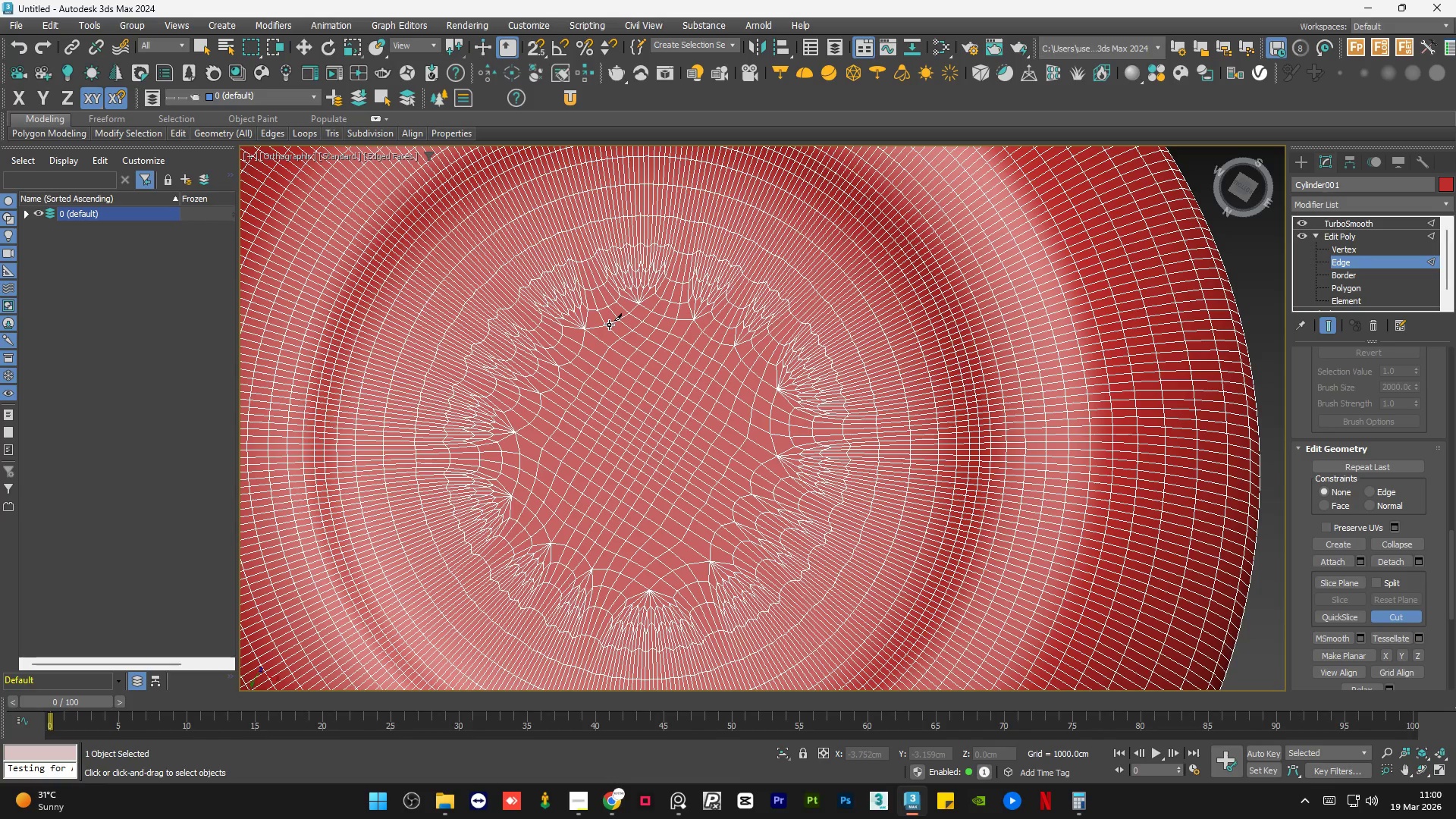 
key(F4)
 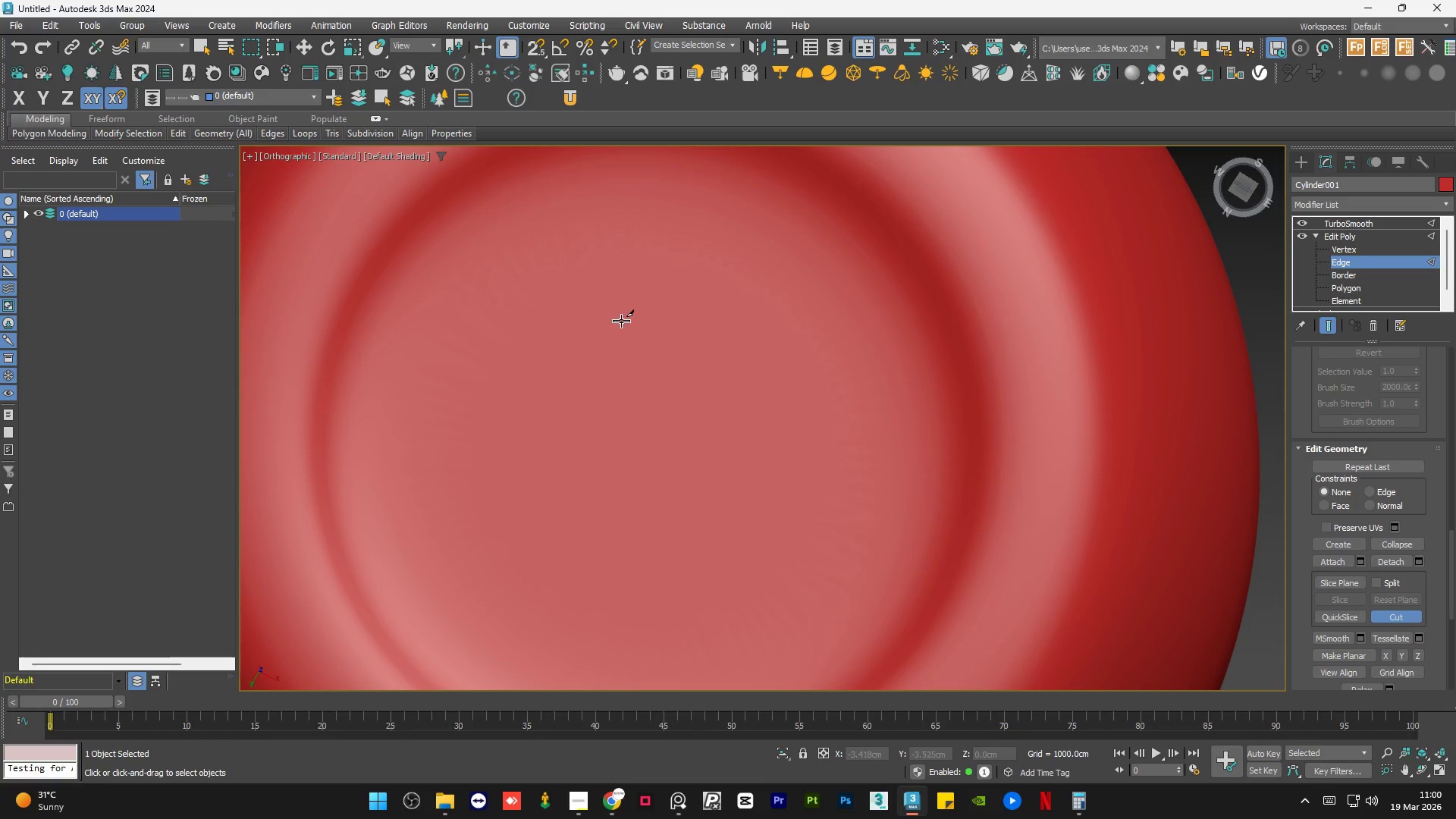 
key(F4)
 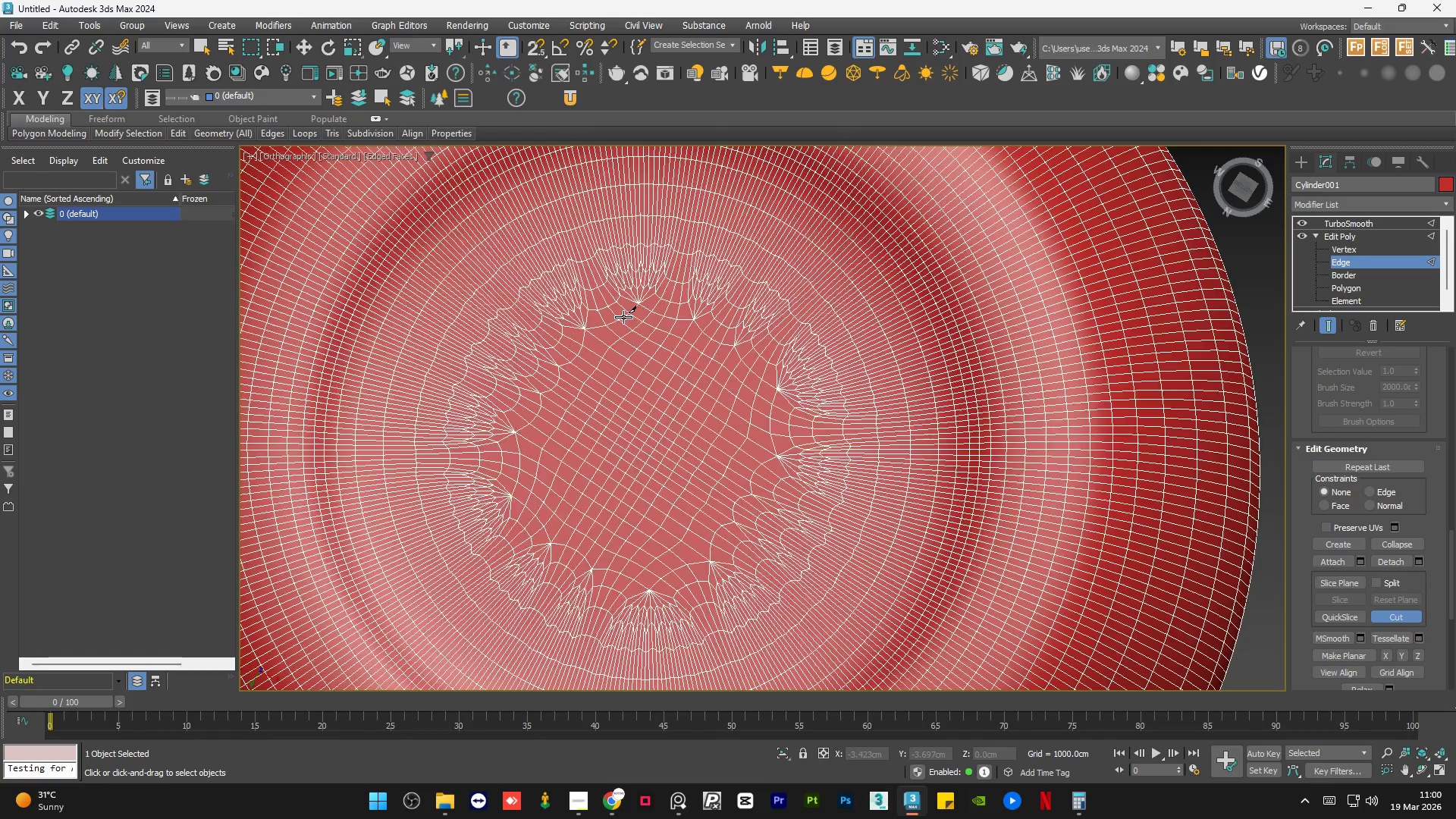 
key(F4)
 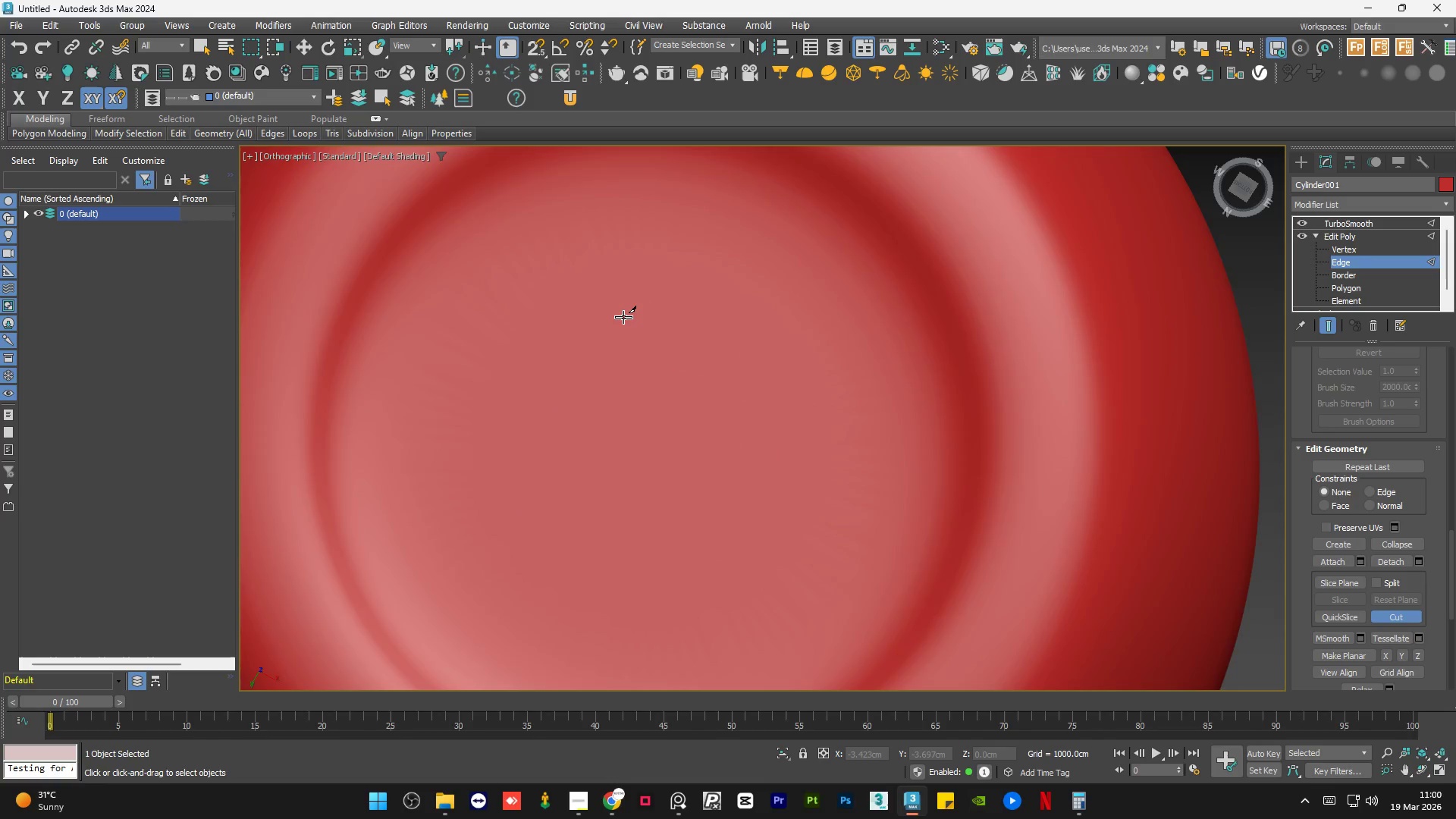 
key(F4)
 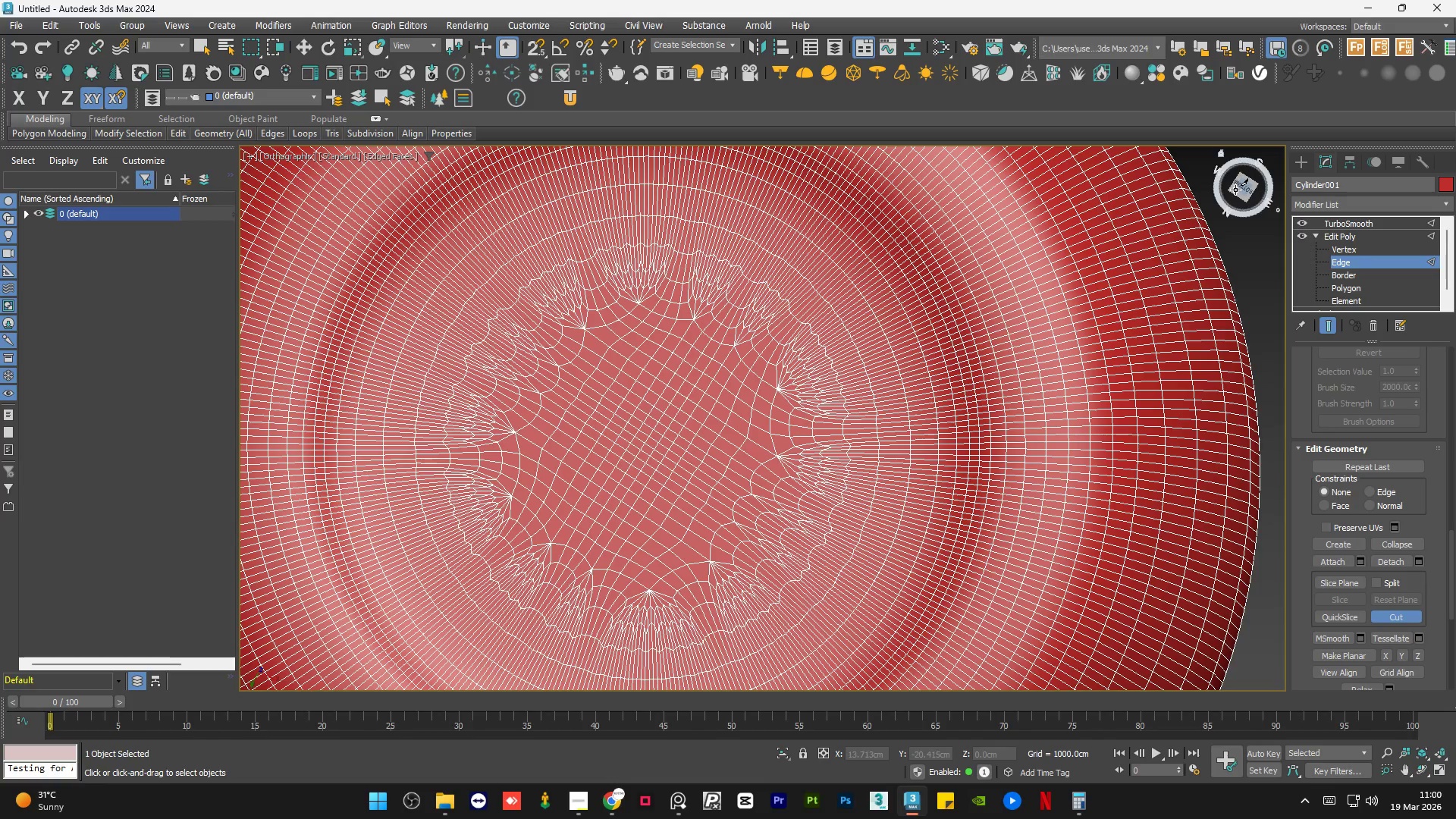 
left_click([1241, 187])
 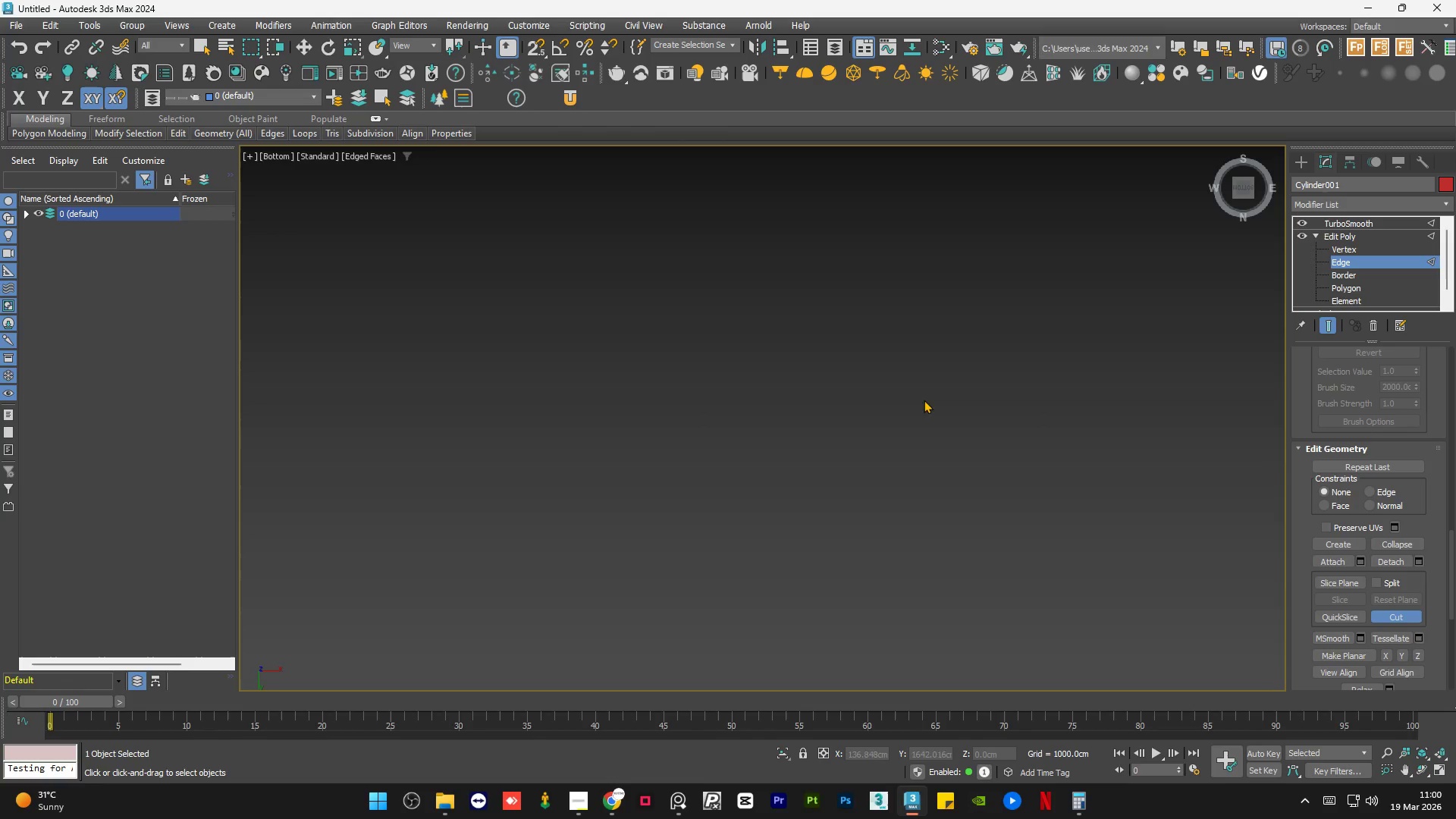 
key(Z)
 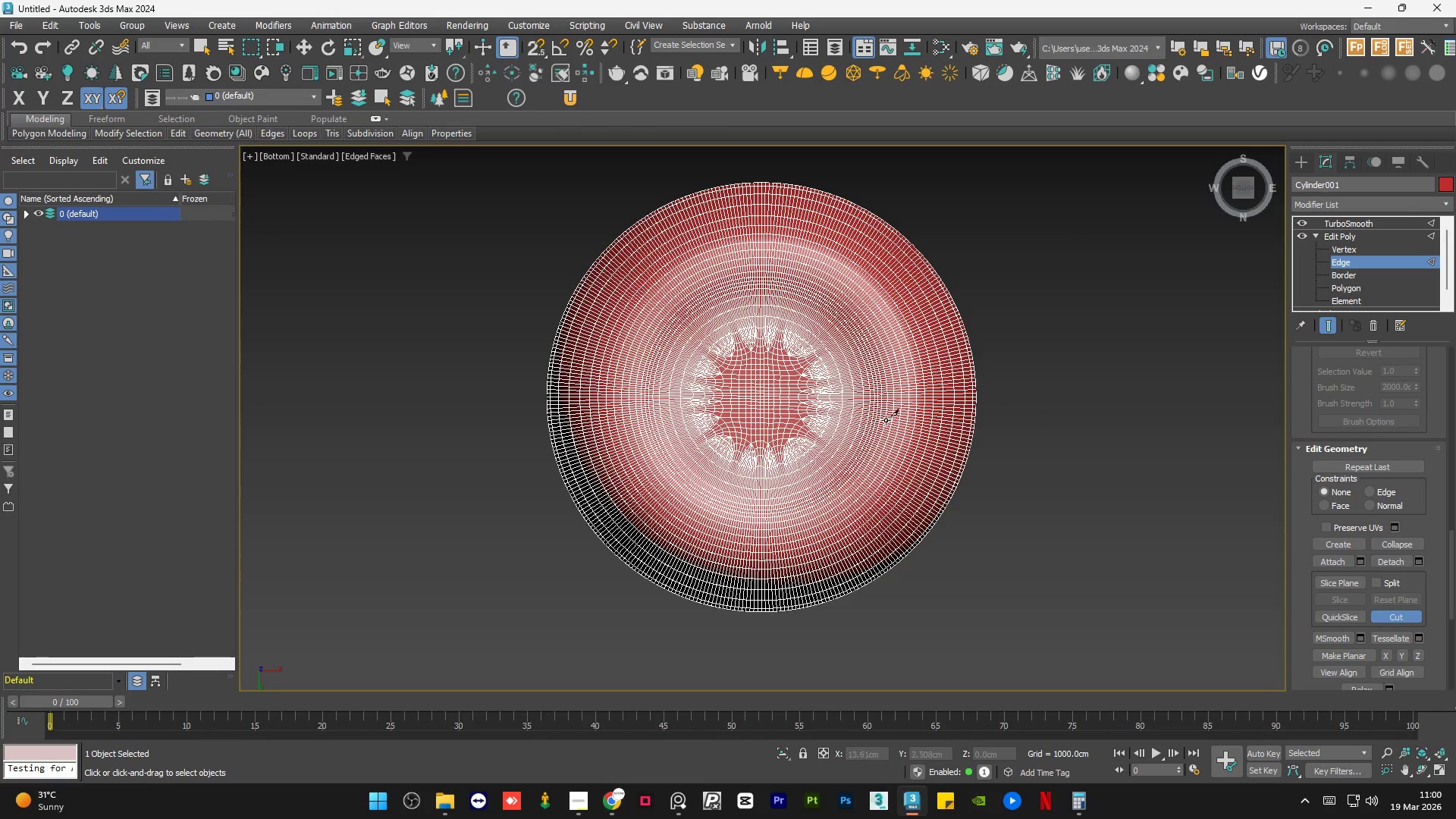 
scroll: coordinate [846, 401], scroll_direction: up, amount: 2.0
 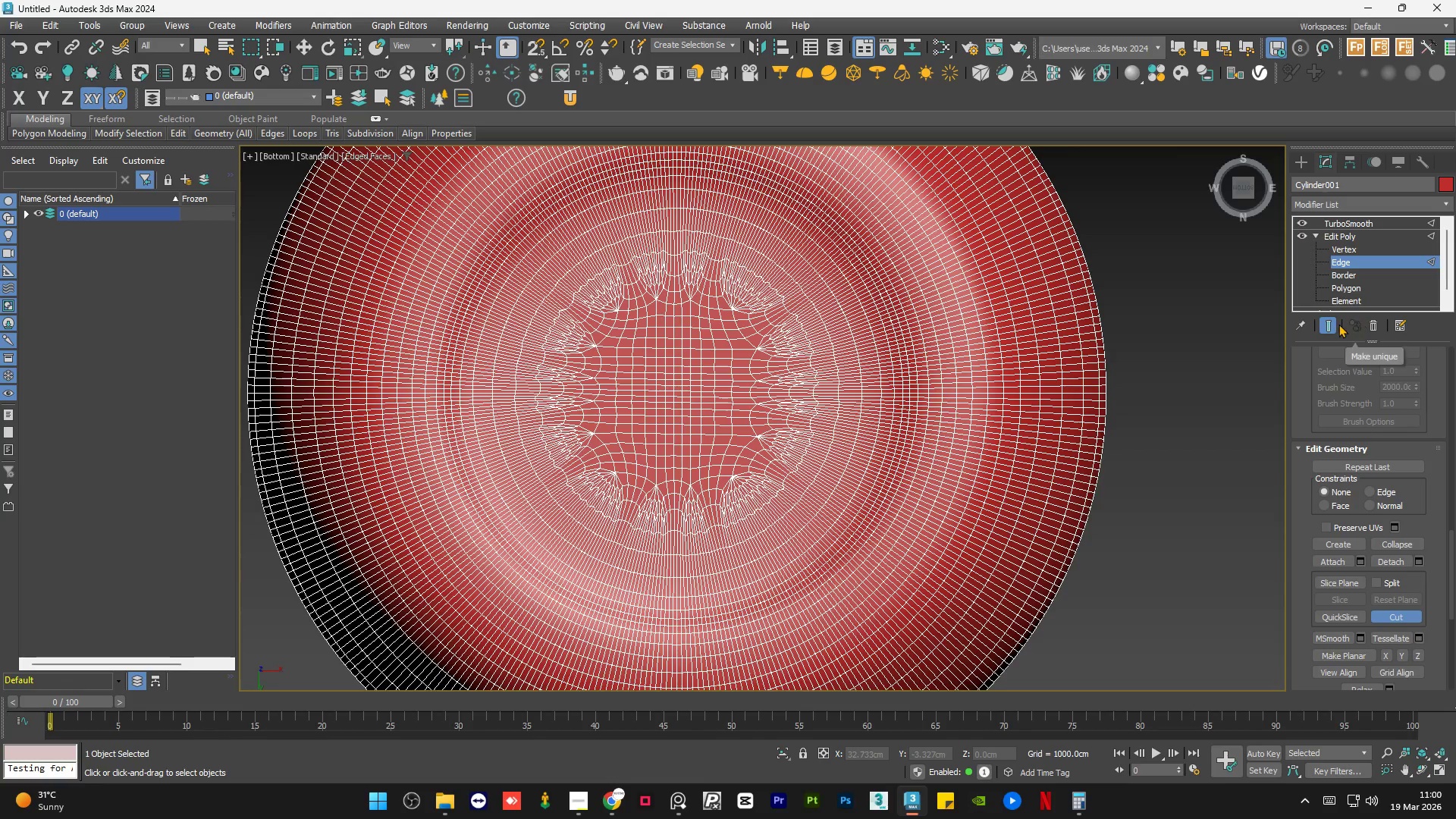 
left_click([1331, 322])
 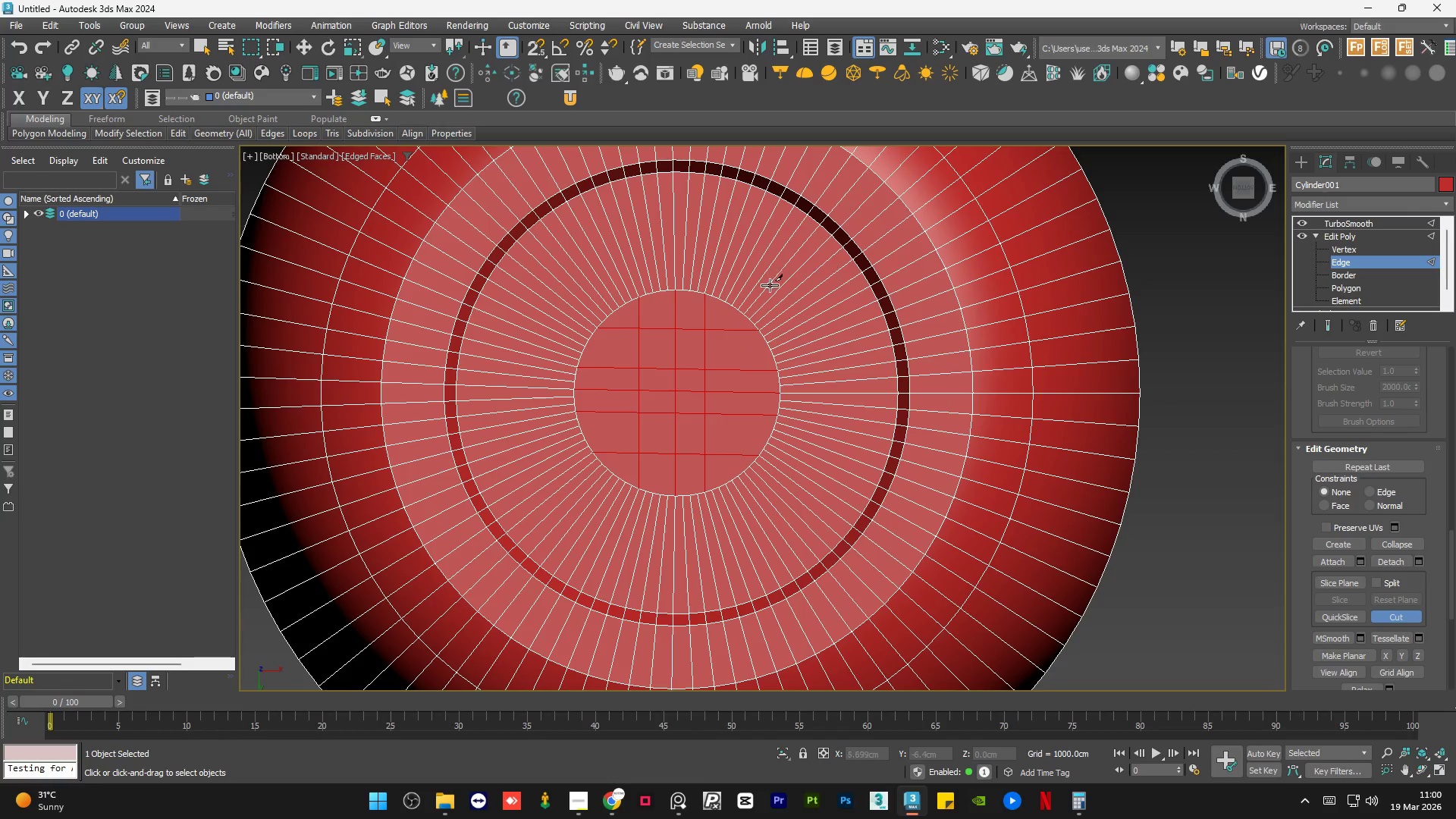 
scroll: coordinate [723, 288], scroll_direction: up, amount: 2.0
 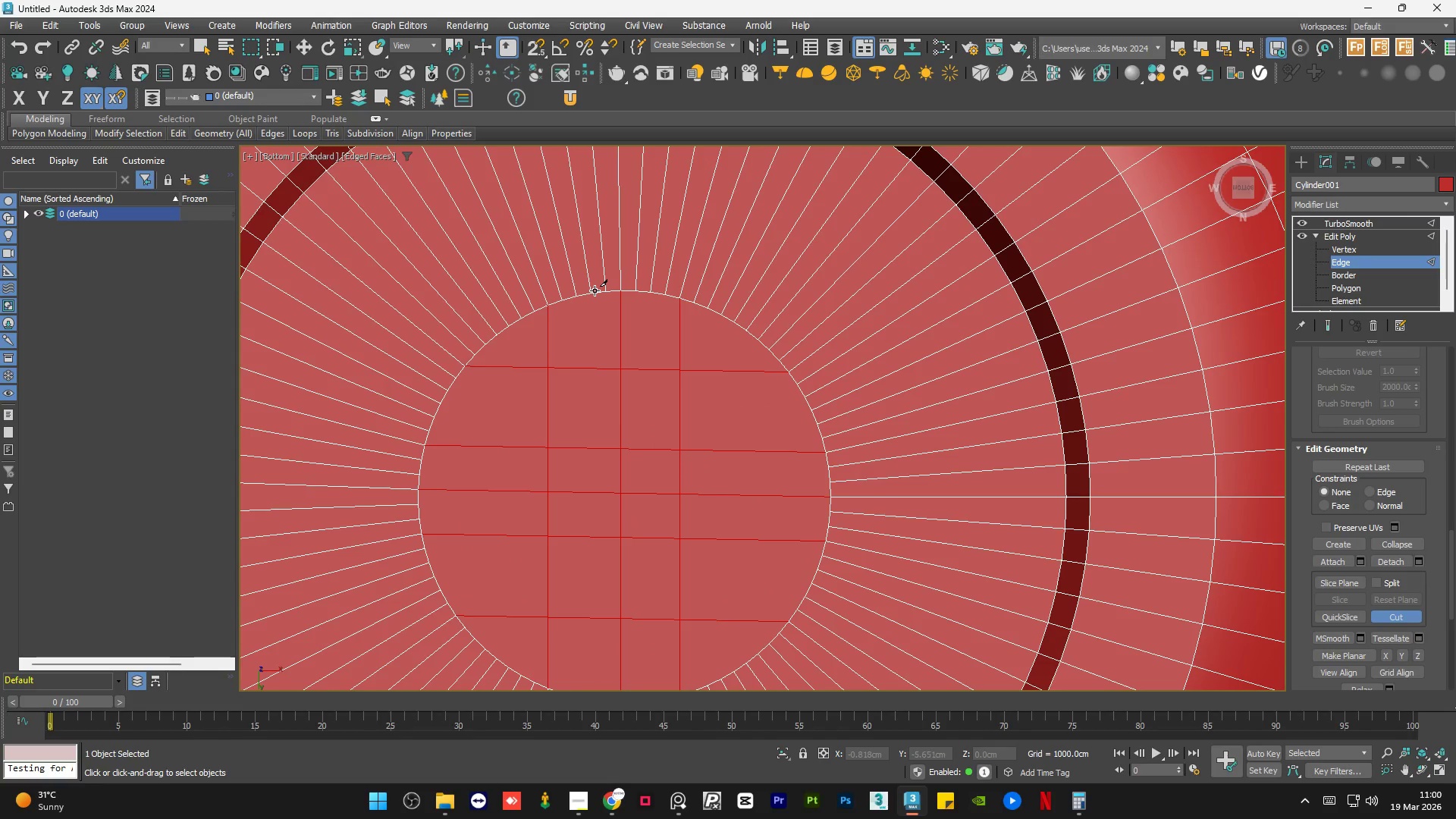 
scroll: coordinate [503, 362], scroll_direction: none, amount: 0.0
 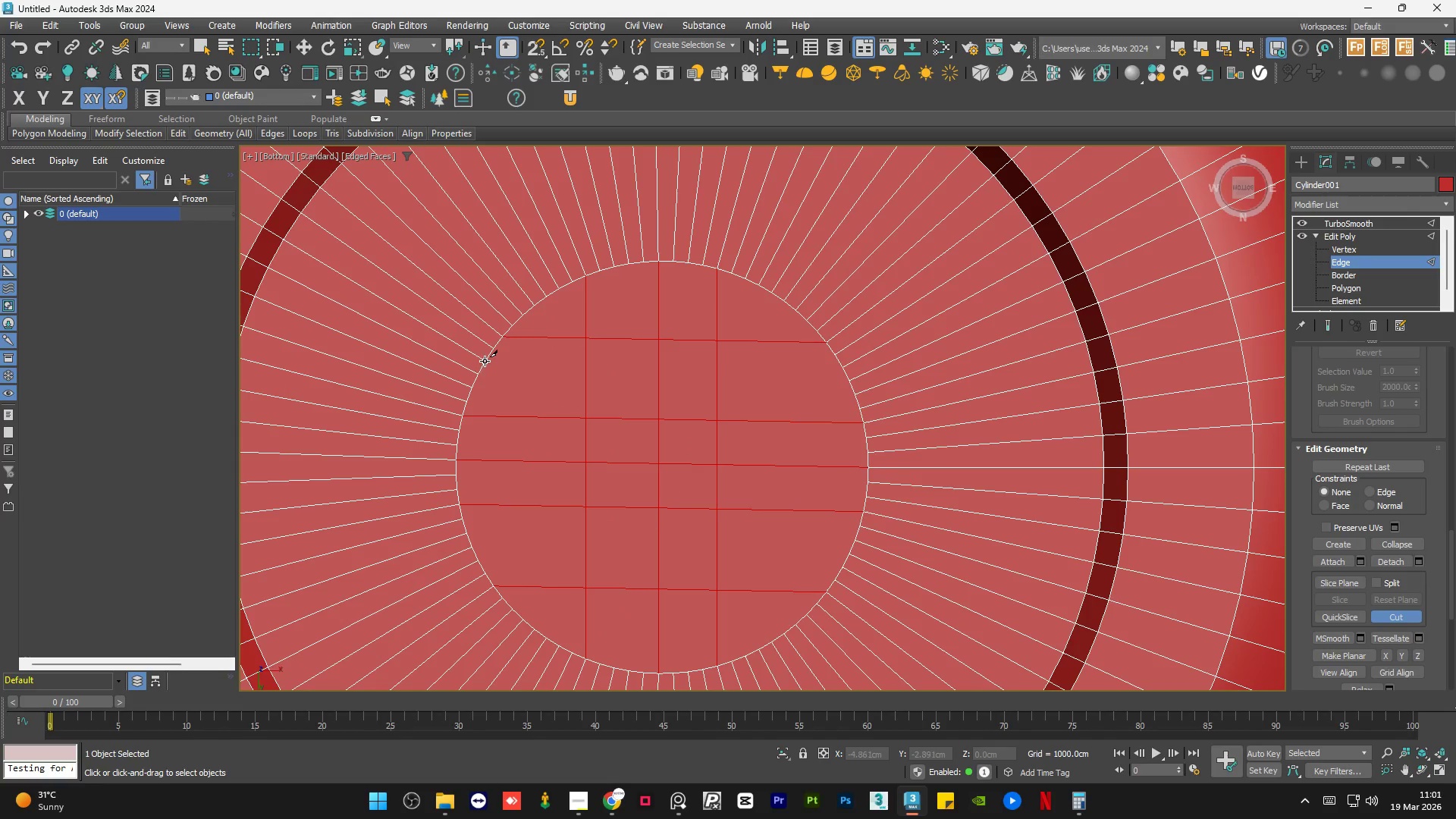 
left_click([485, 361])
 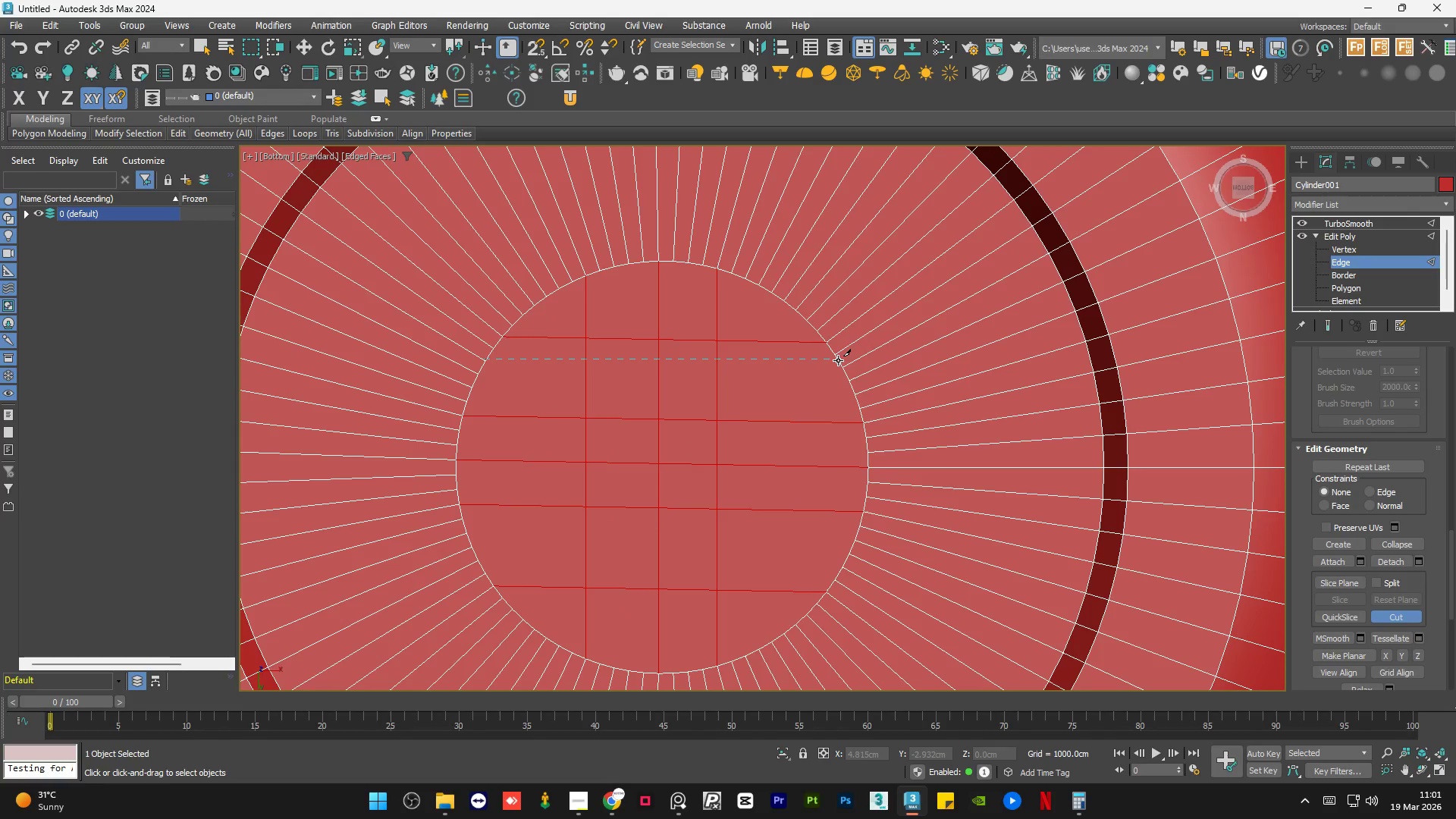 
left_click([838, 360])
 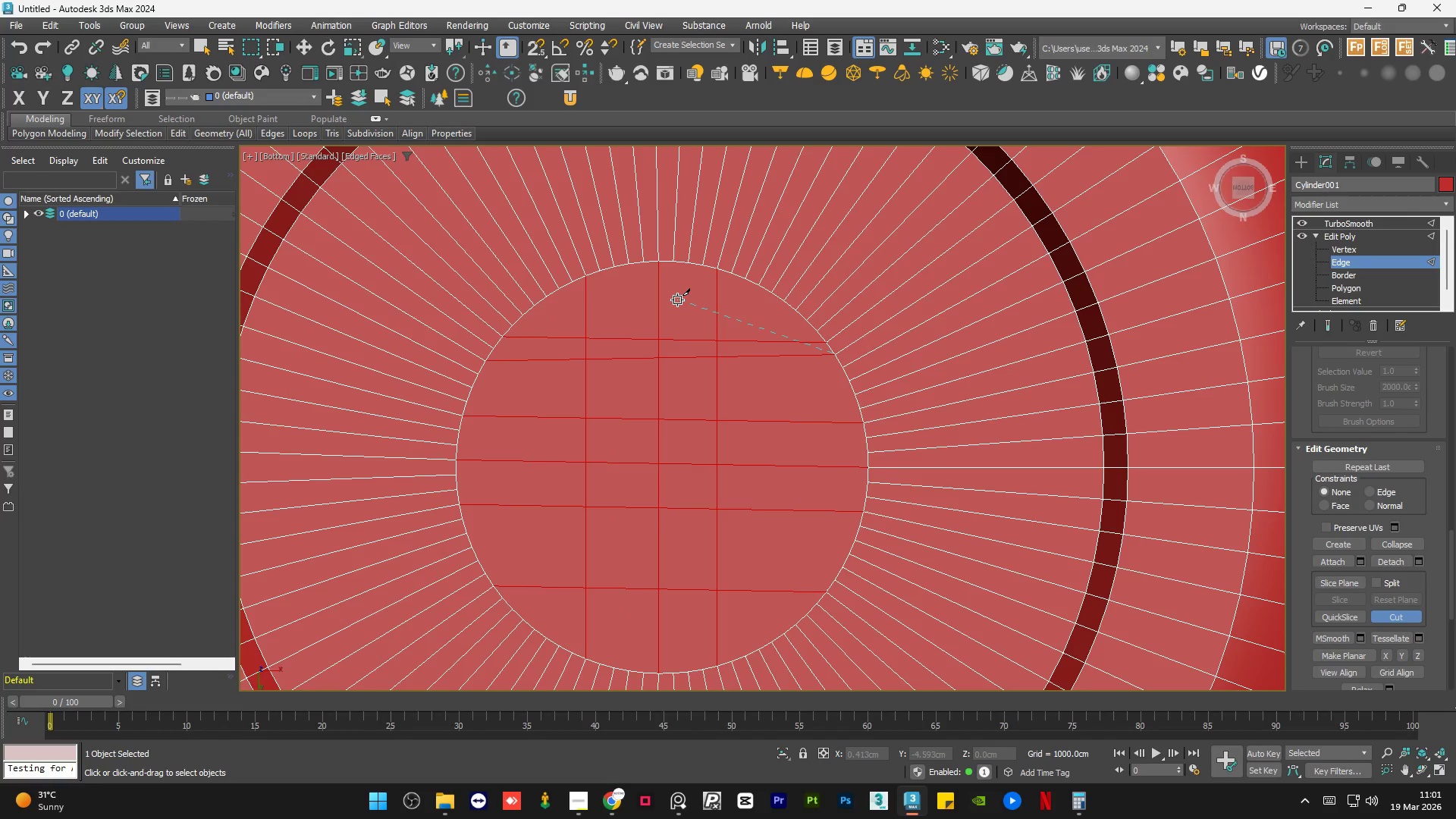 
right_click([677, 300])
 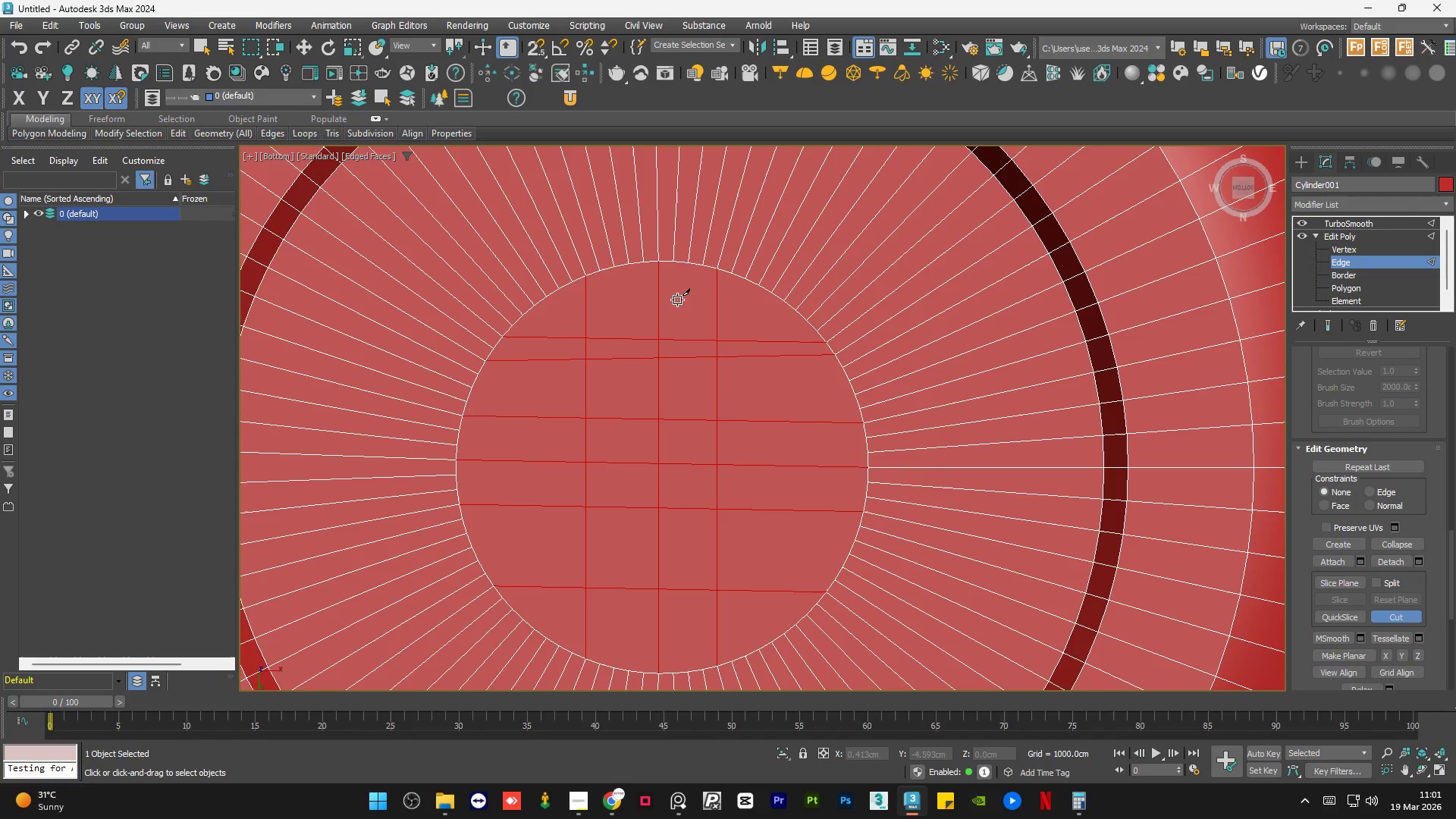 
key(Control+Z)
 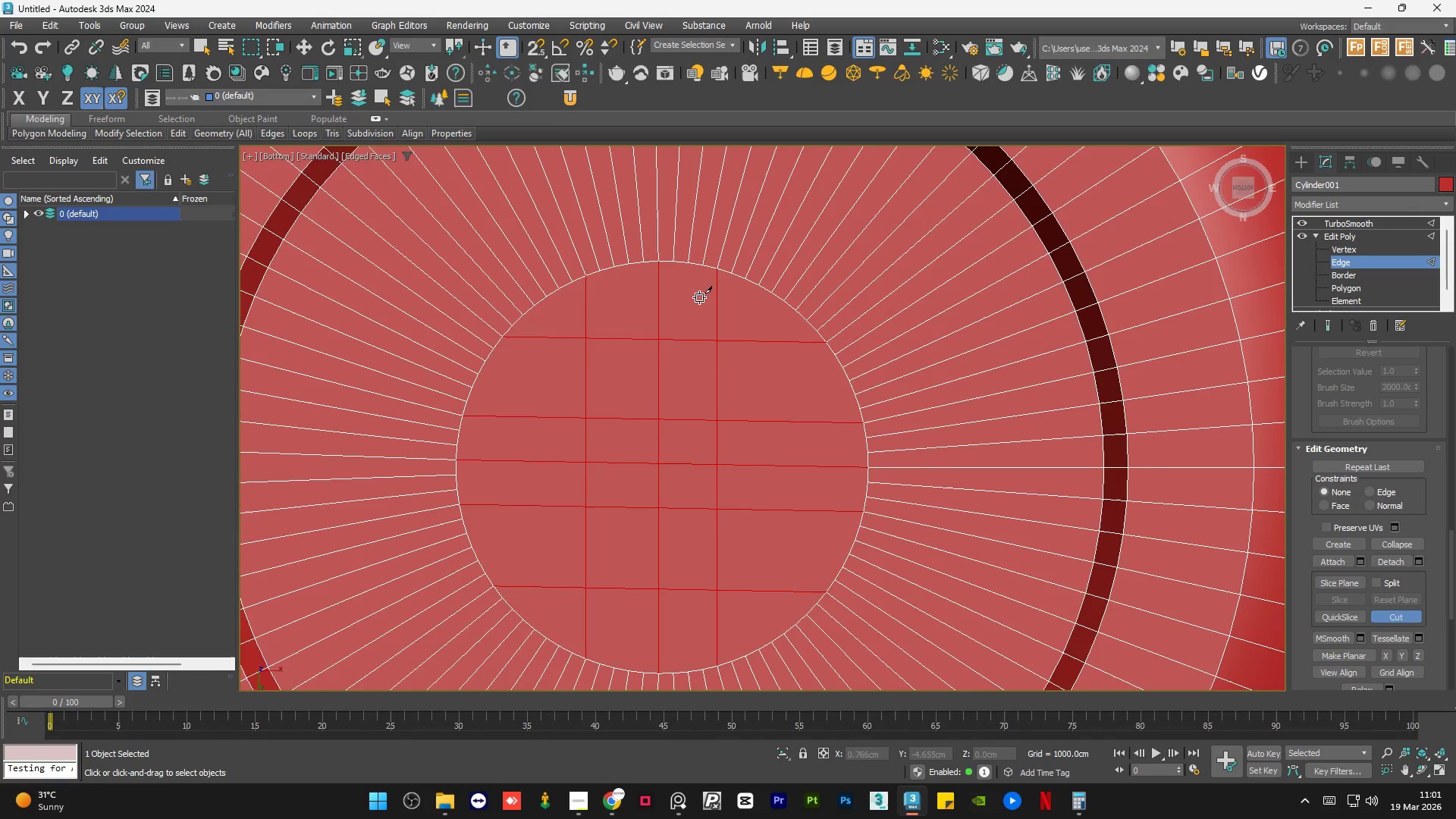 
scroll: coordinate [699, 298], scroll_direction: up, amount: 1.0
 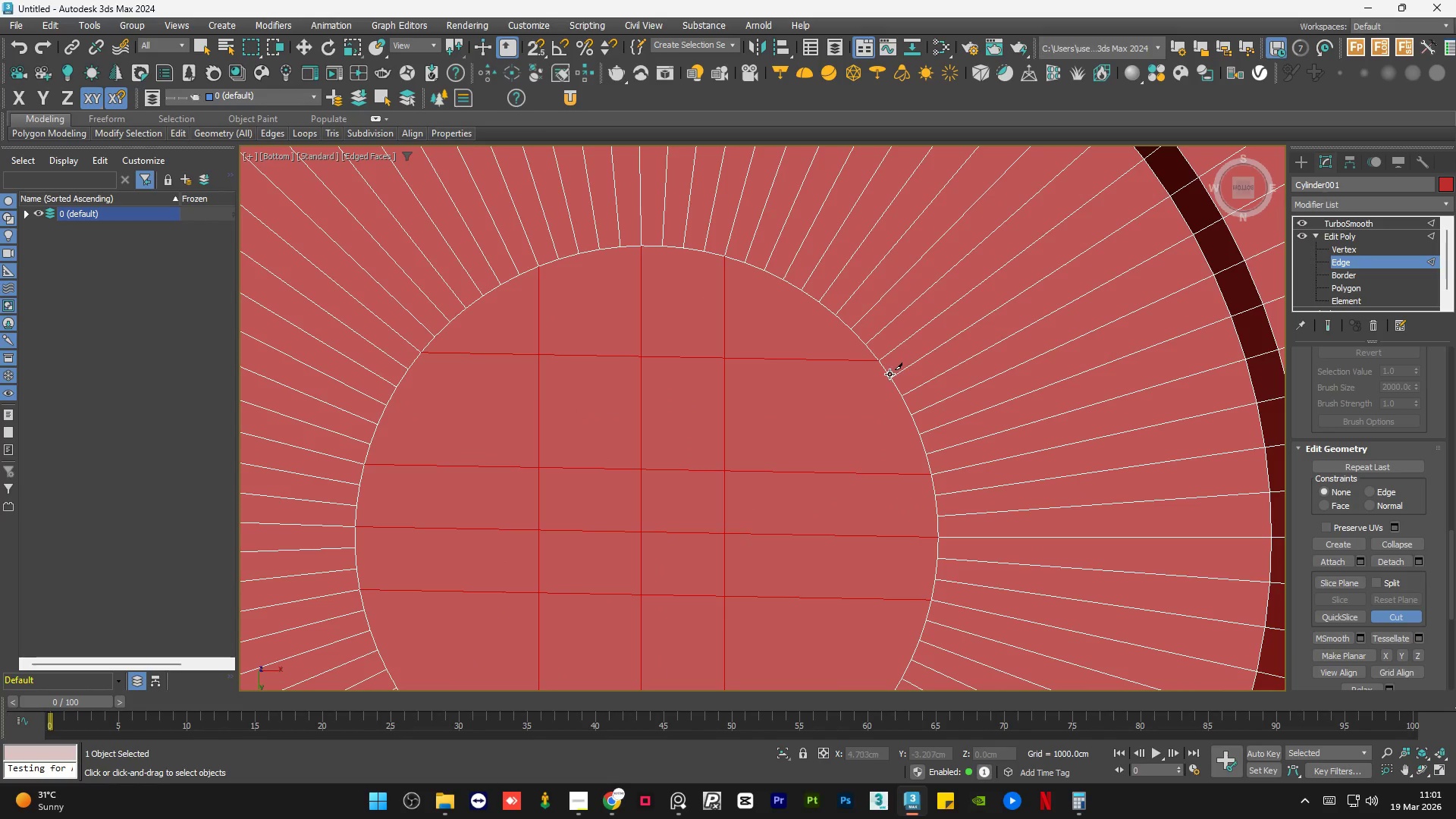 
left_click([890, 377])
 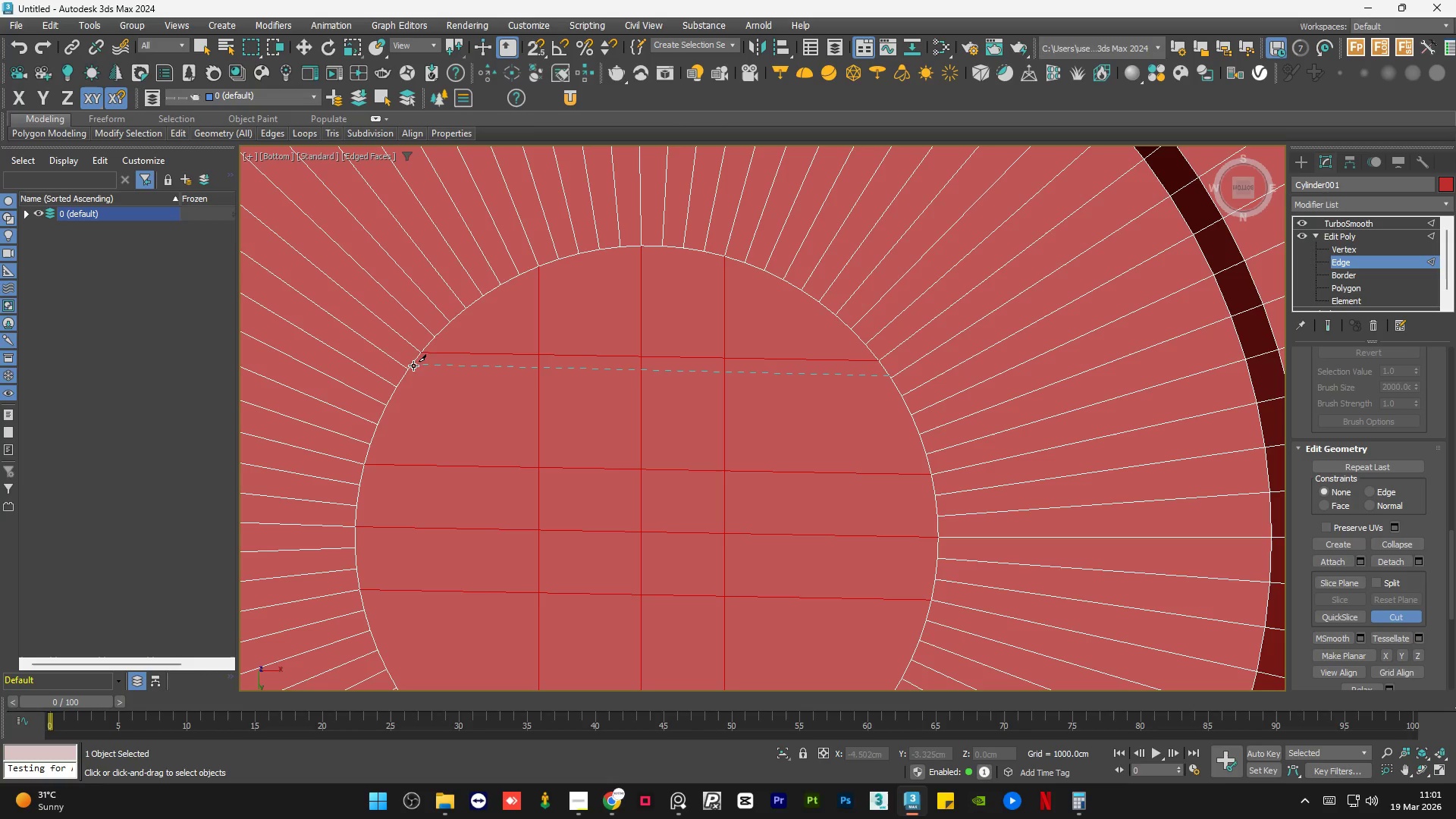 
left_click([403, 369])
 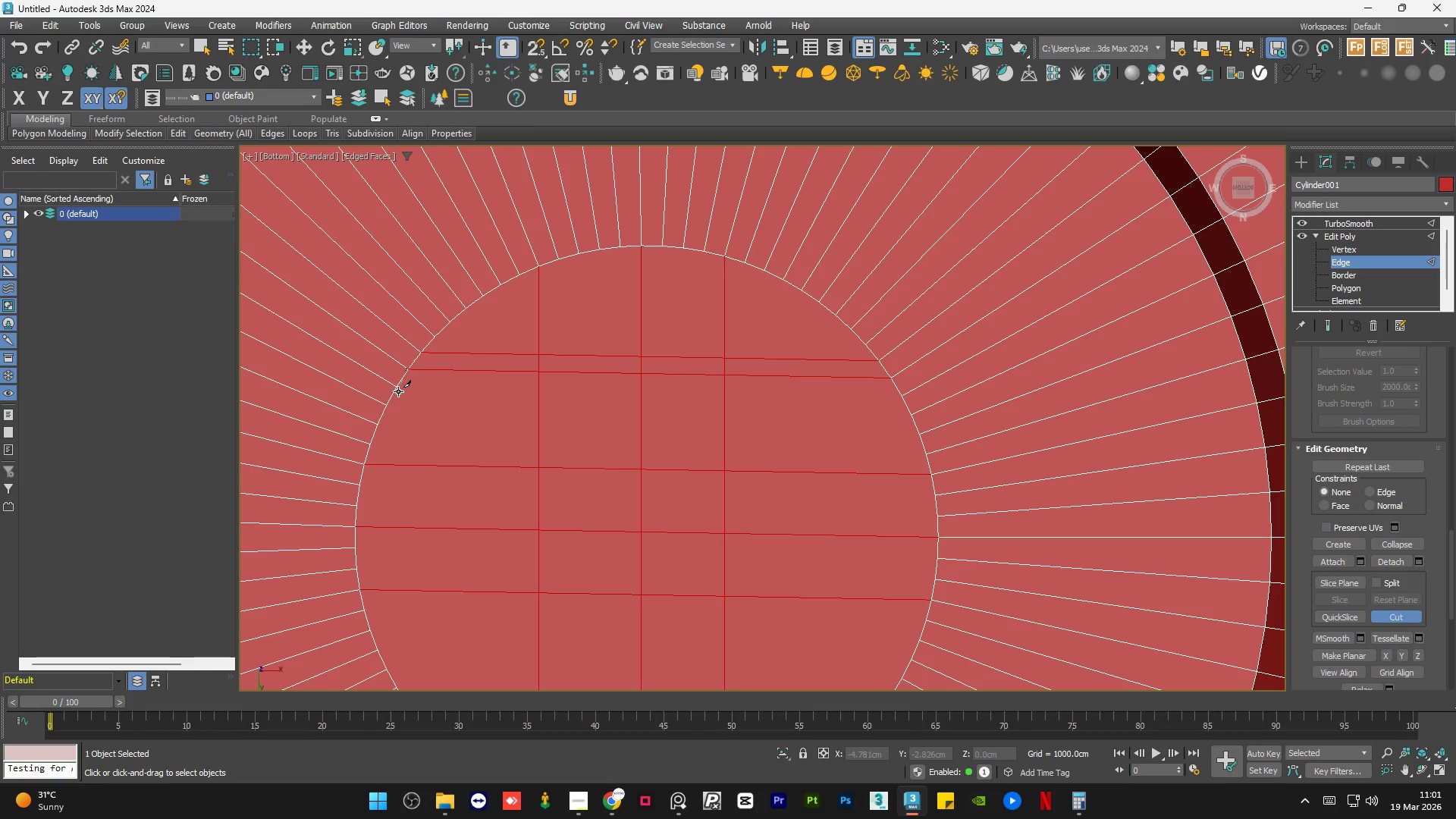 
right_click([397, 391])
 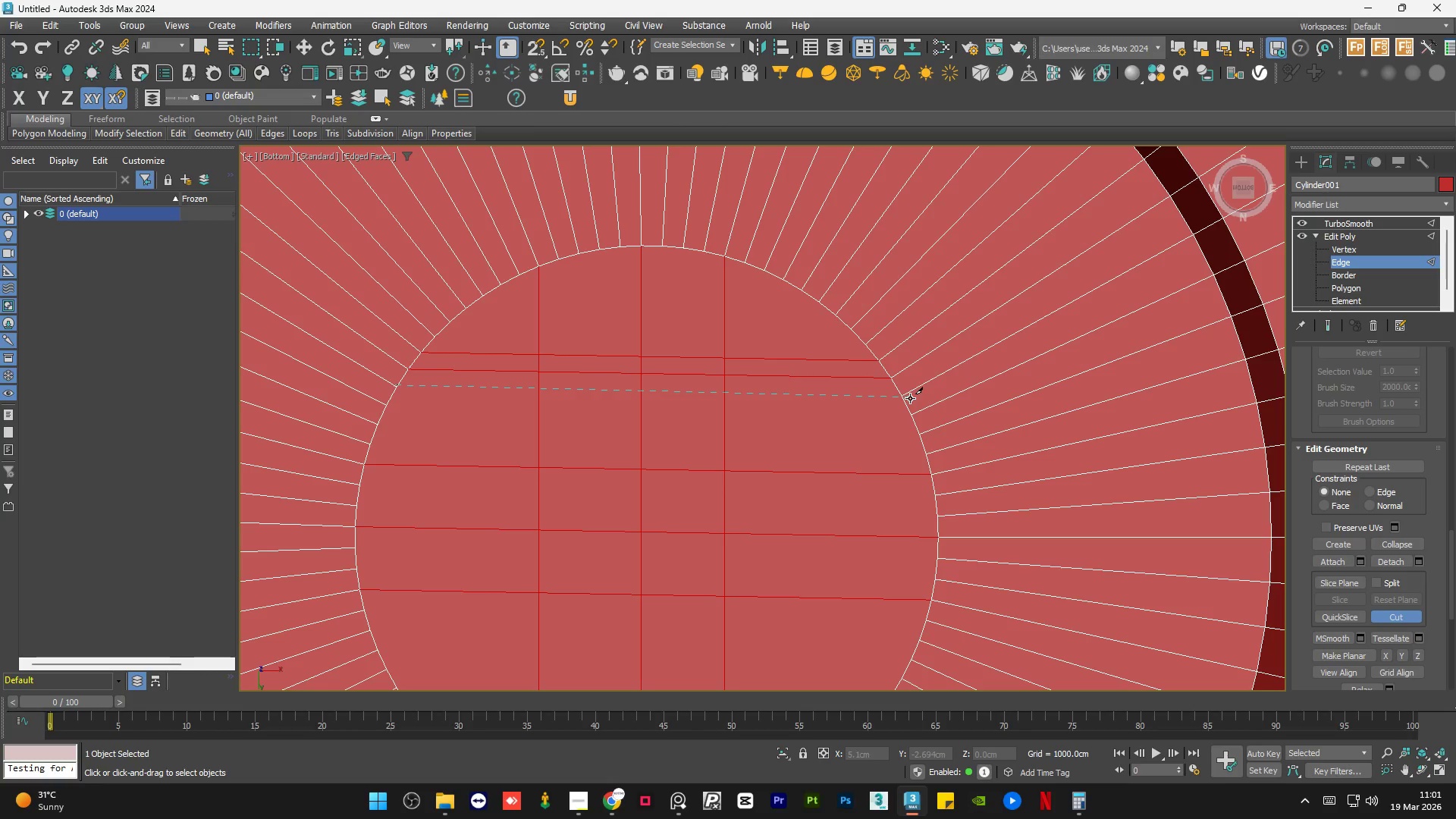 
right_click([907, 397])
 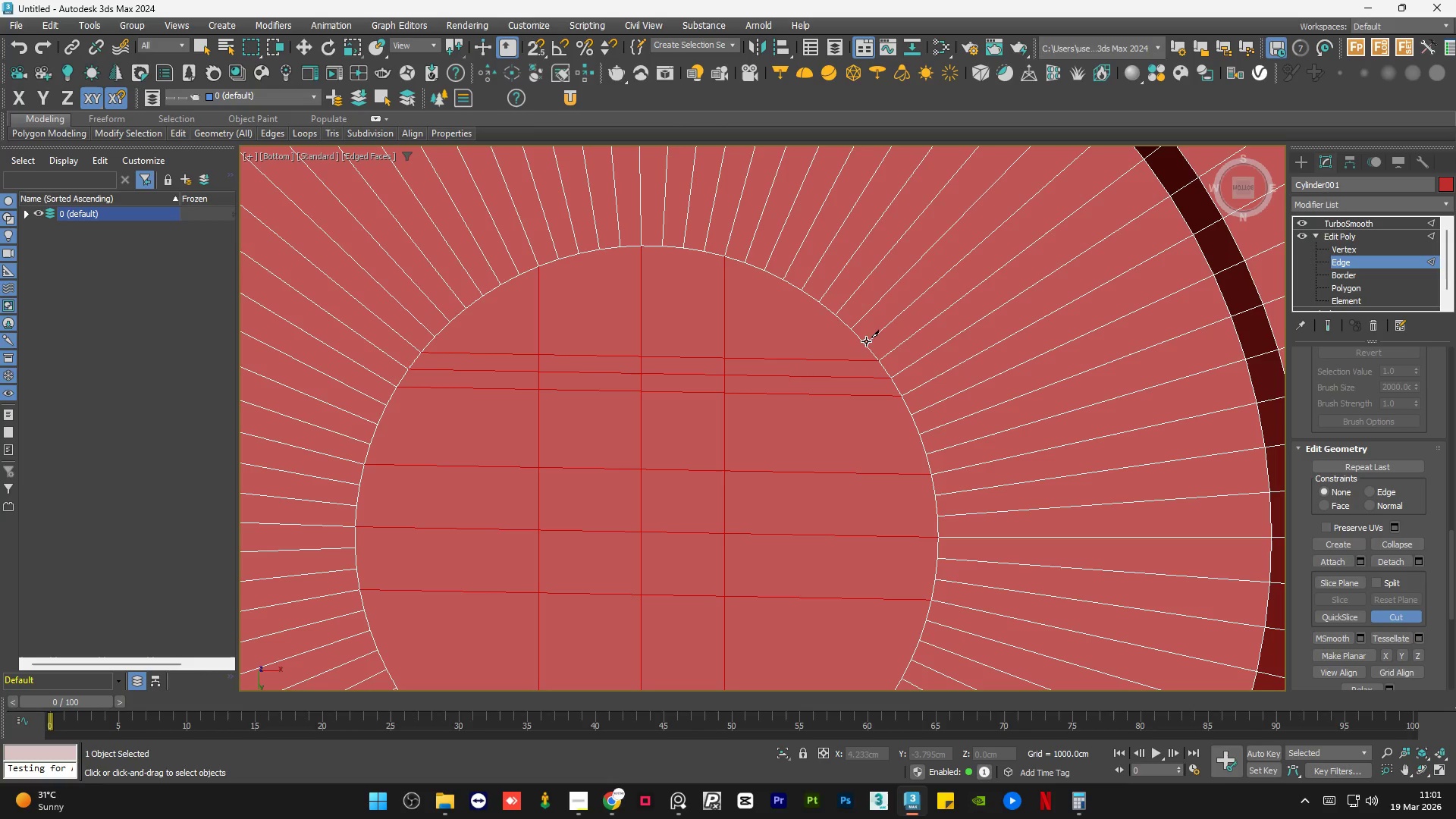 
left_click([868, 341])
 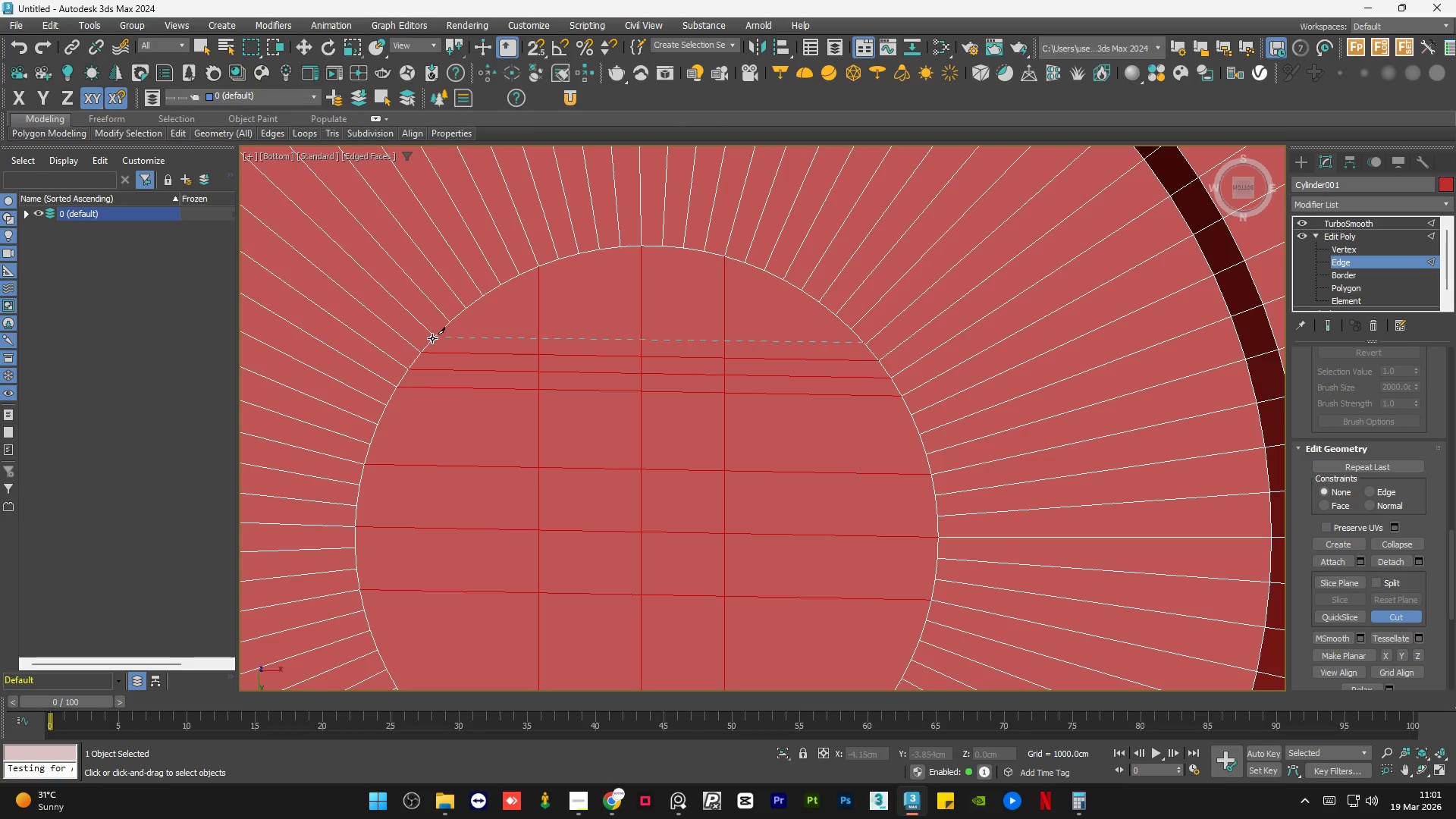 
right_click([433, 337])
 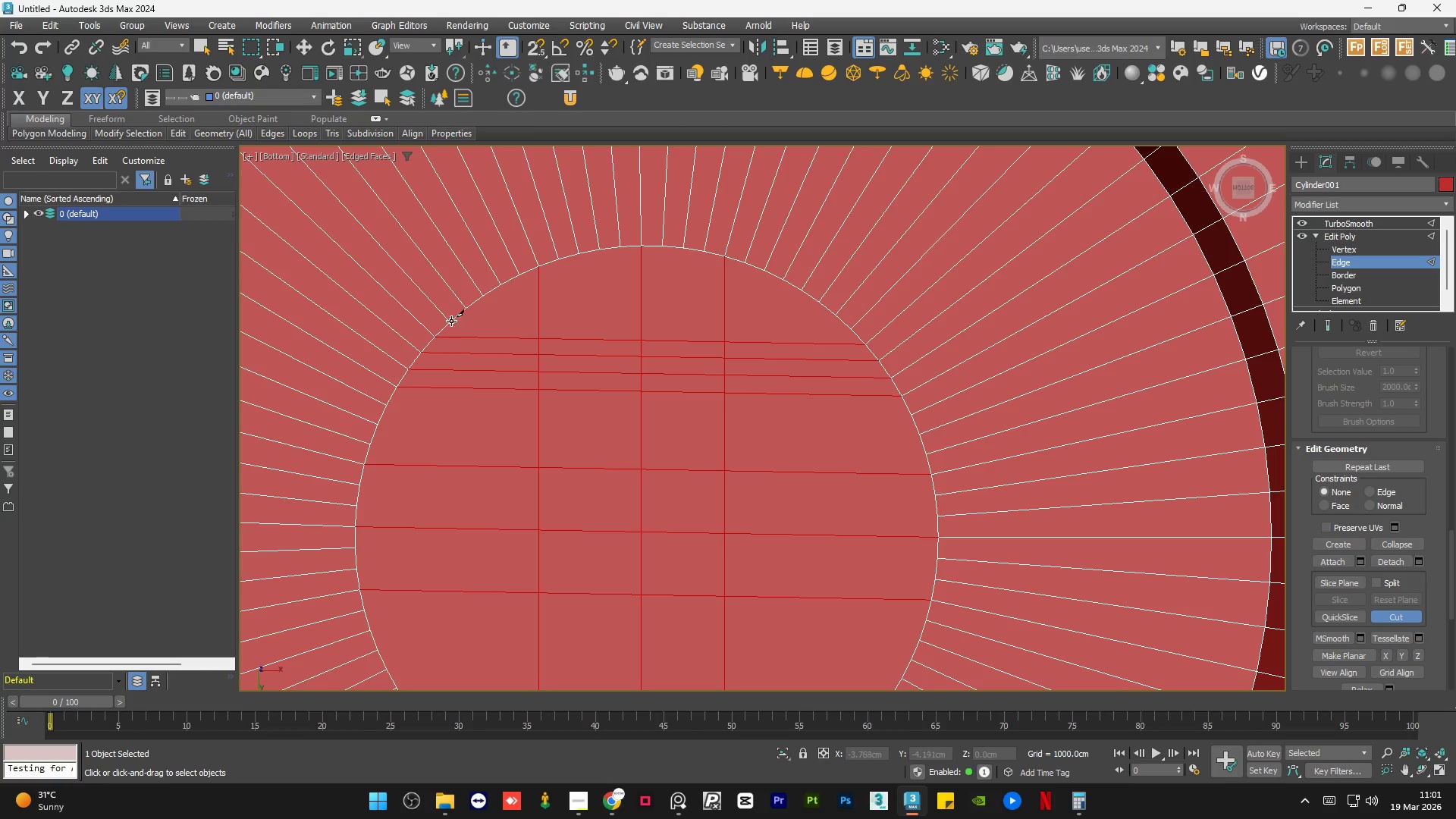 
left_click_drag(start_coordinate=[448, 319], to_coordinate=[472, 321])
 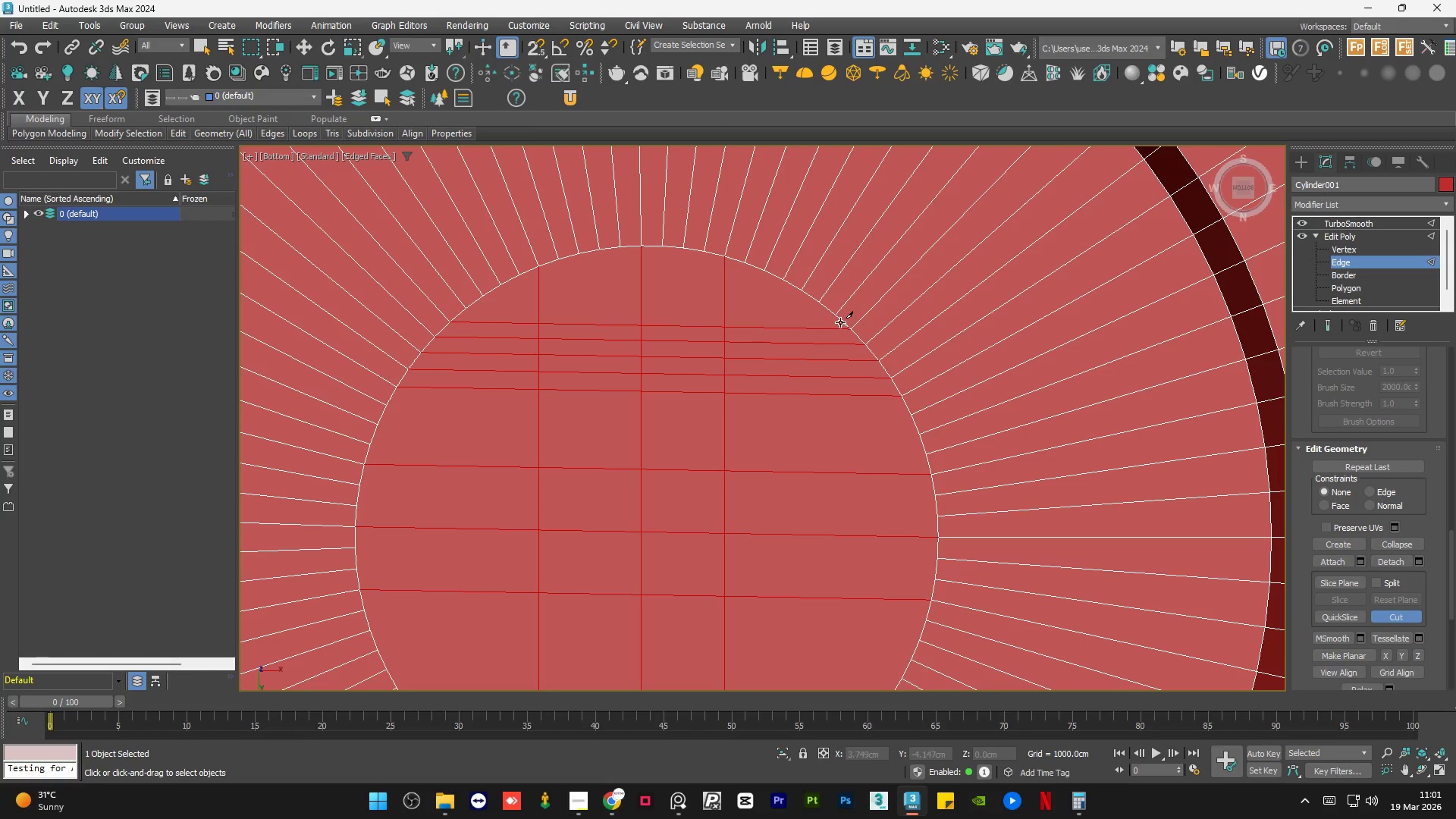 
right_click([840, 318])
 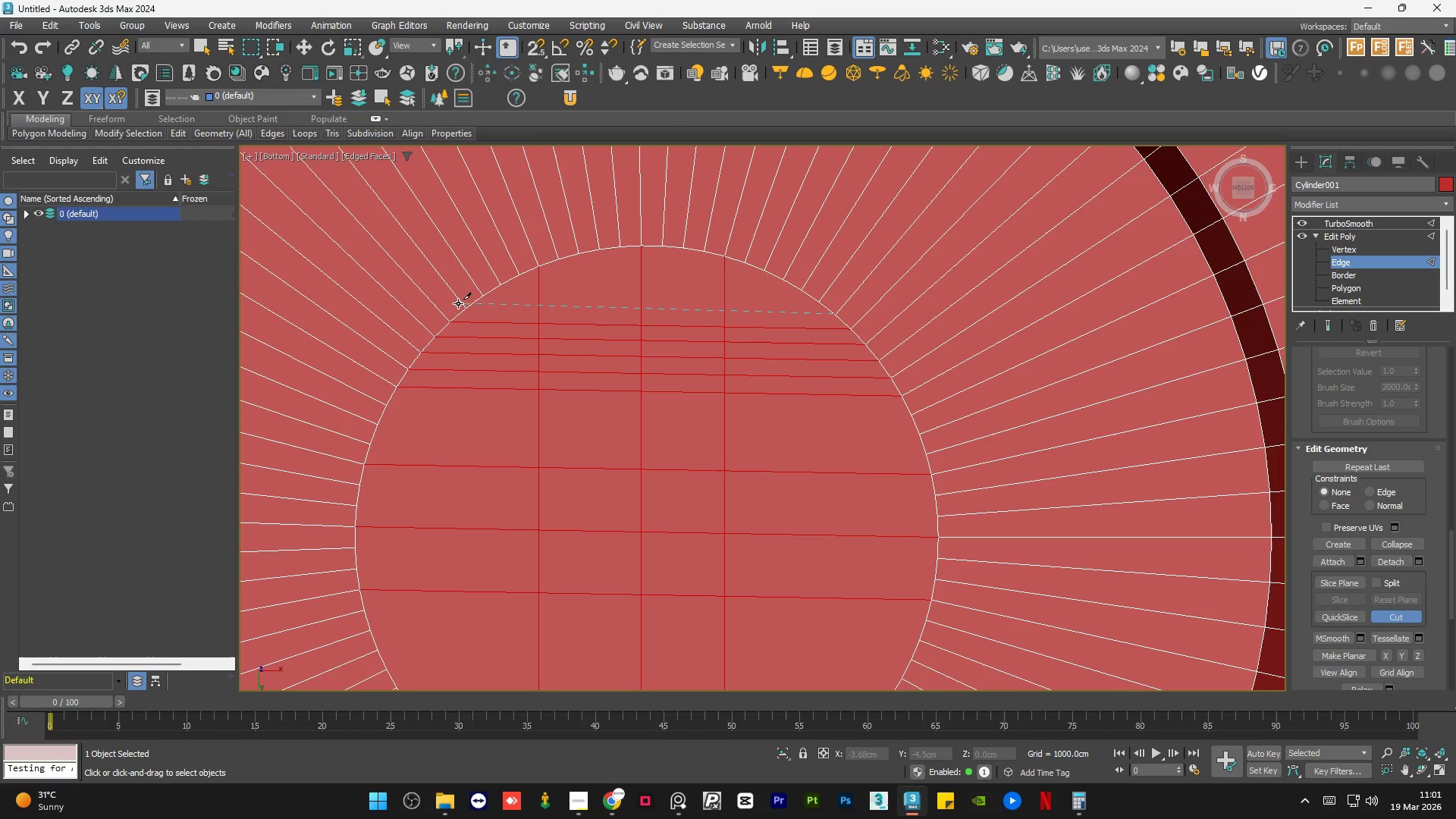 
left_click([463, 306])
 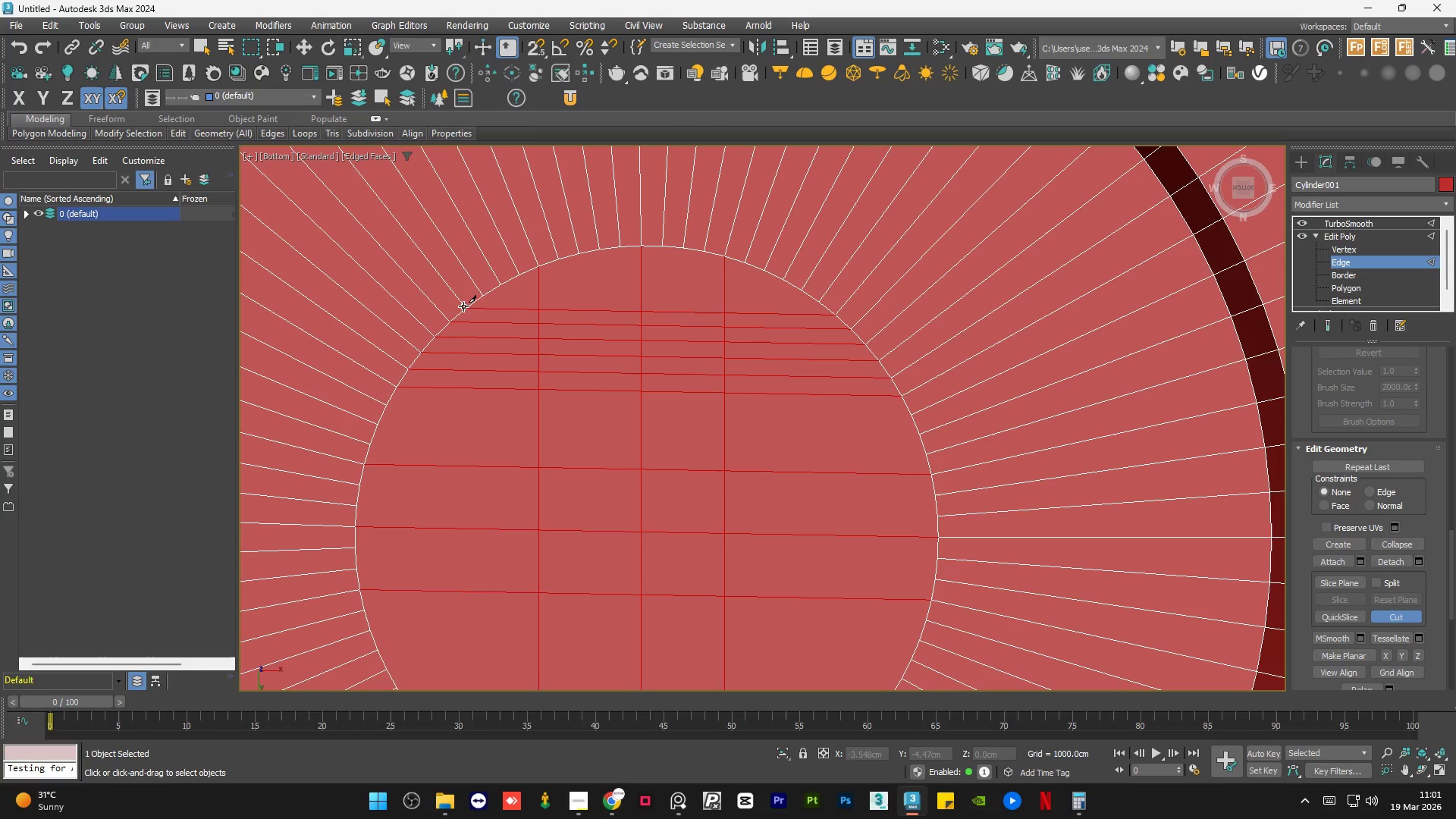 
right_click([465, 306])
 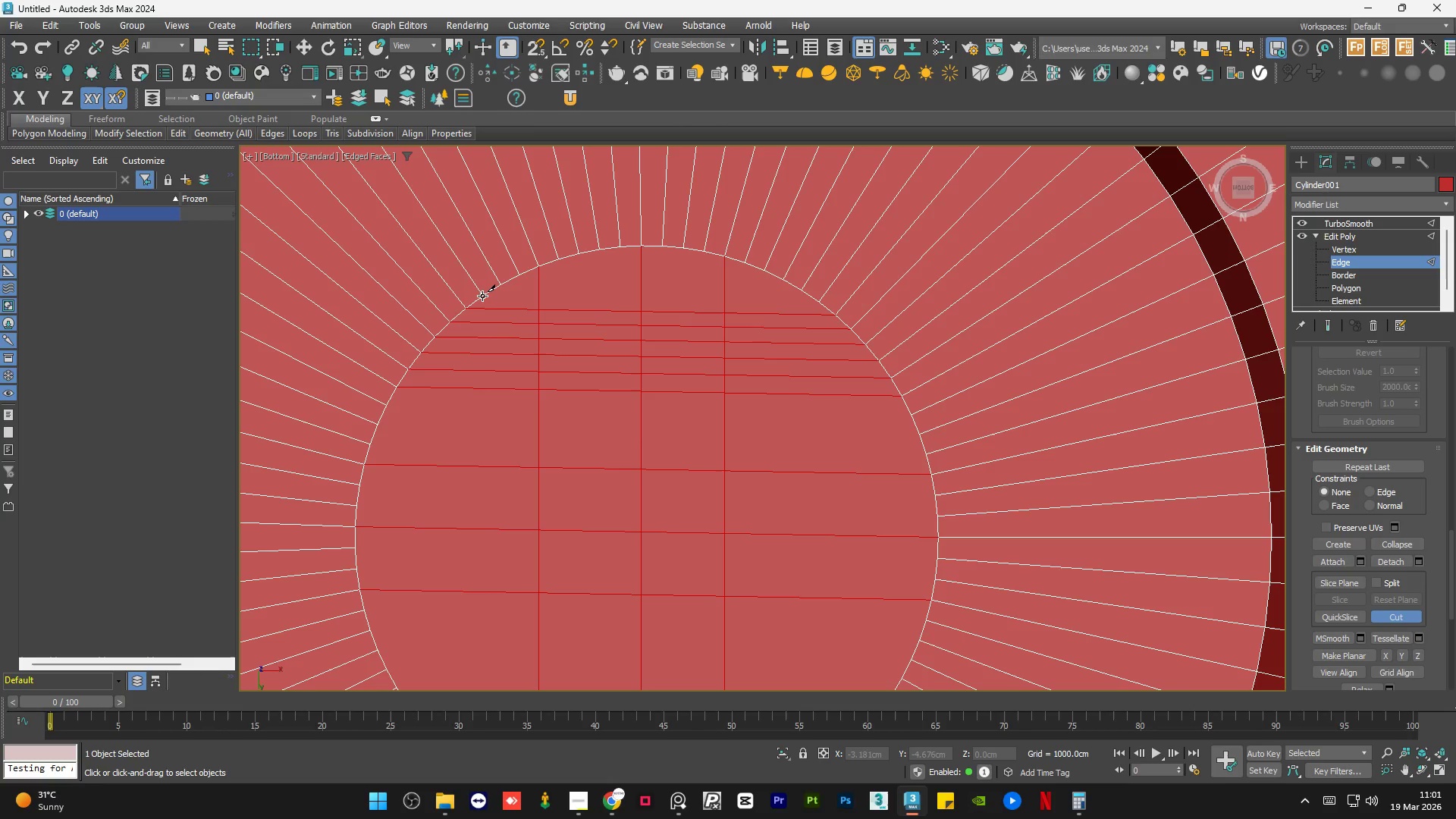 
left_click([482, 296])
 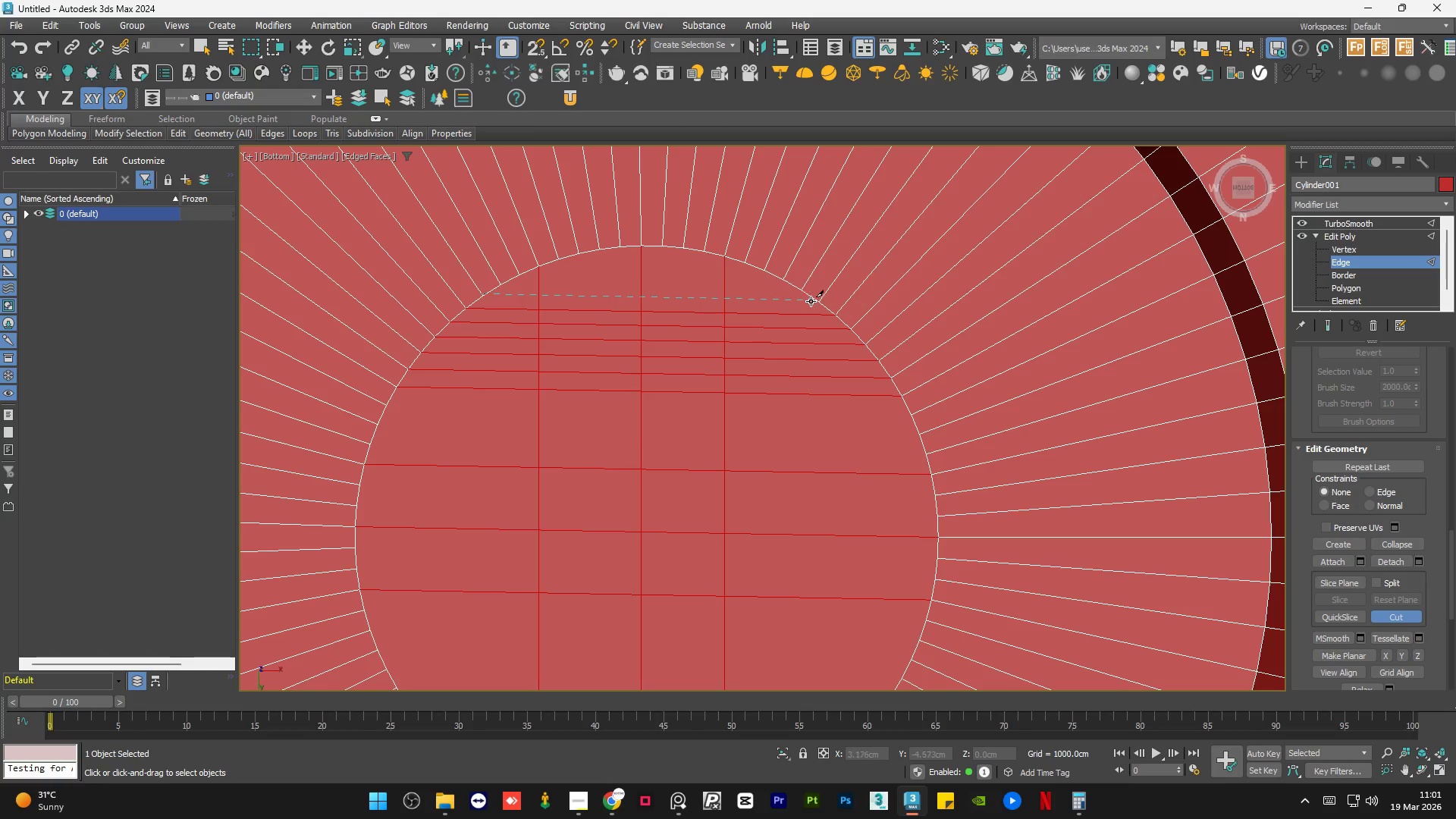 
left_click([824, 303])
 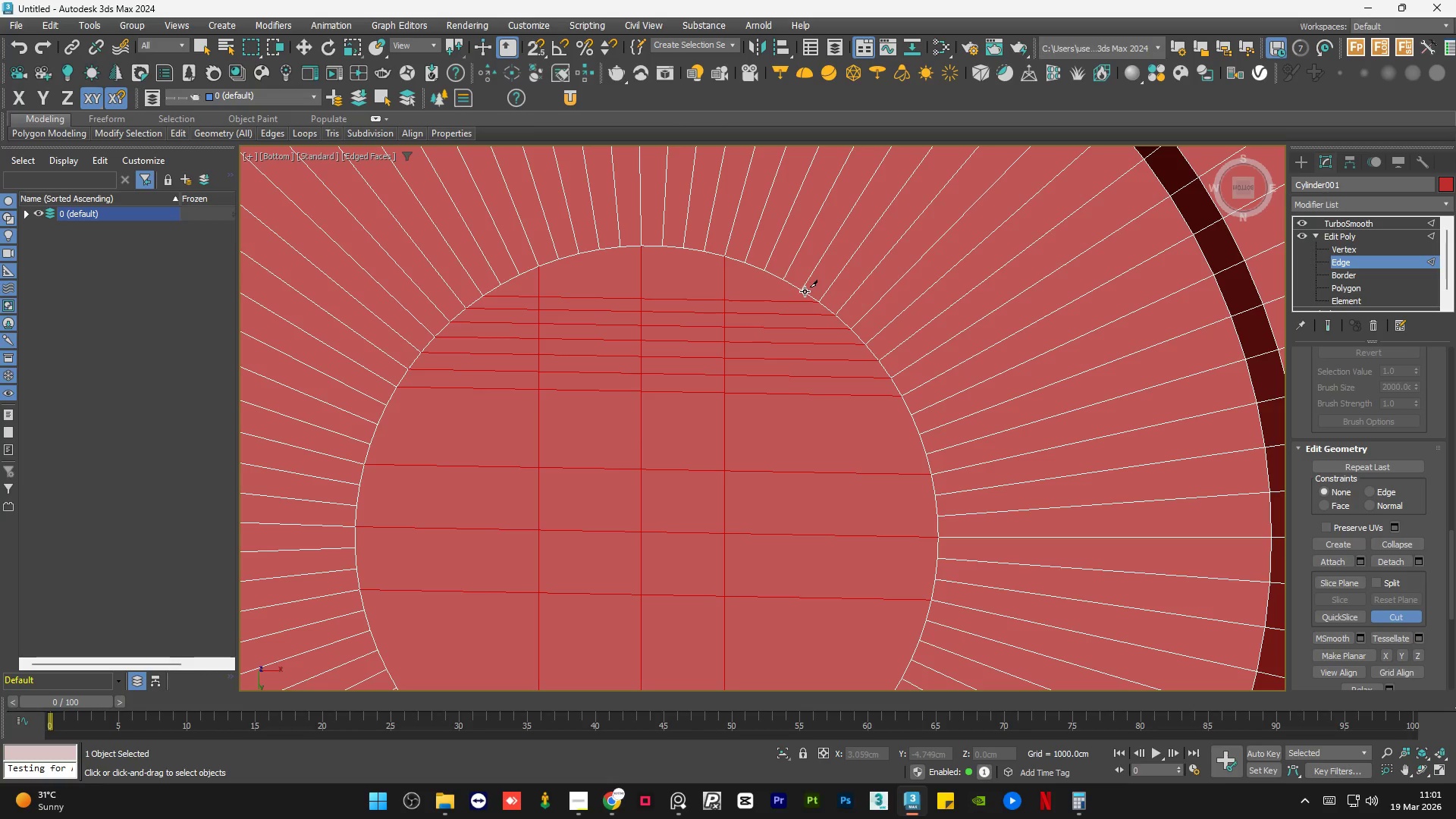 
left_click([803, 289])
 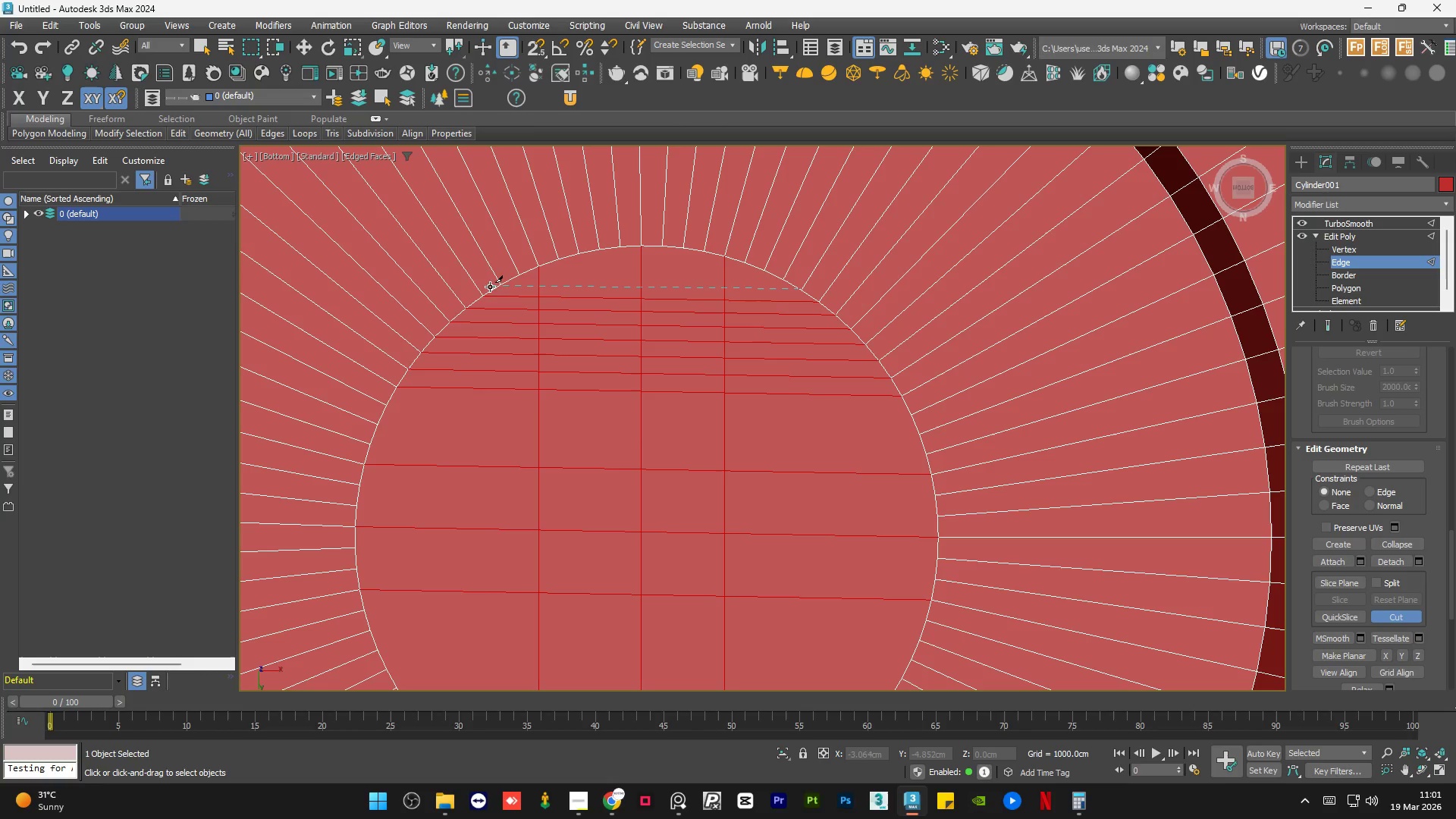 
left_click([504, 285])
 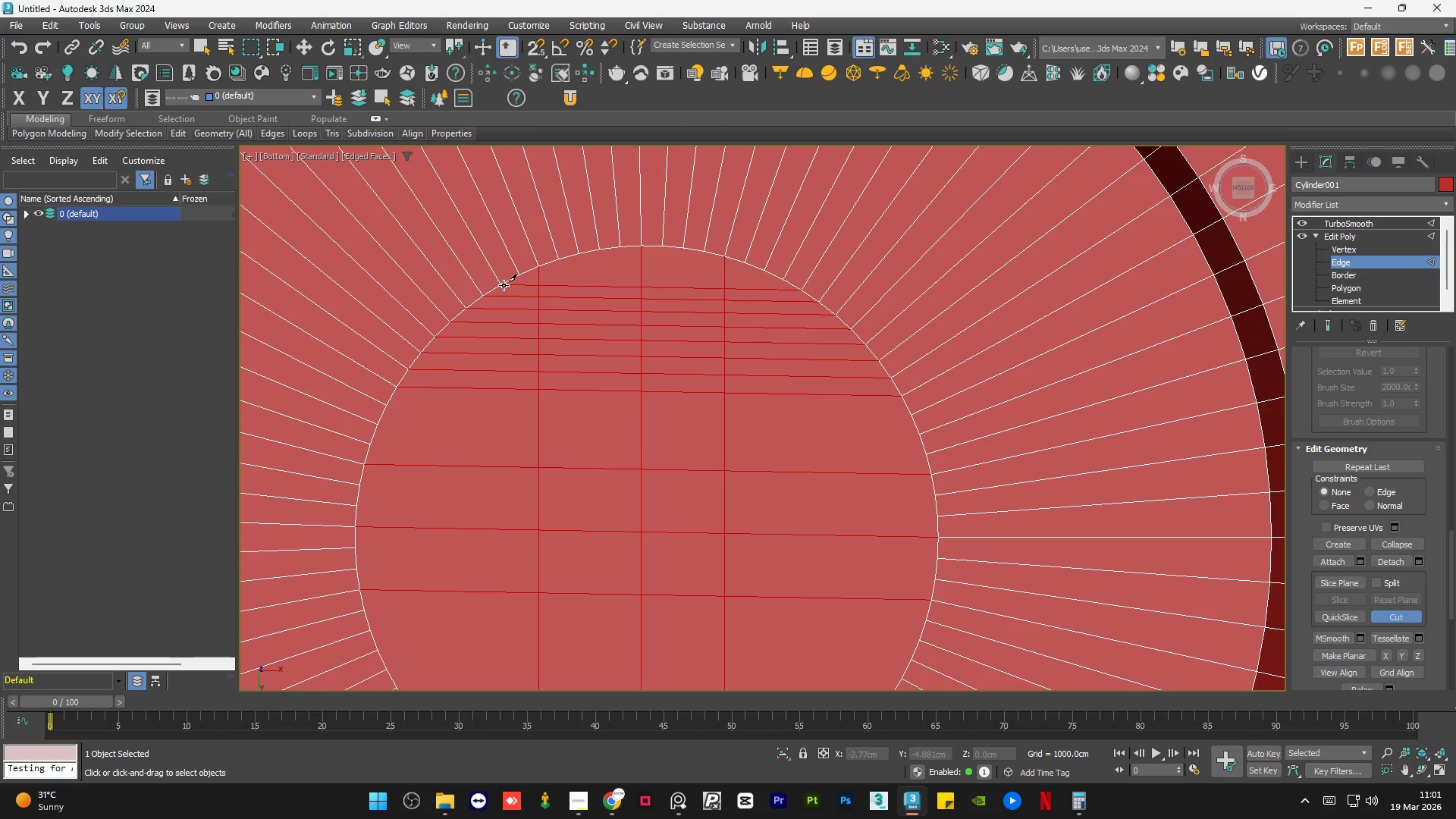 
right_click([504, 285])
 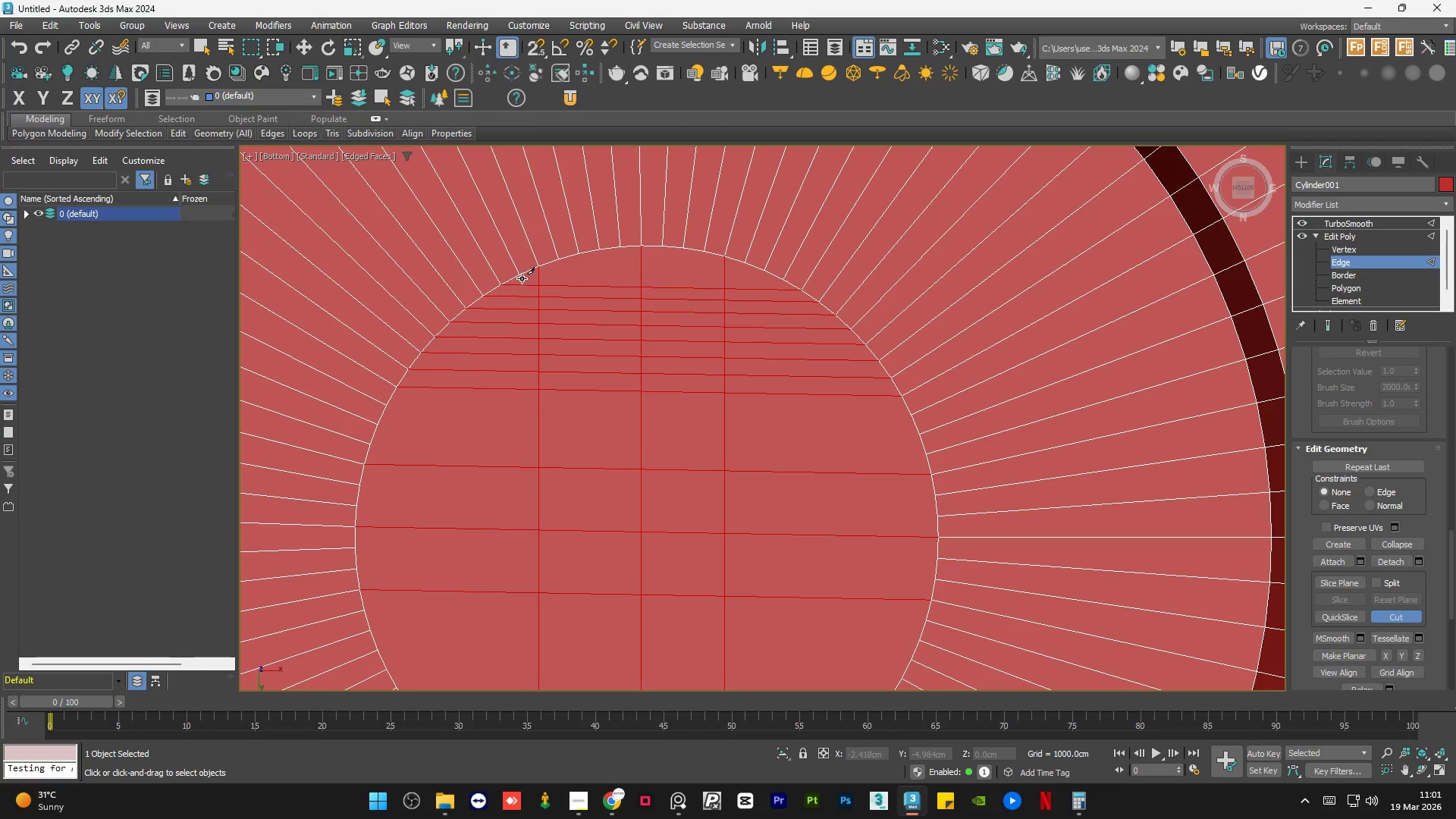 
left_click([520, 274])
 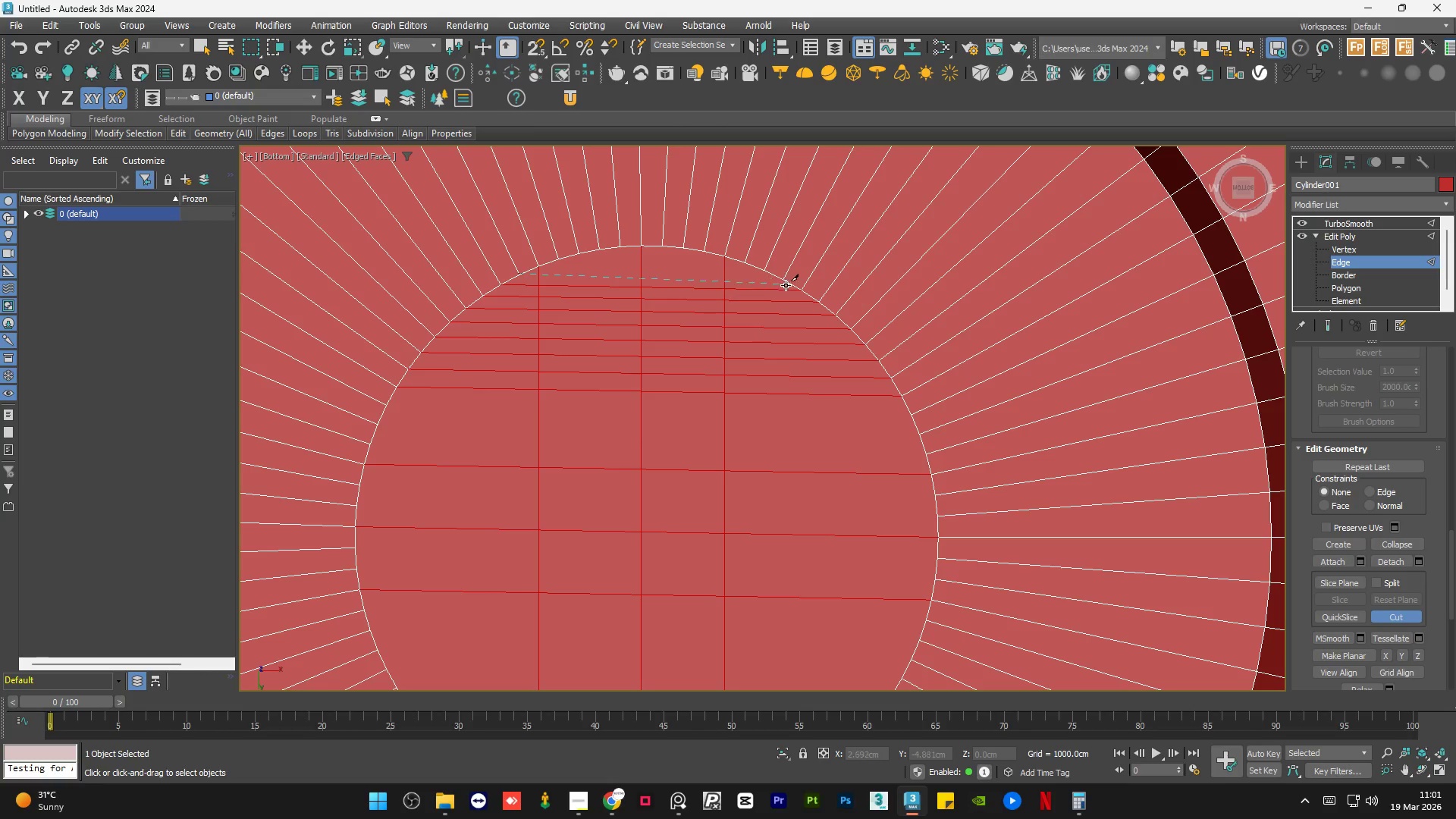 
left_click([789, 281])
 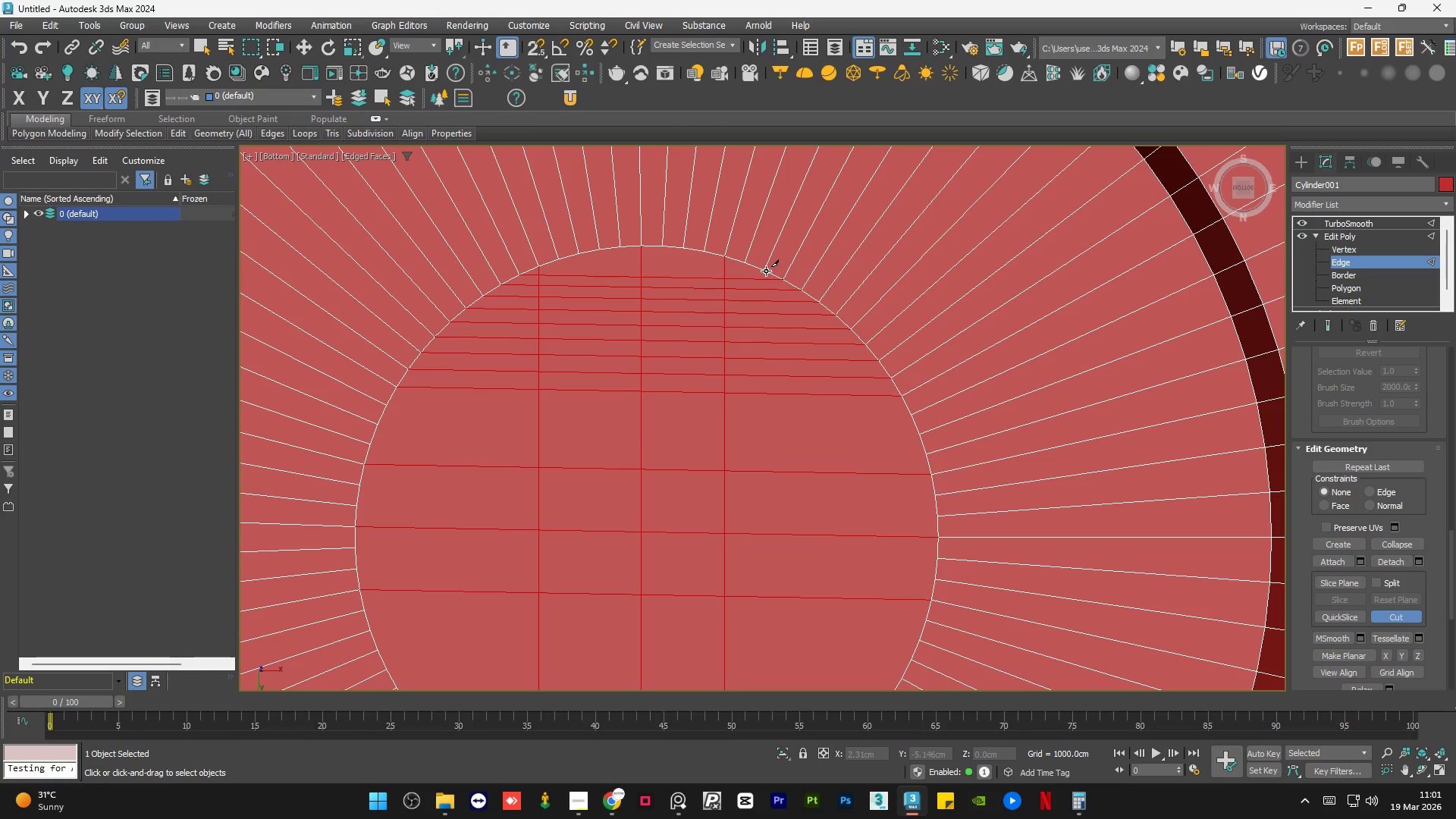 
left_click([766, 269])
 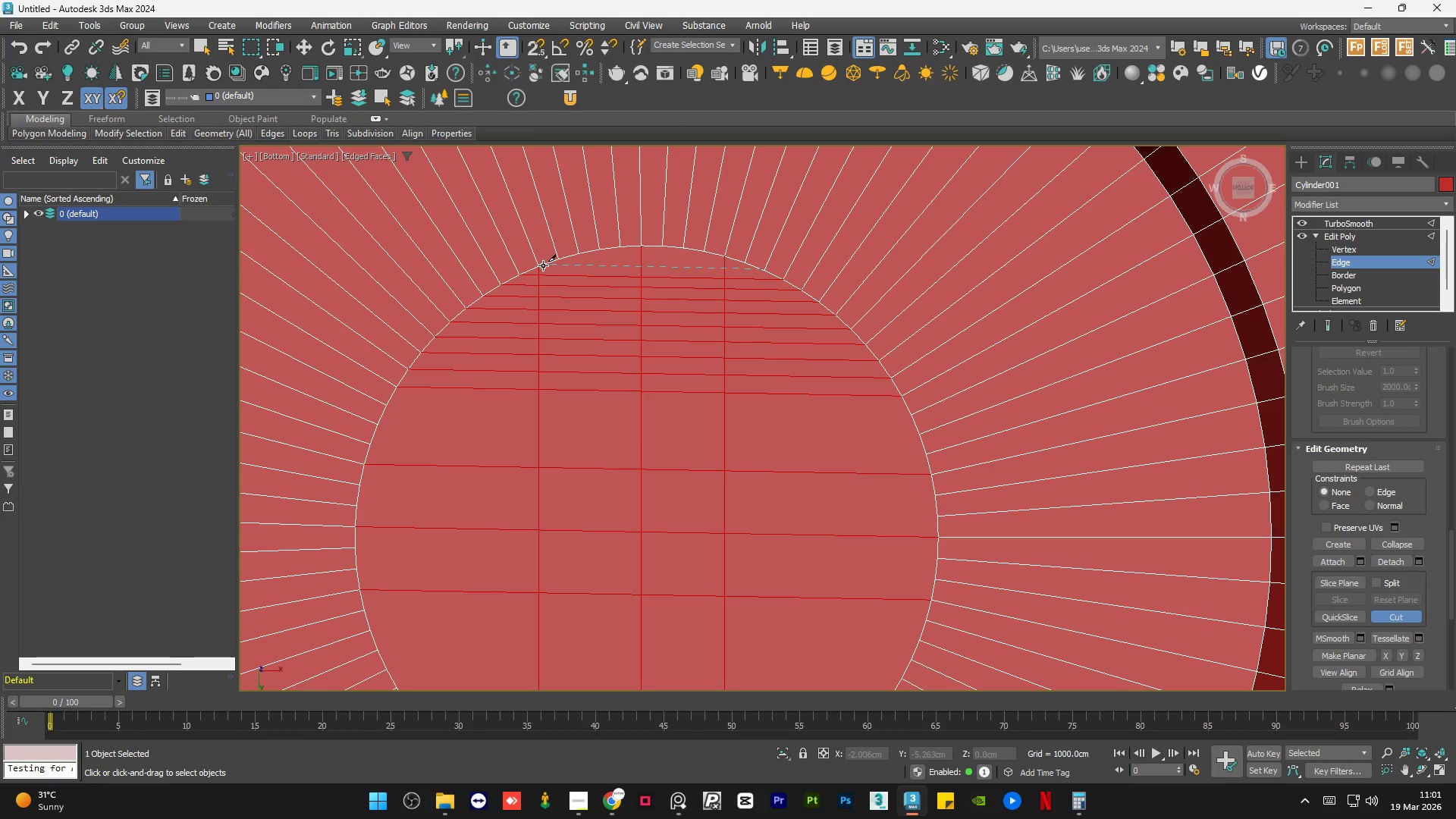 
left_click([541, 265])
 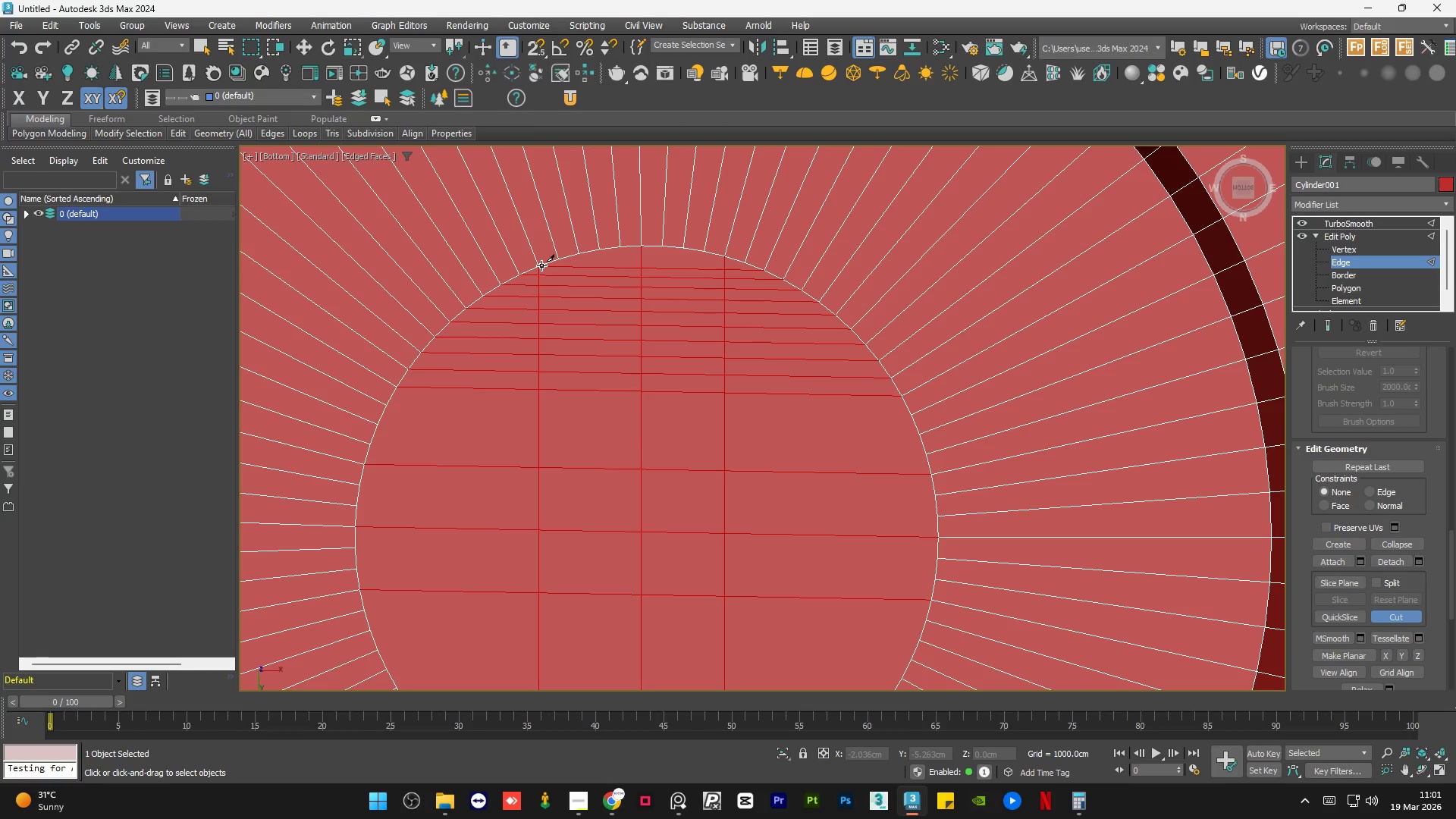 
right_click([541, 265])
 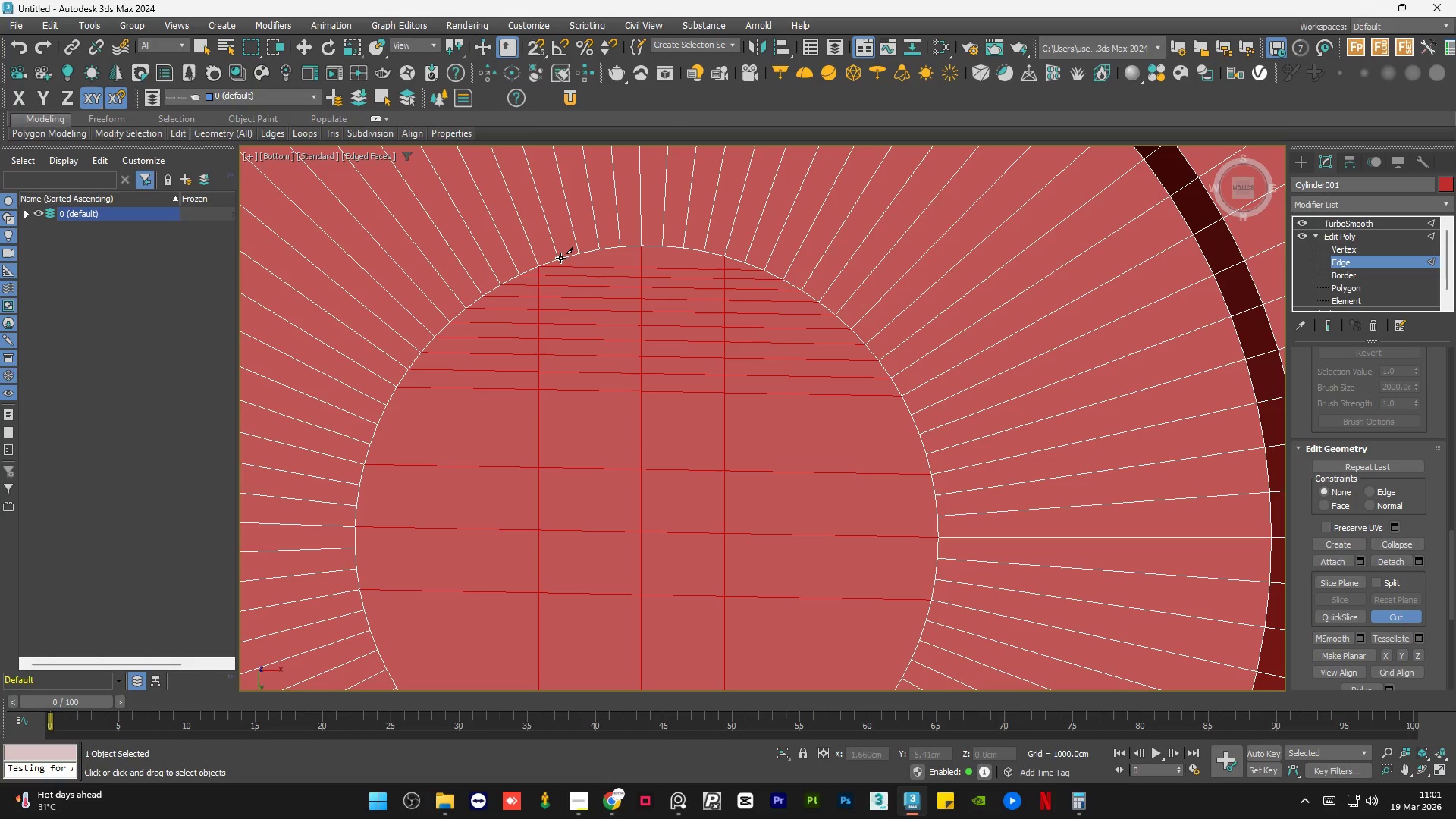 
left_click([560, 258])
 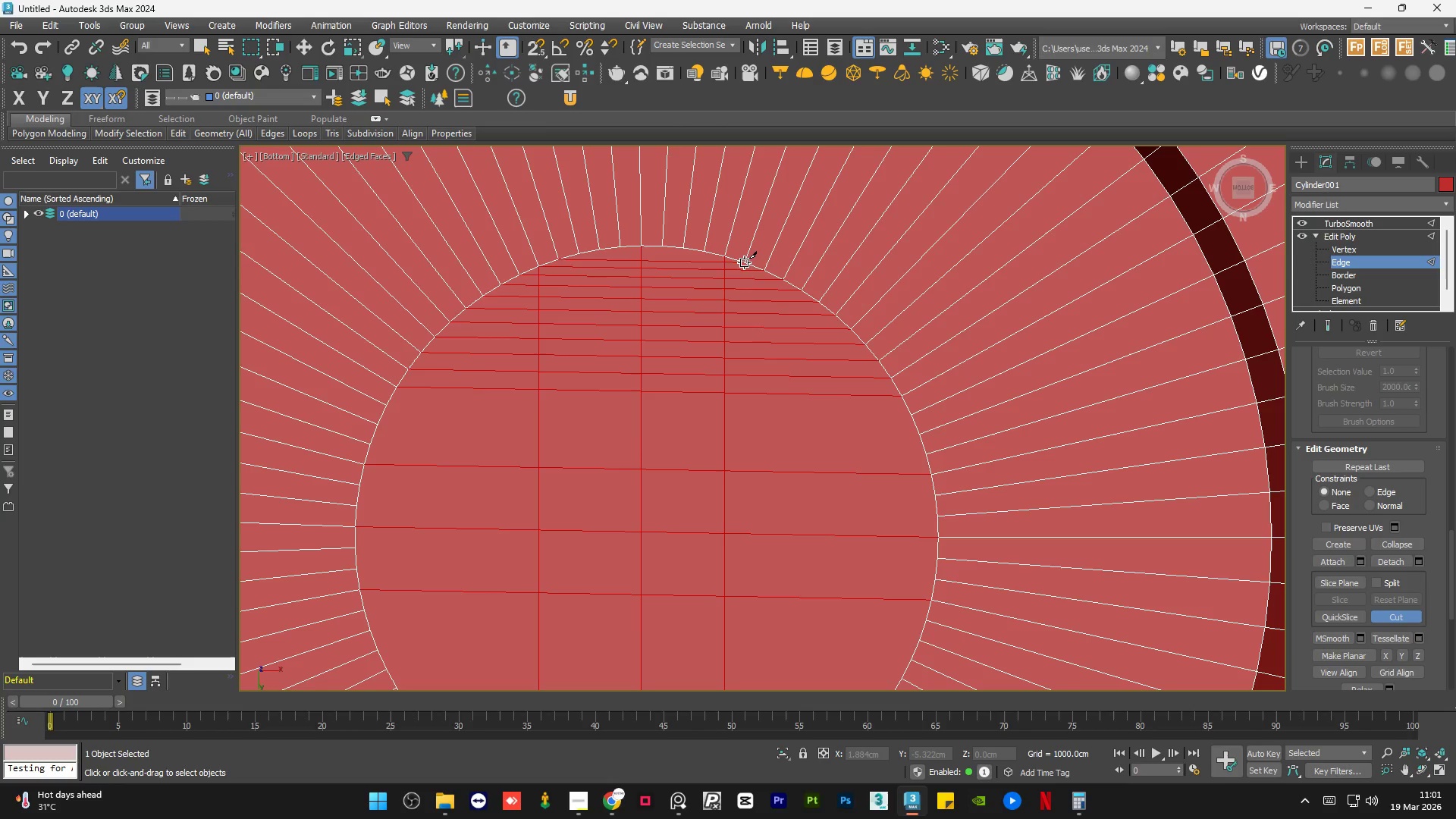 
scroll: coordinate [671, 231], scroll_direction: up, amount: 3.0
 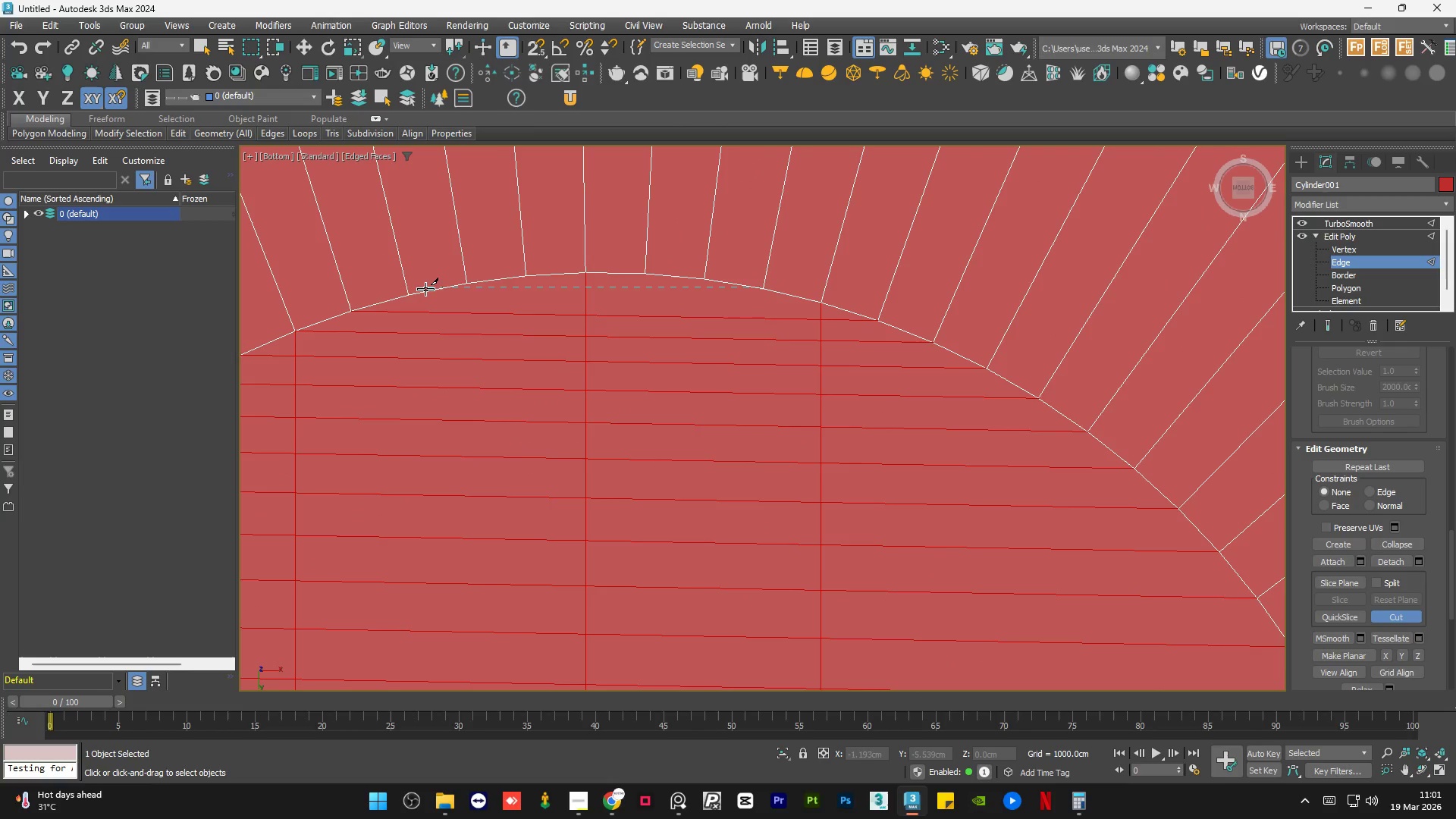 
left_click([406, 294])
 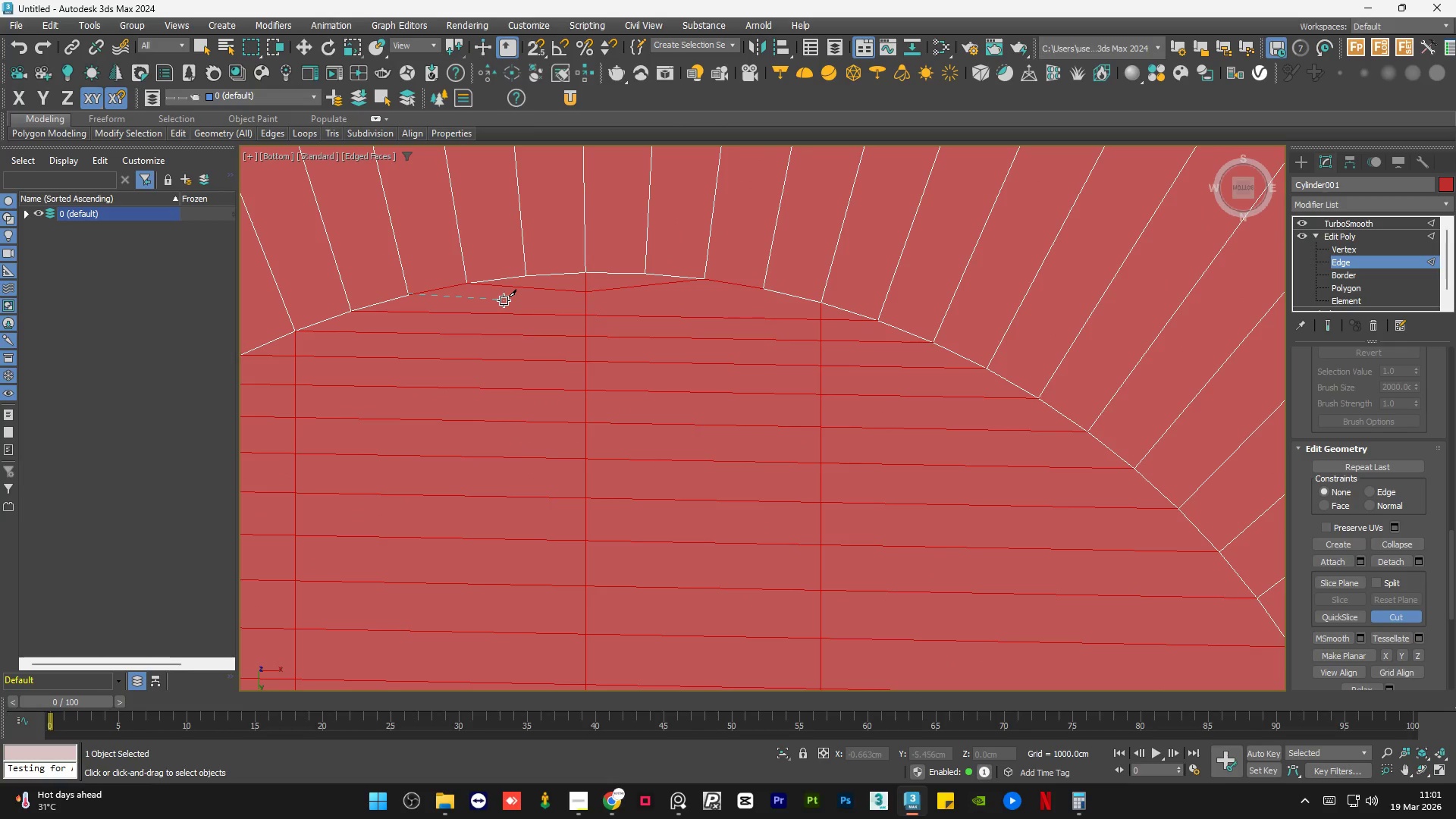 
hold_key(key=ControlLeft, duration=1.39)
 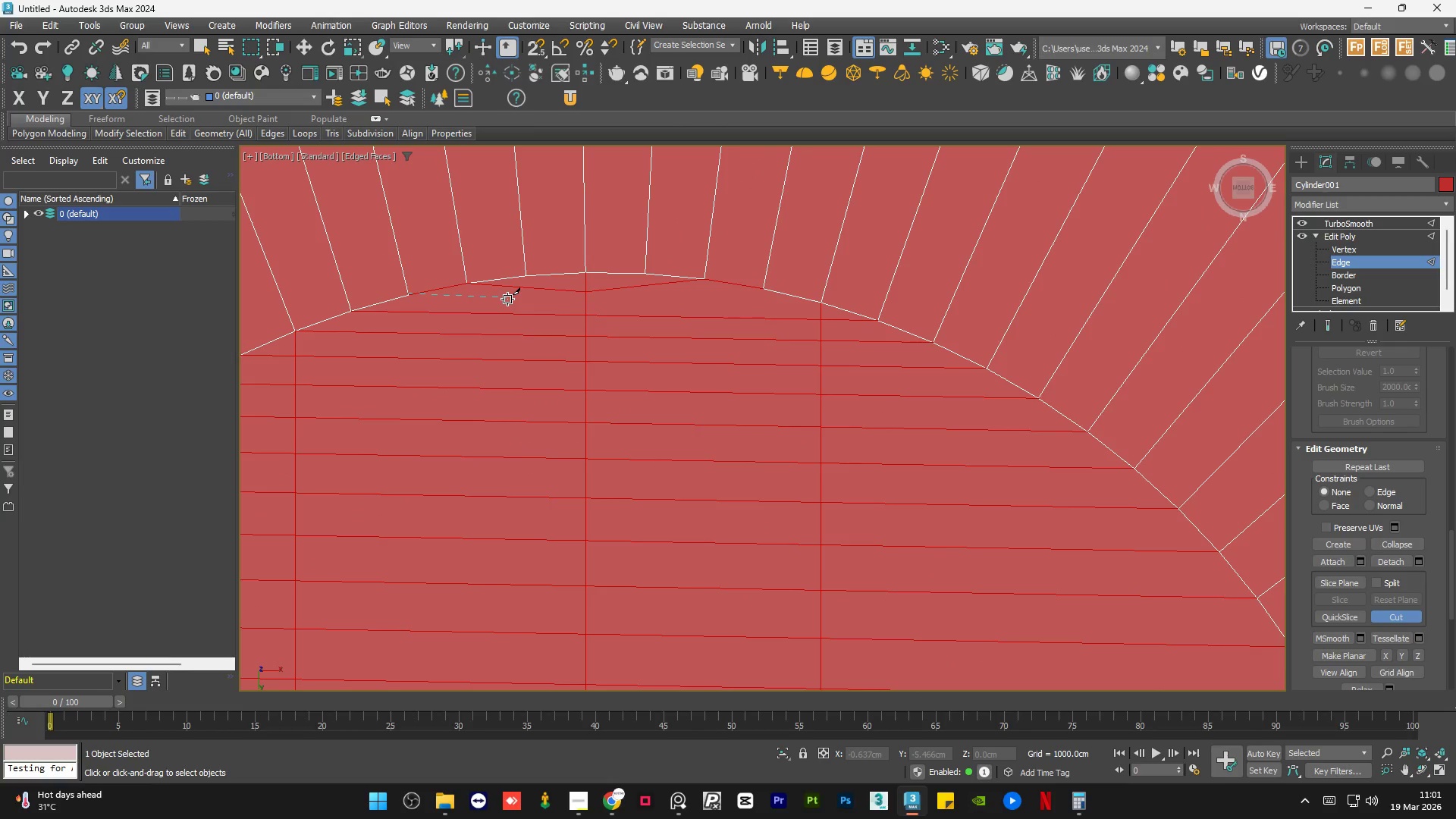 
hold_key(key=ControlLeft, duration=0.69)
 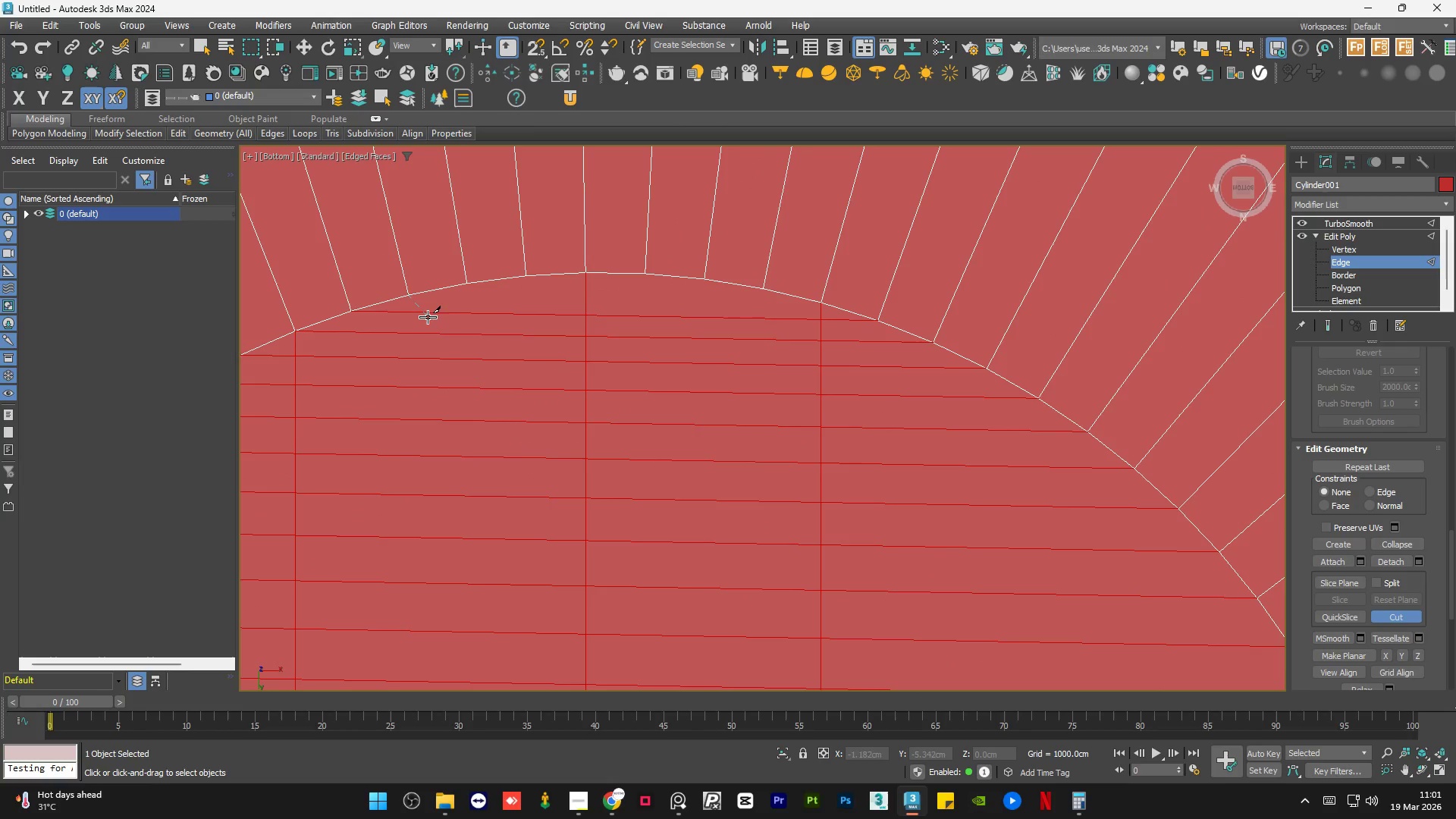 
hold_key(key=Z, duration=0.33)
 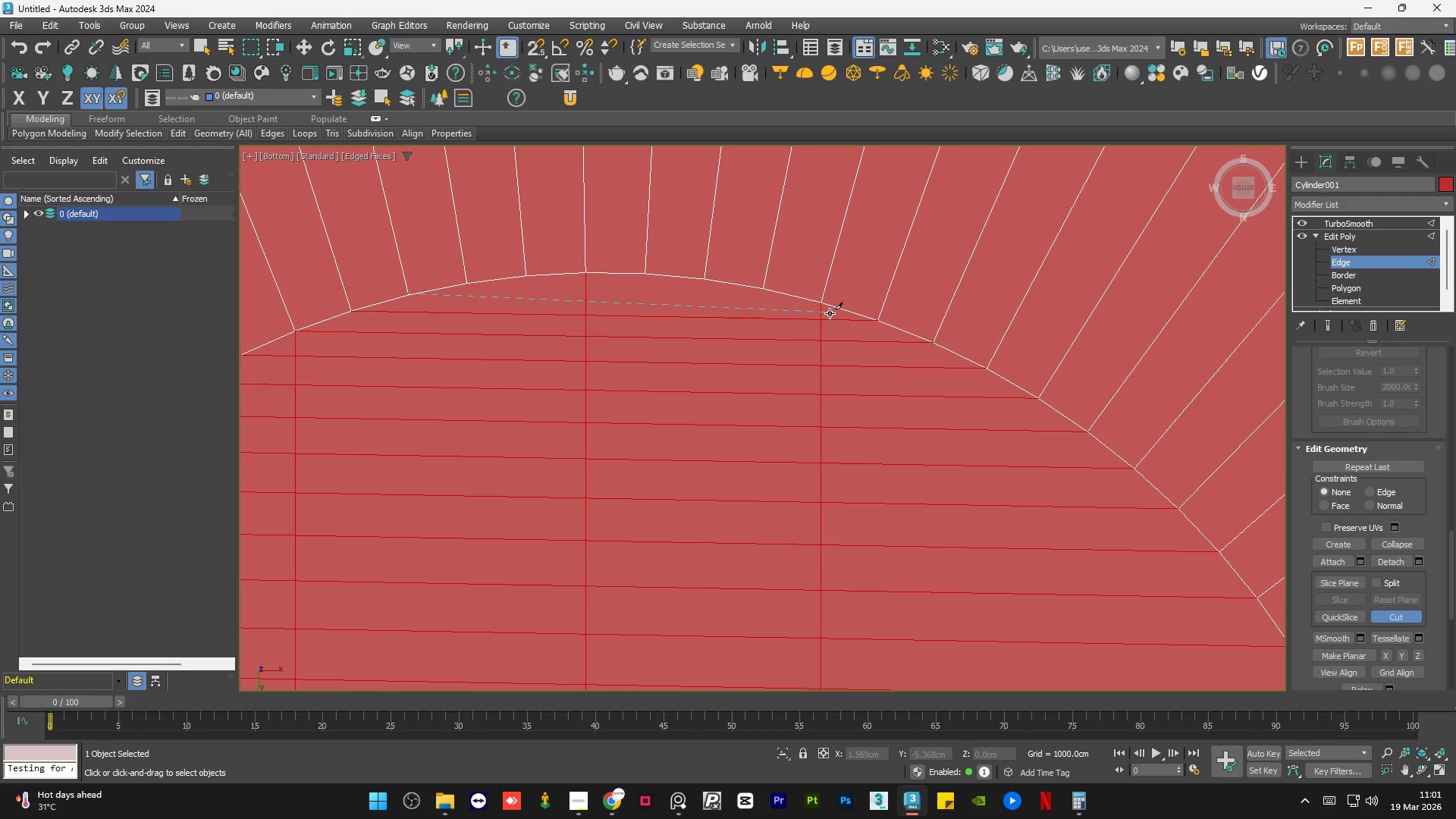 
left_click([824, 304])
 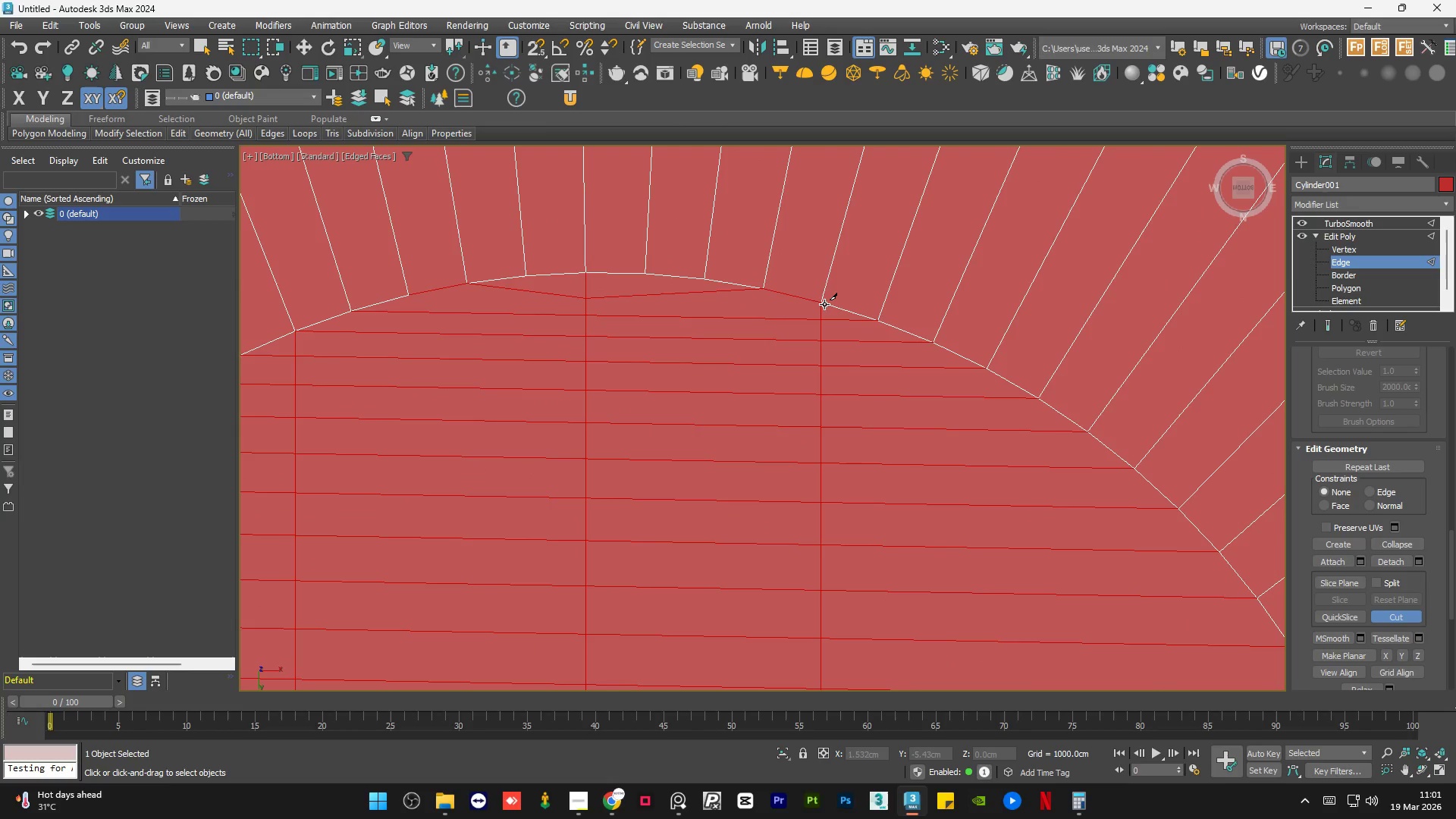 
right_click([676, 297])
 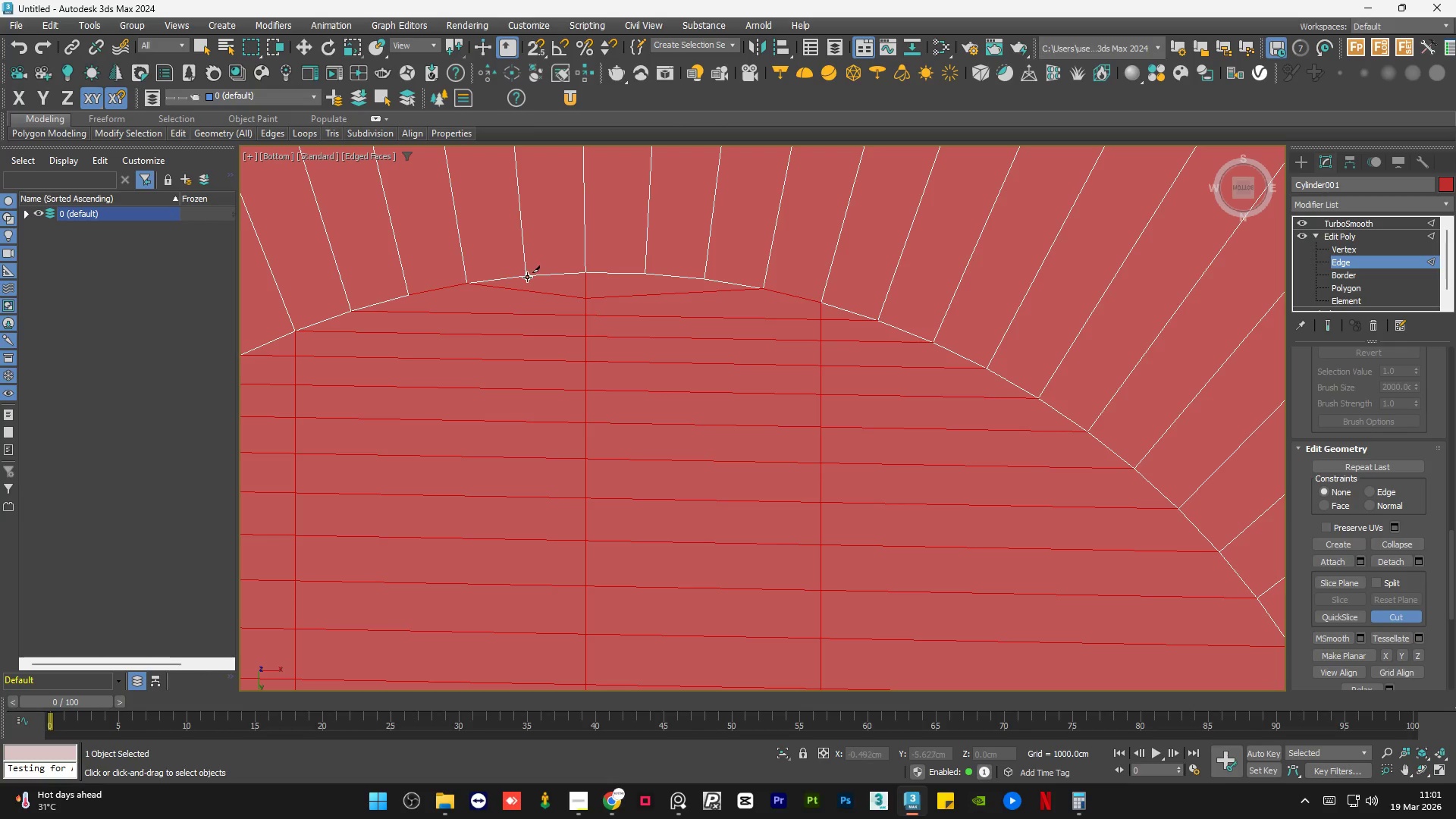 
left_click([525, 278])
 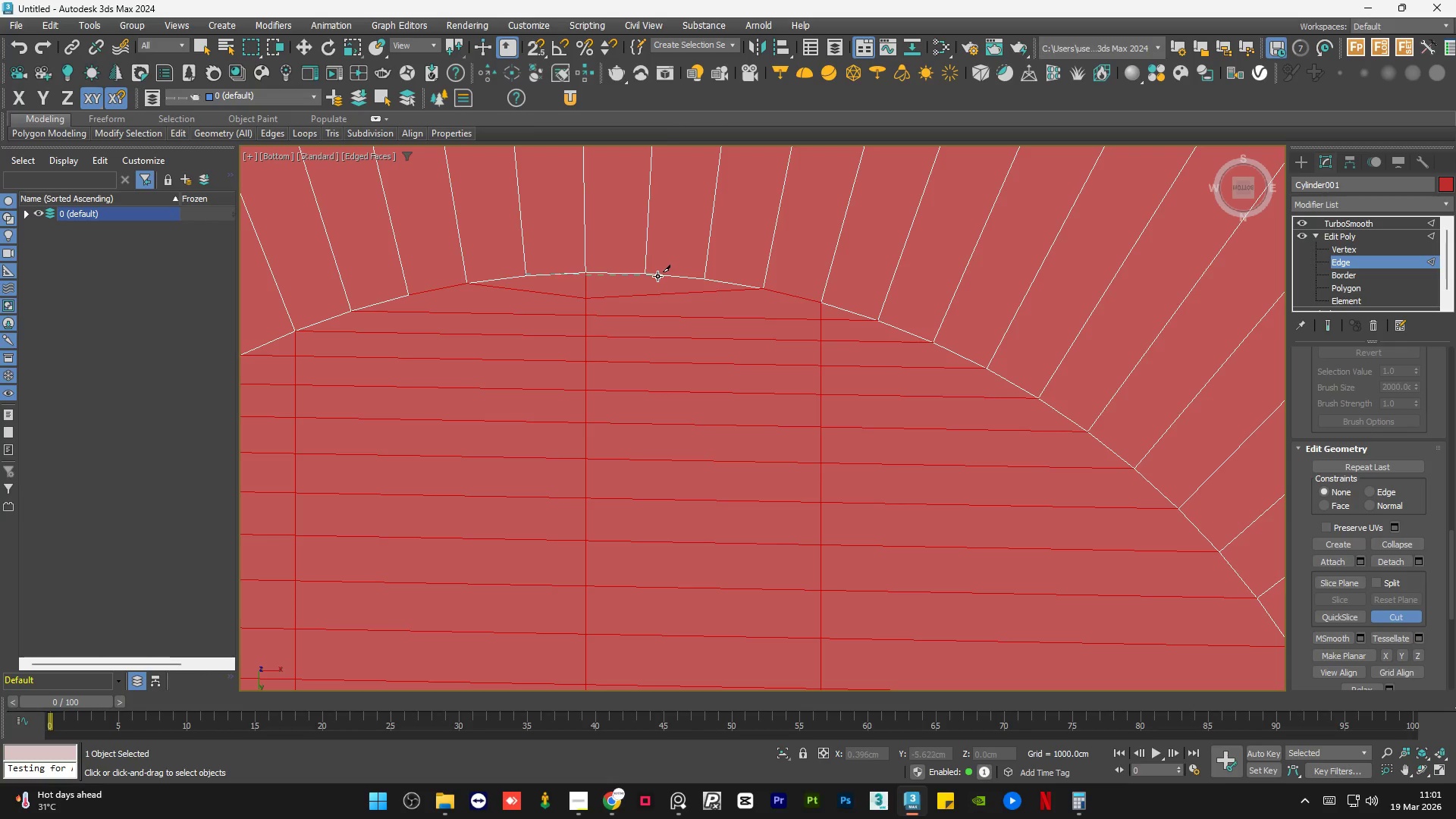 
left_click([657, 277])
 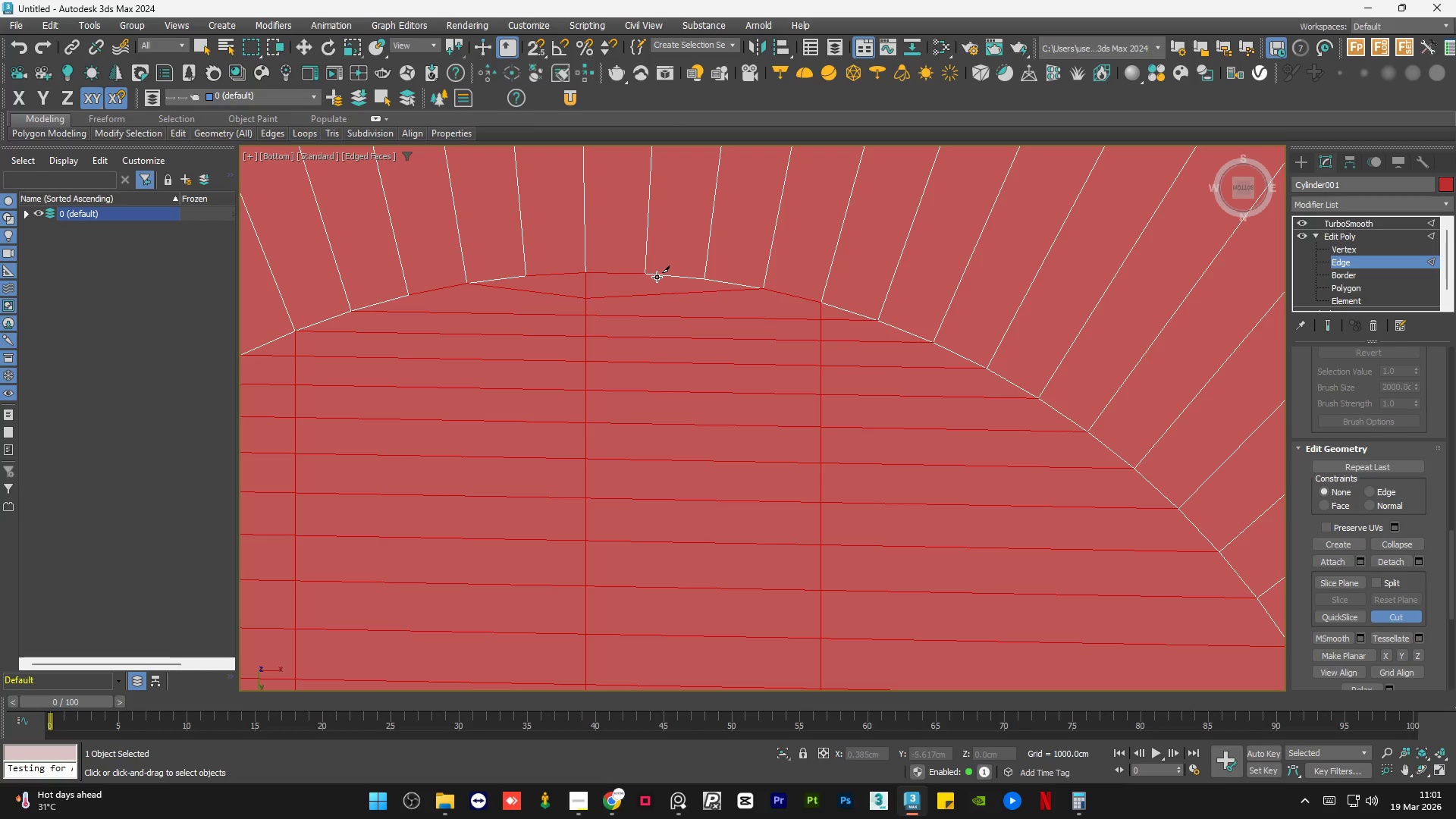 
right_click([657, 277])
 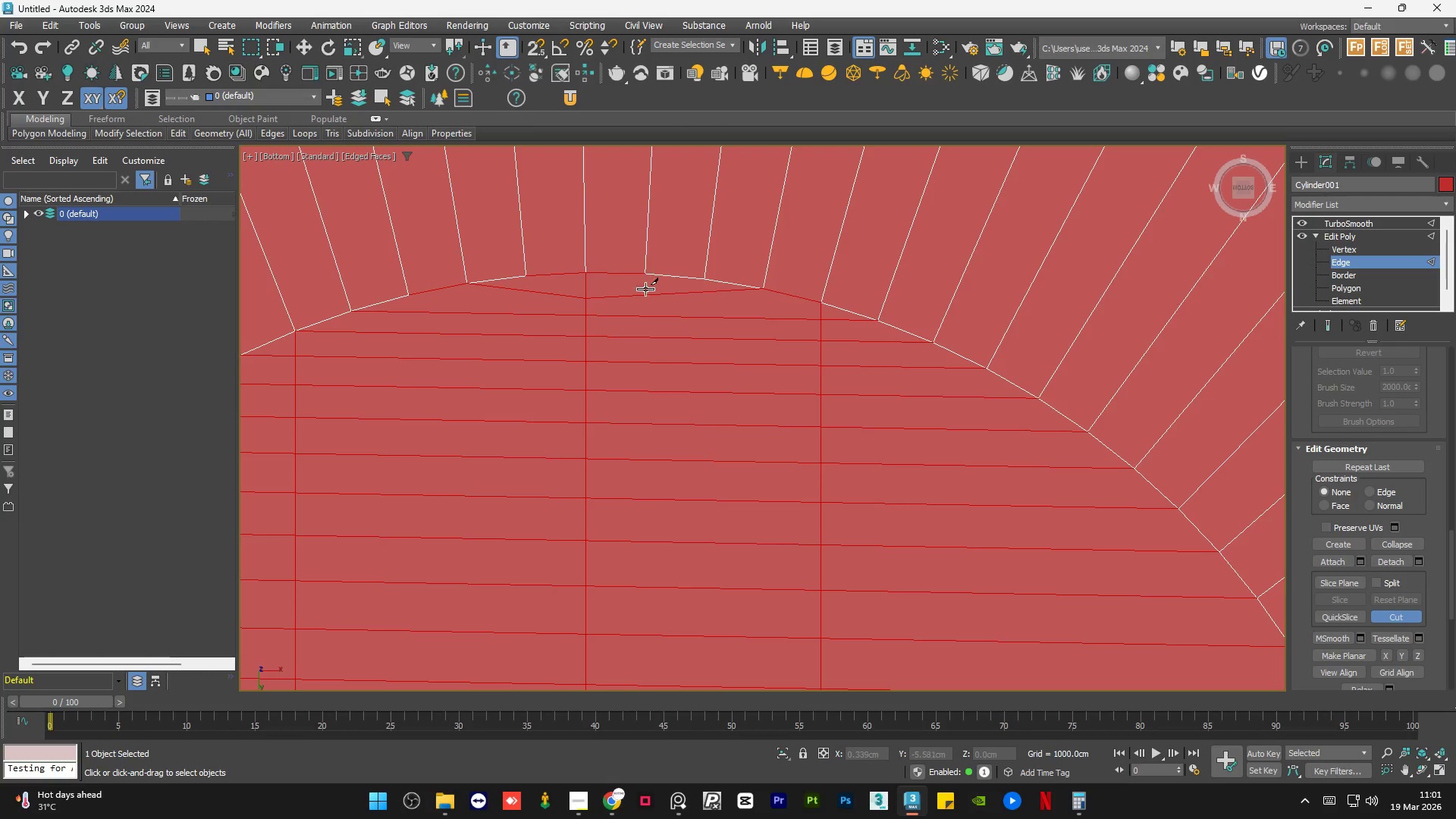 
key(Control+ControlLeft)
 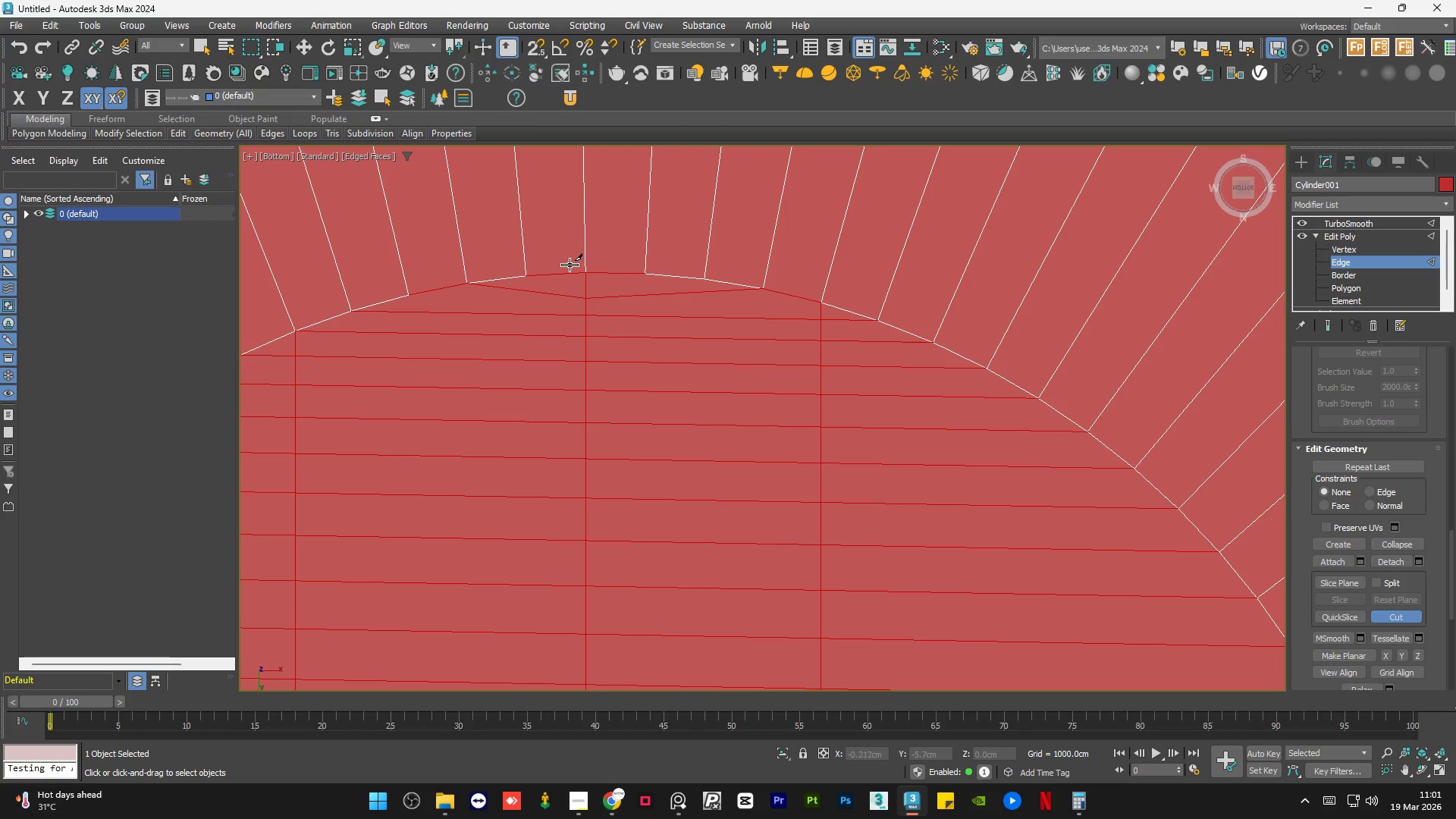 
scroll: coordinate [569, 265], scroll_direction: up, amount: 4.0
 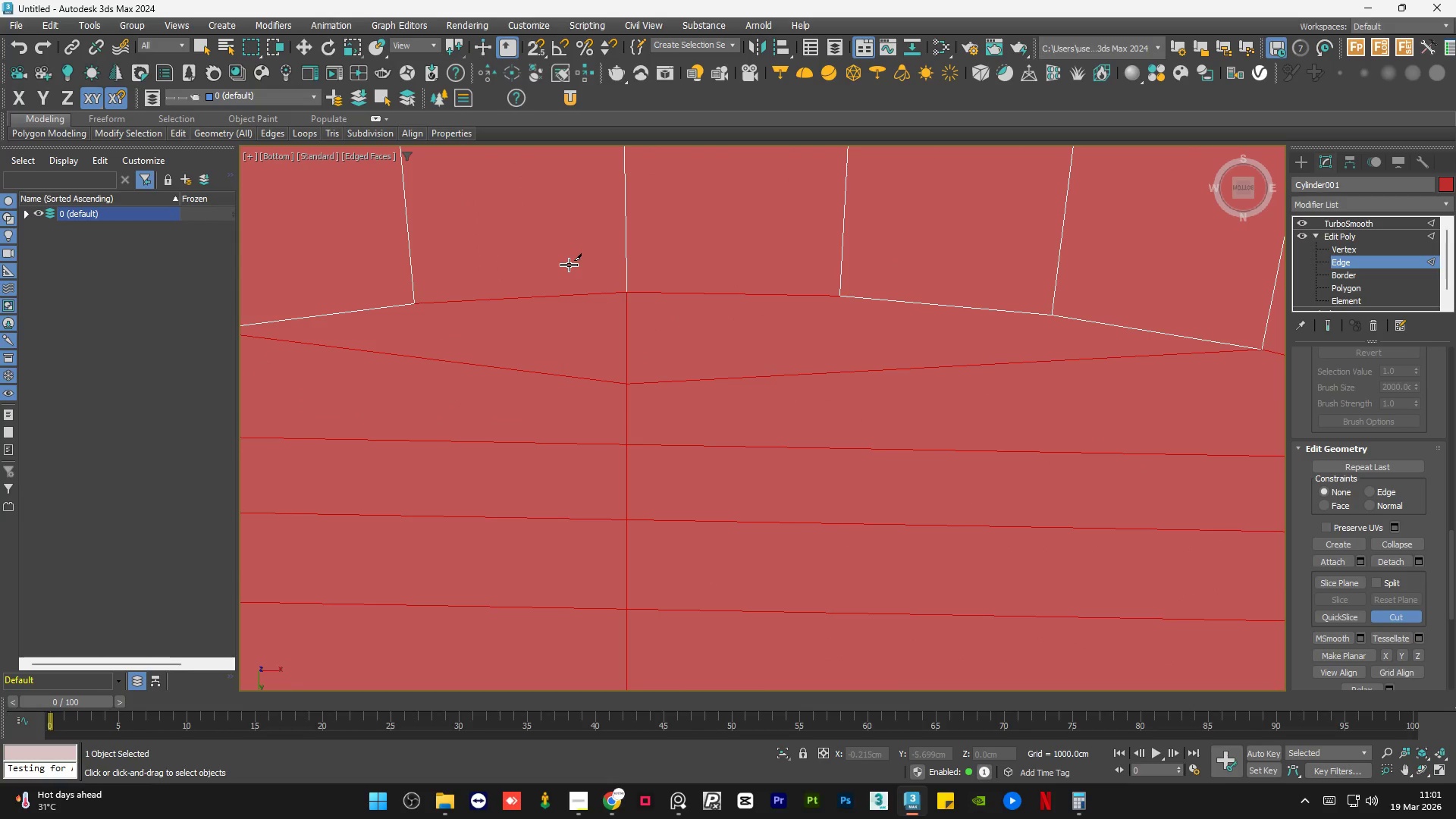 
scroll: coordinate [593, 265], scroll_direction: down, amount: 6.0
 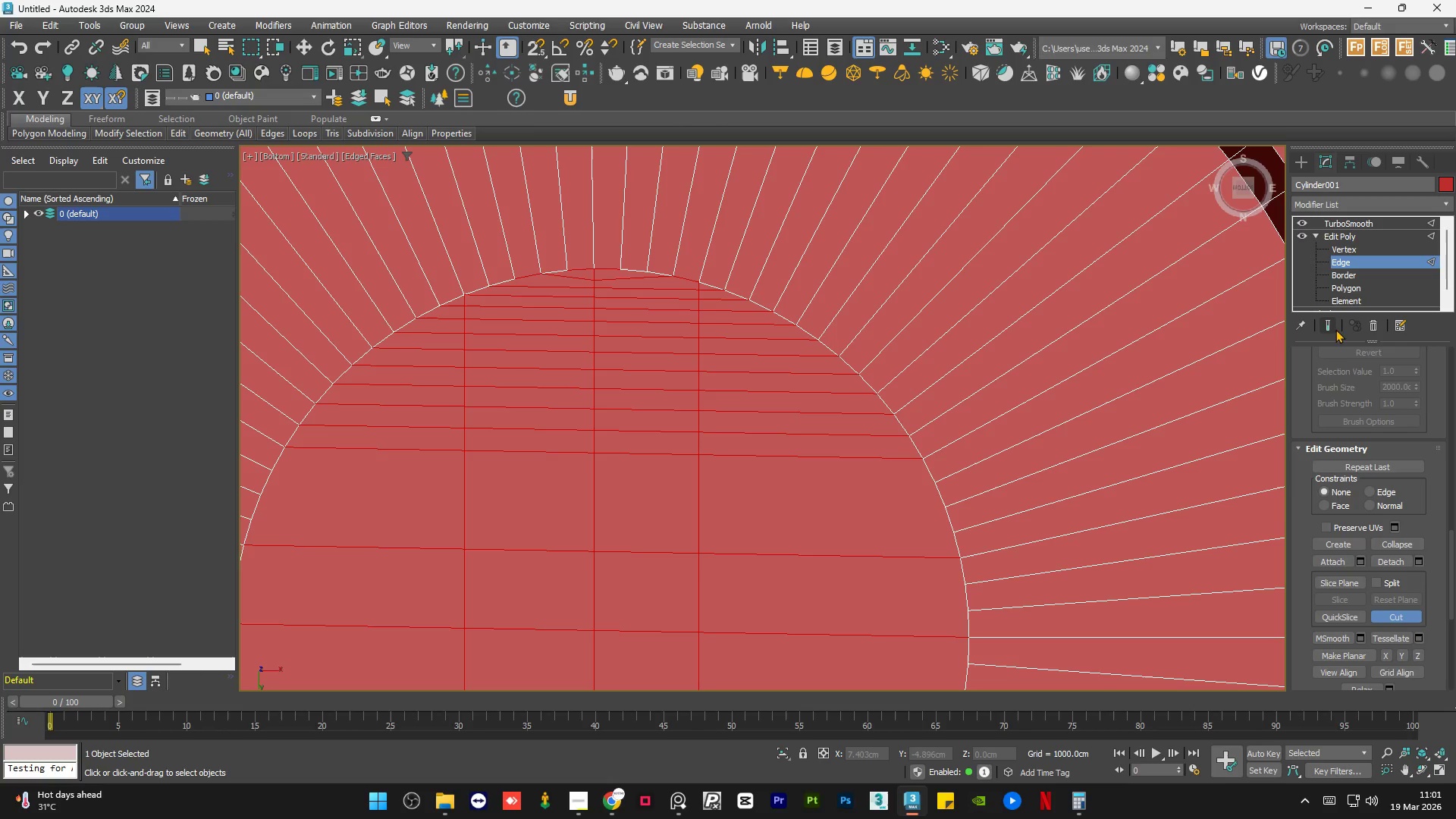 
left_click([1327, 323])
 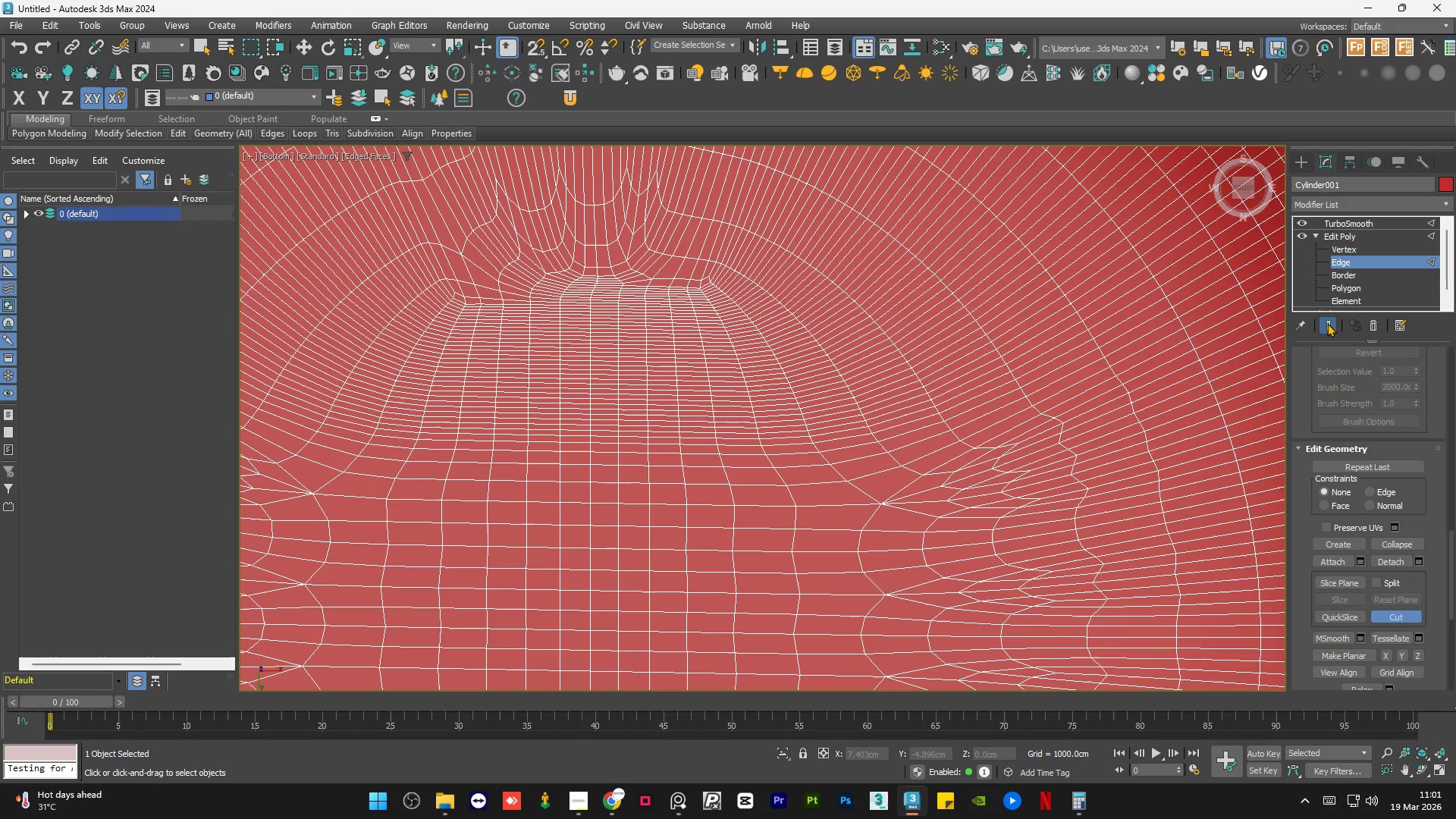 
scroll: coordinate [742, 422], scroll_direction: down, amount: 3.0
 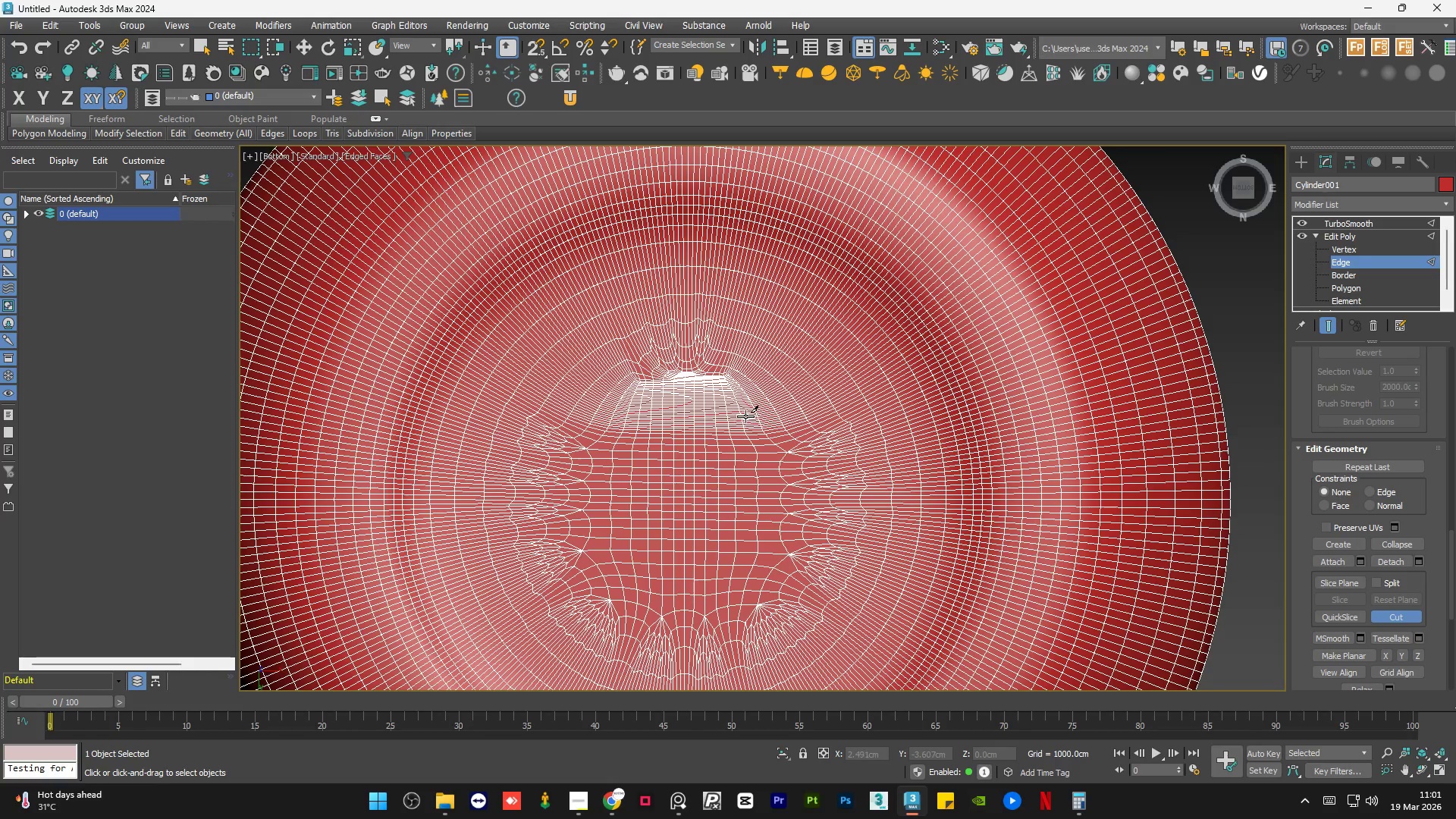 
key(F4)
 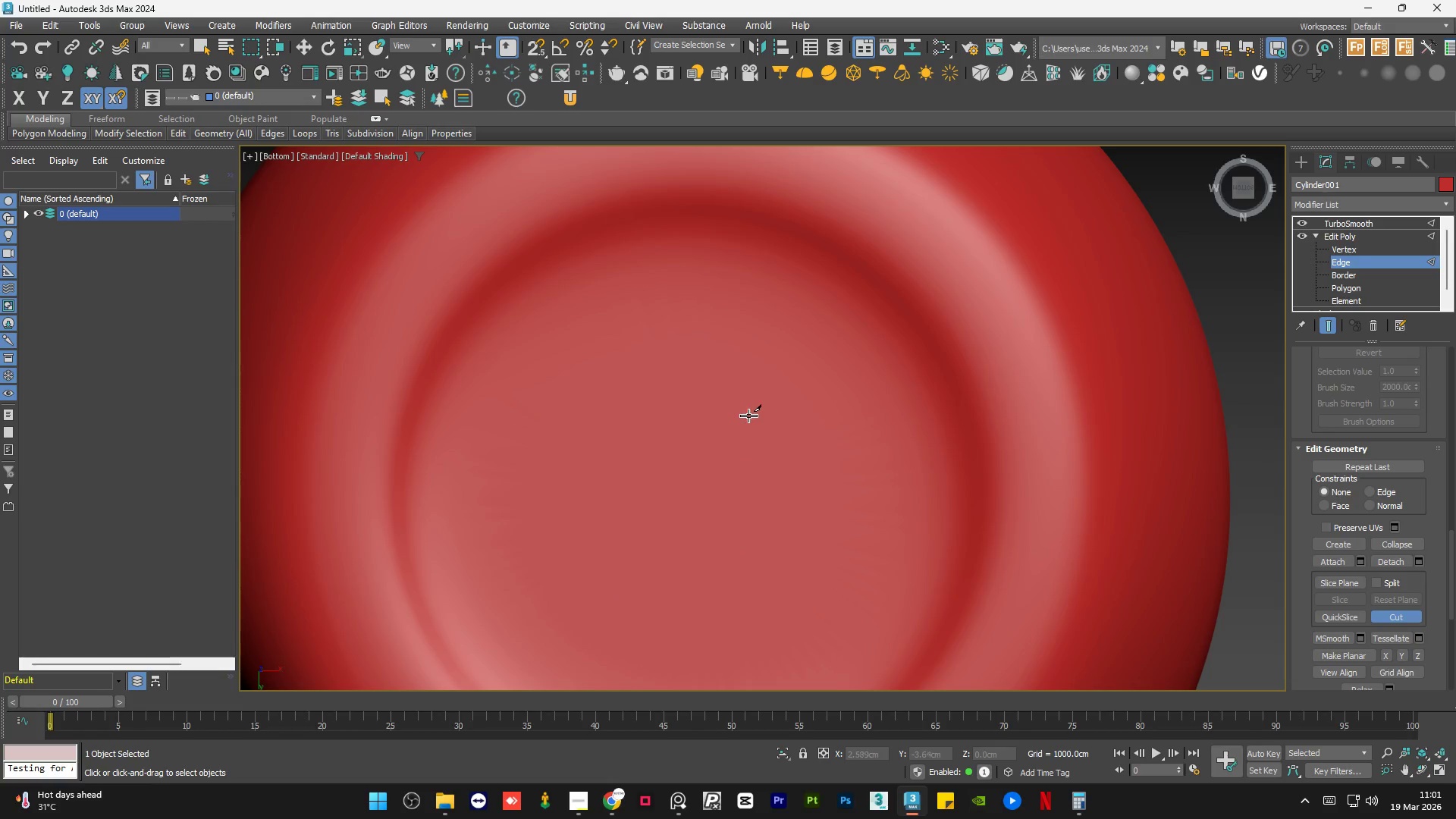 
hold_key(key=AltLeft, duration=0.64)
 